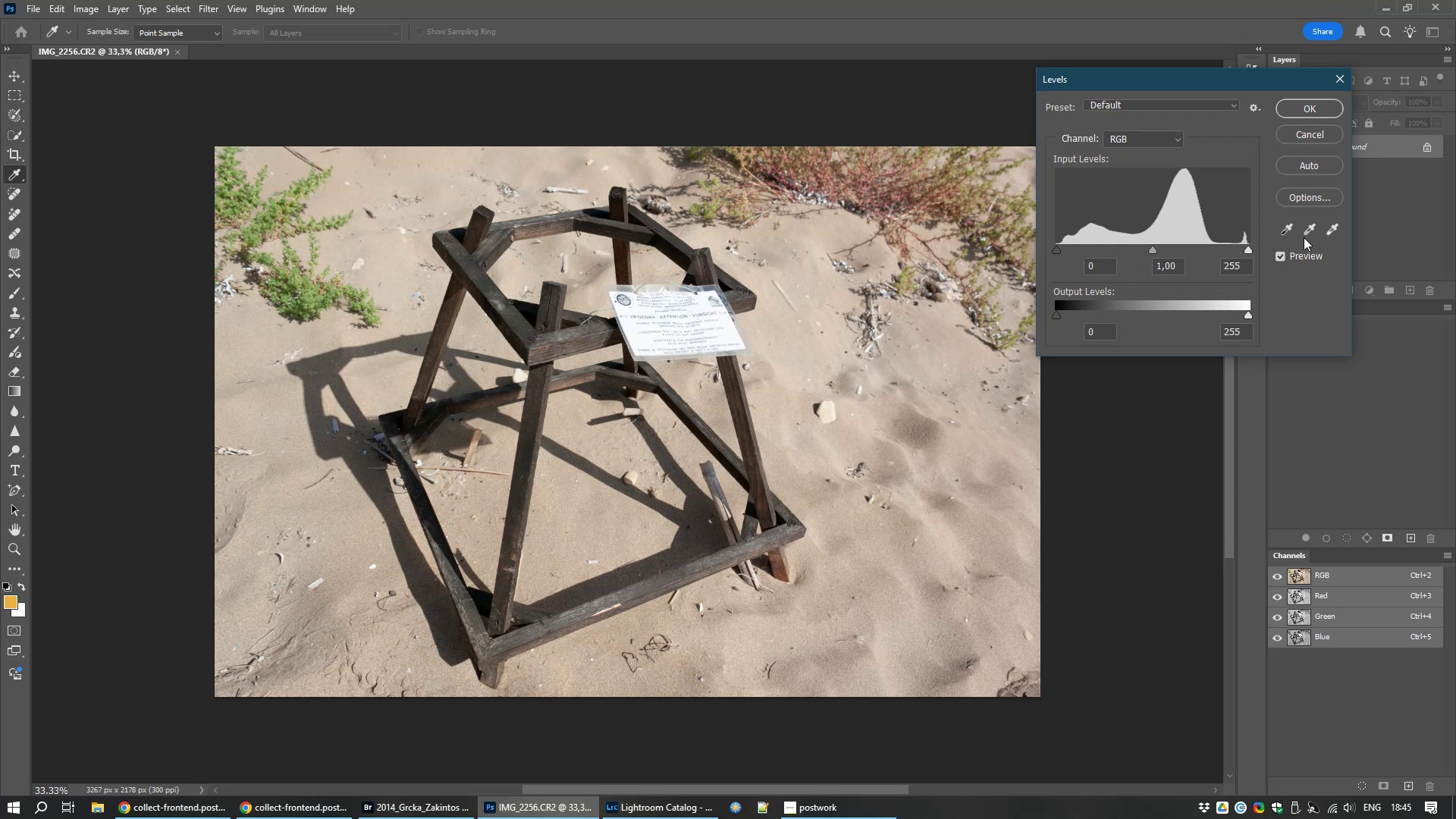 
left_click([1318, 201])
 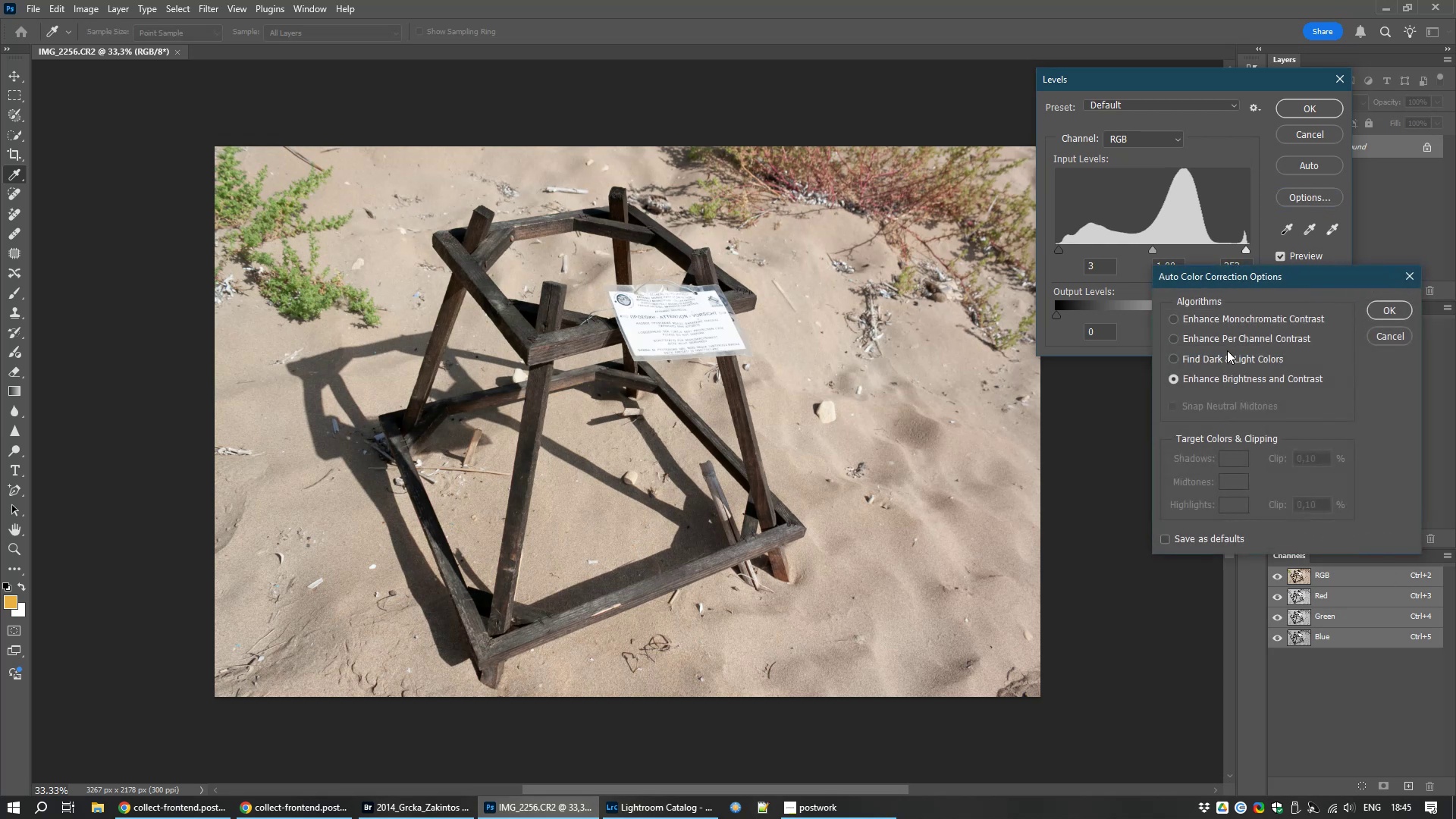 
left_click([1224, 357])
 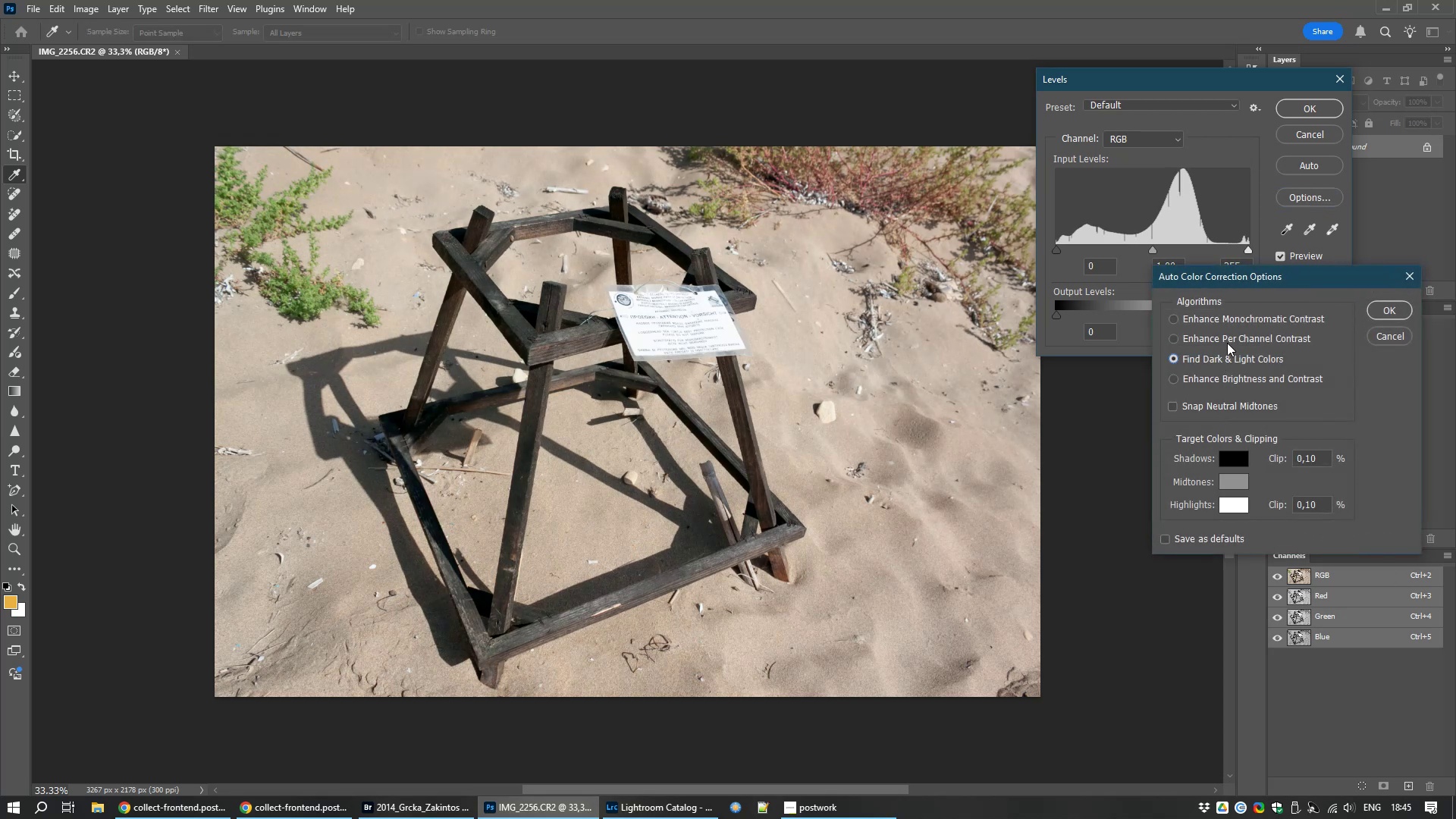 
left_click([1229, 337])
 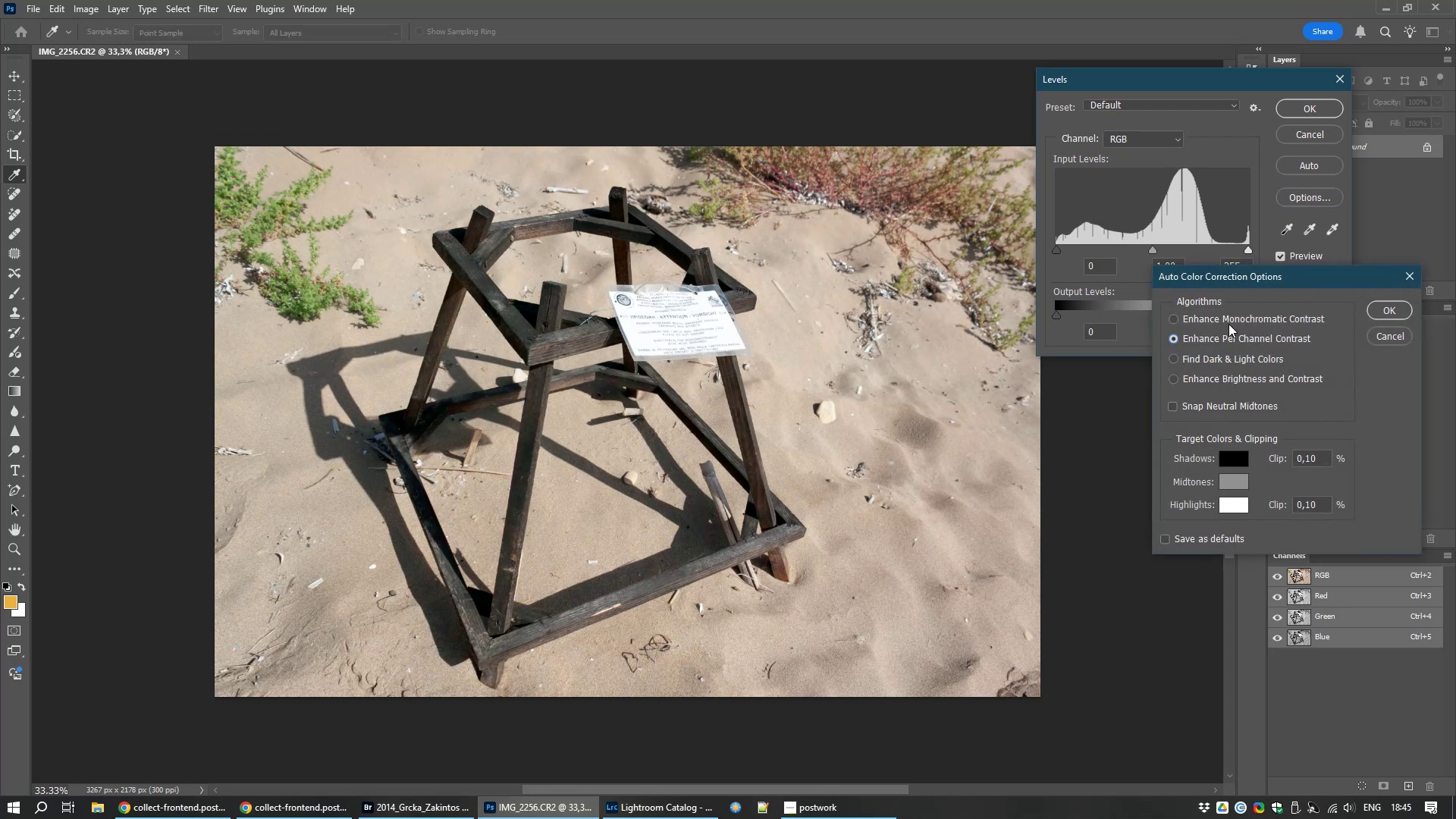 
left_click([1228, 324])
 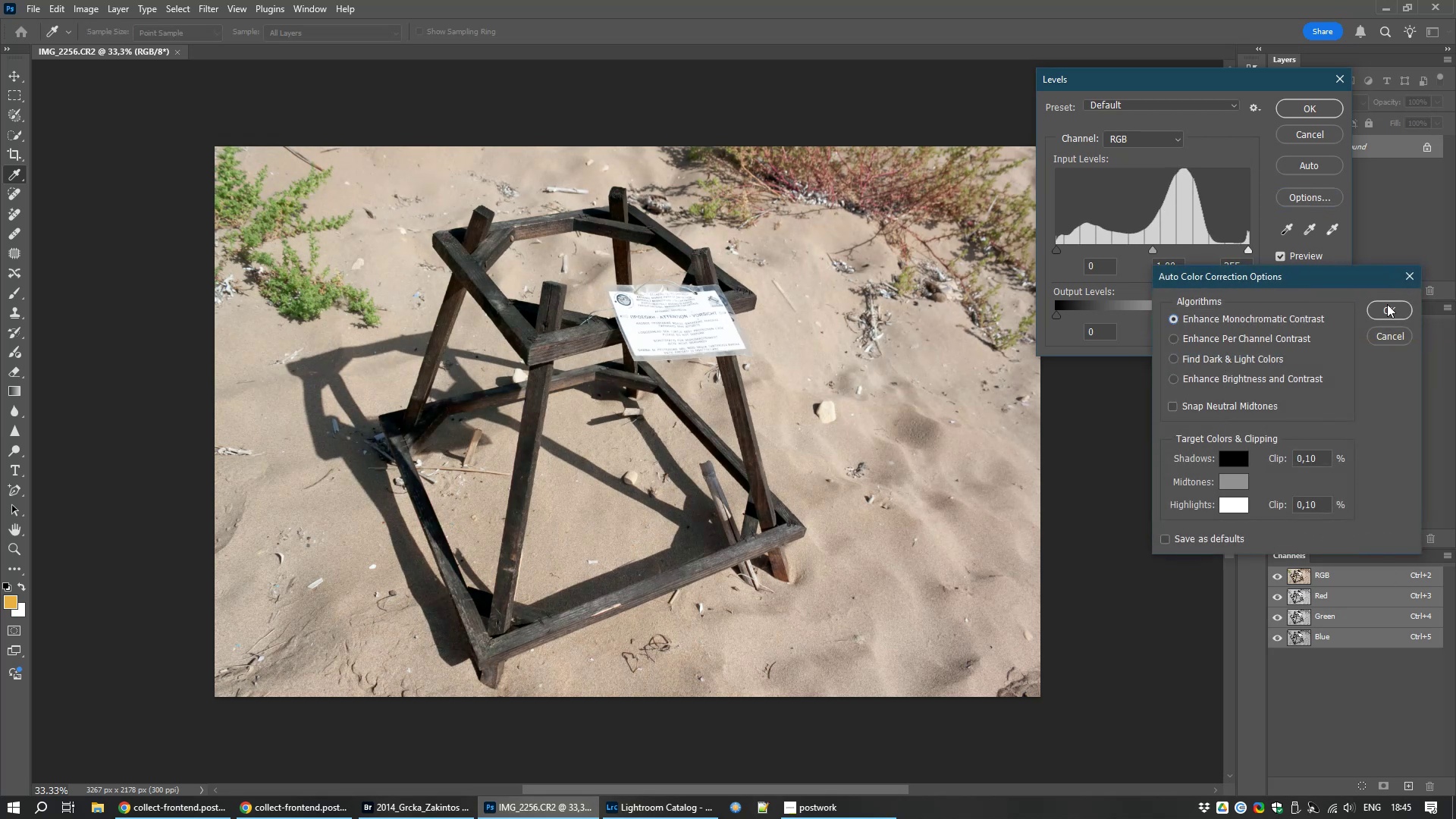 
left_click([1380, 304])
 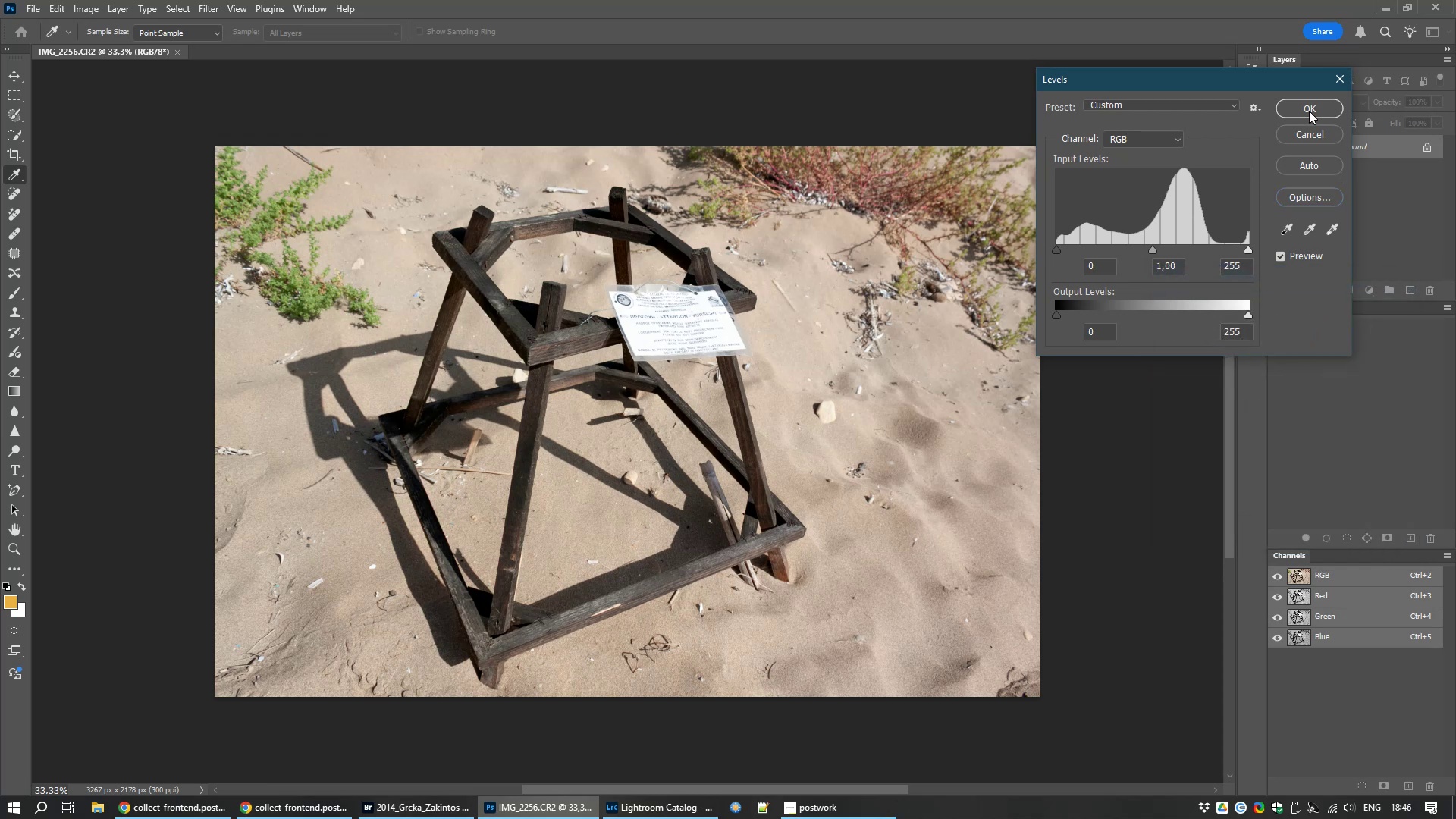 
left_click([1309, 111])
 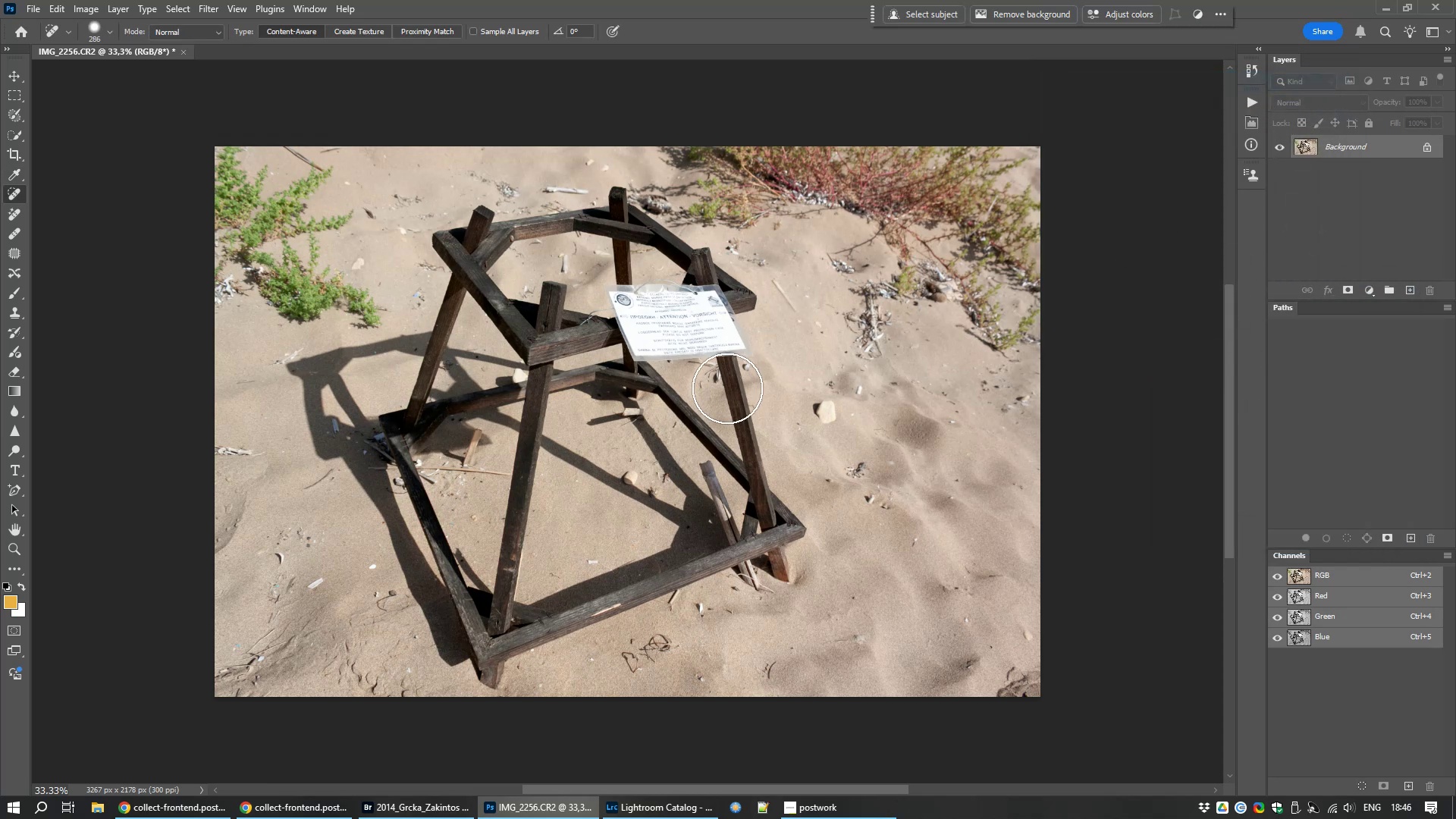 
wait(5.85)
 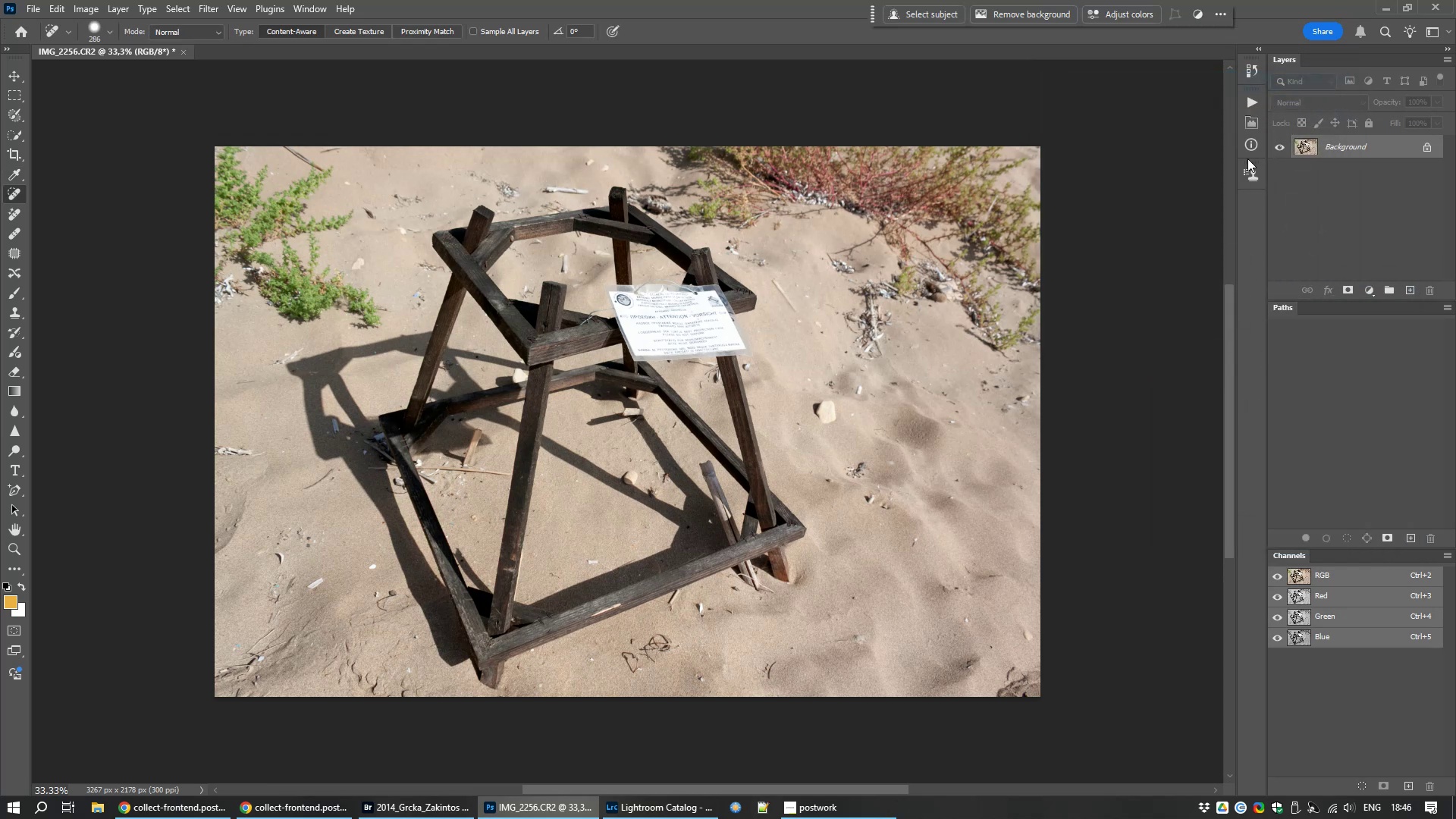 
key(Control+S)
 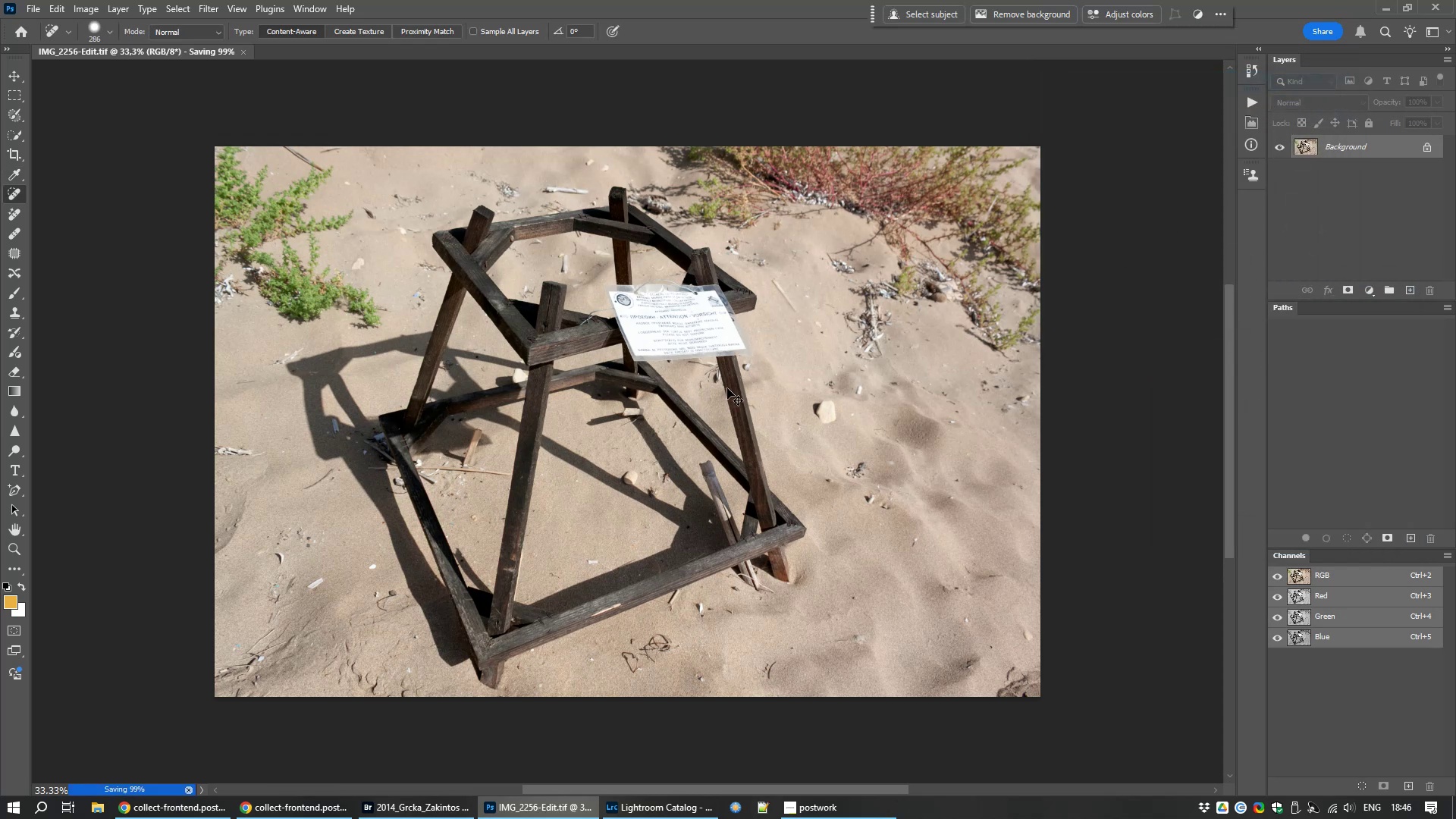 
key(Control+W)
 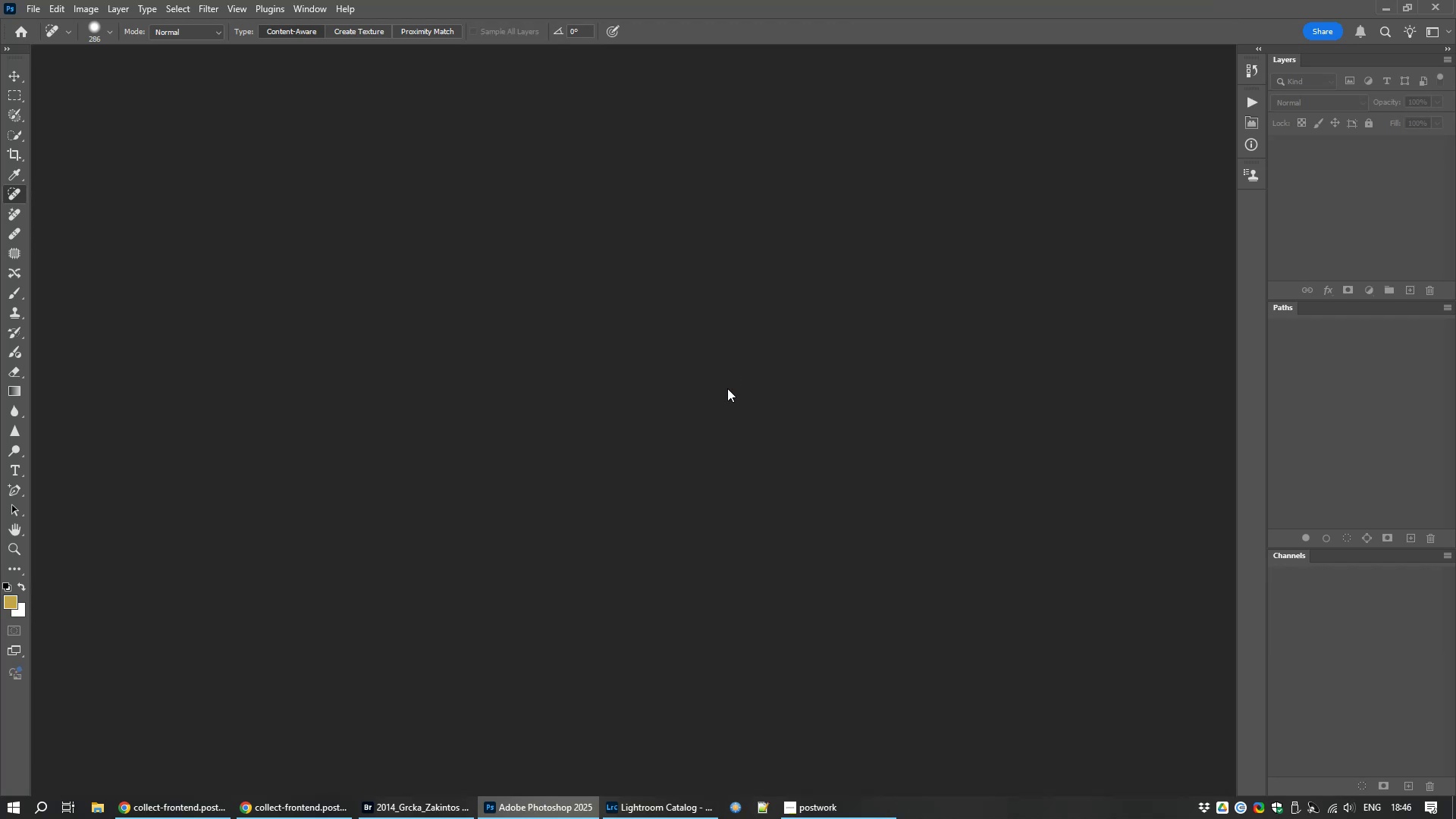 
wait(5.54)
 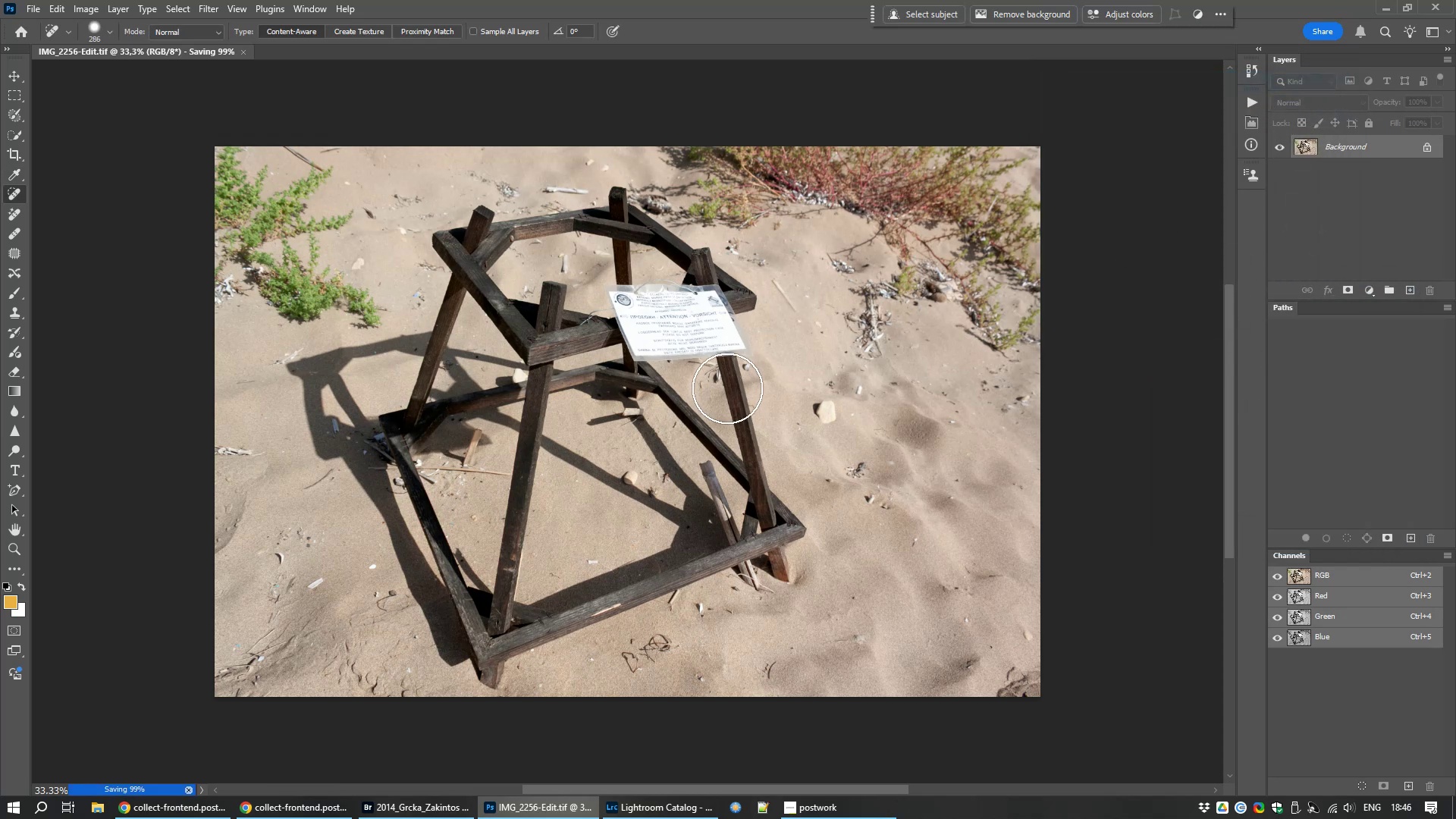 
left_click([651, 818])
 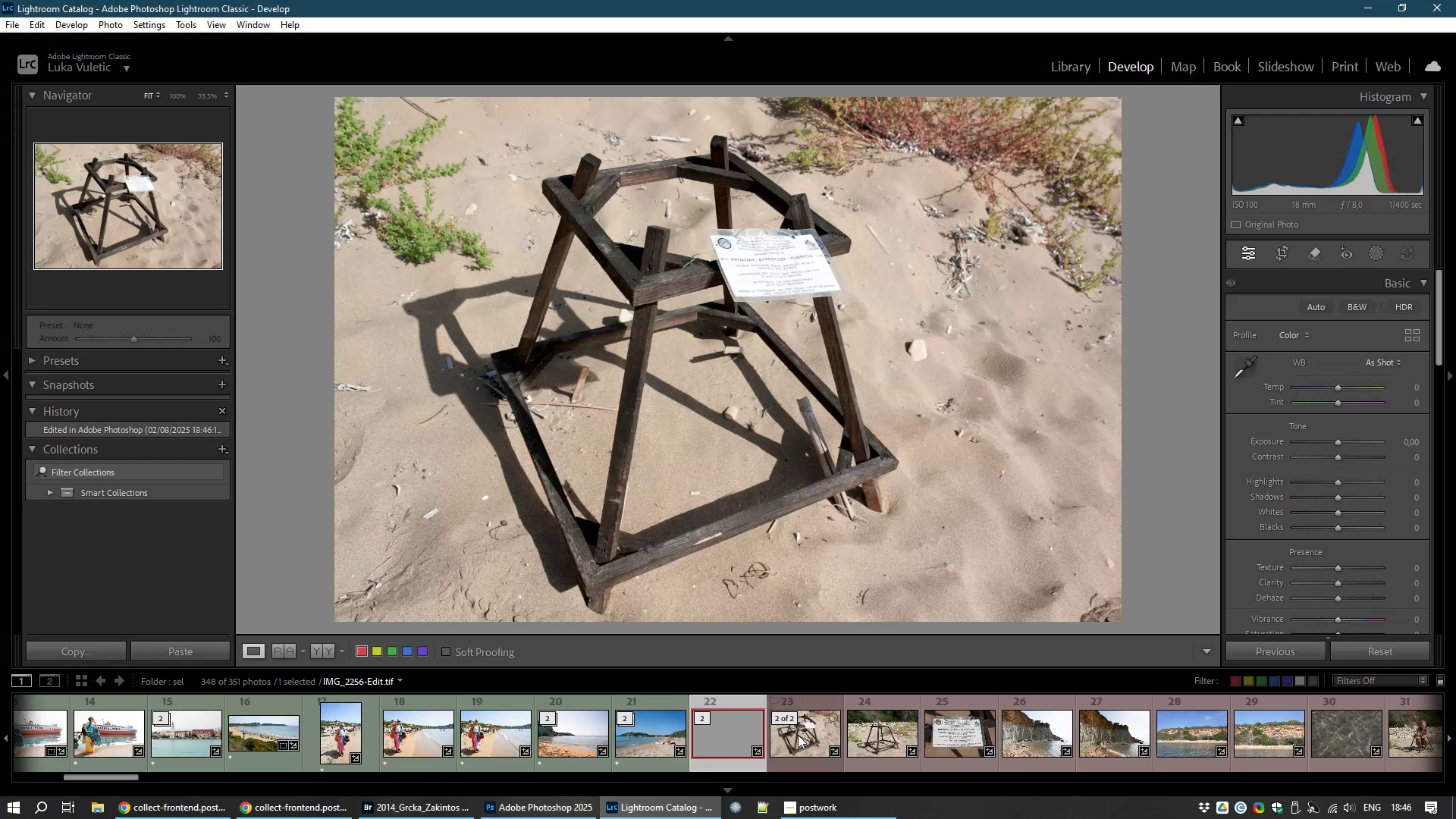 
left_click([805, 739])
 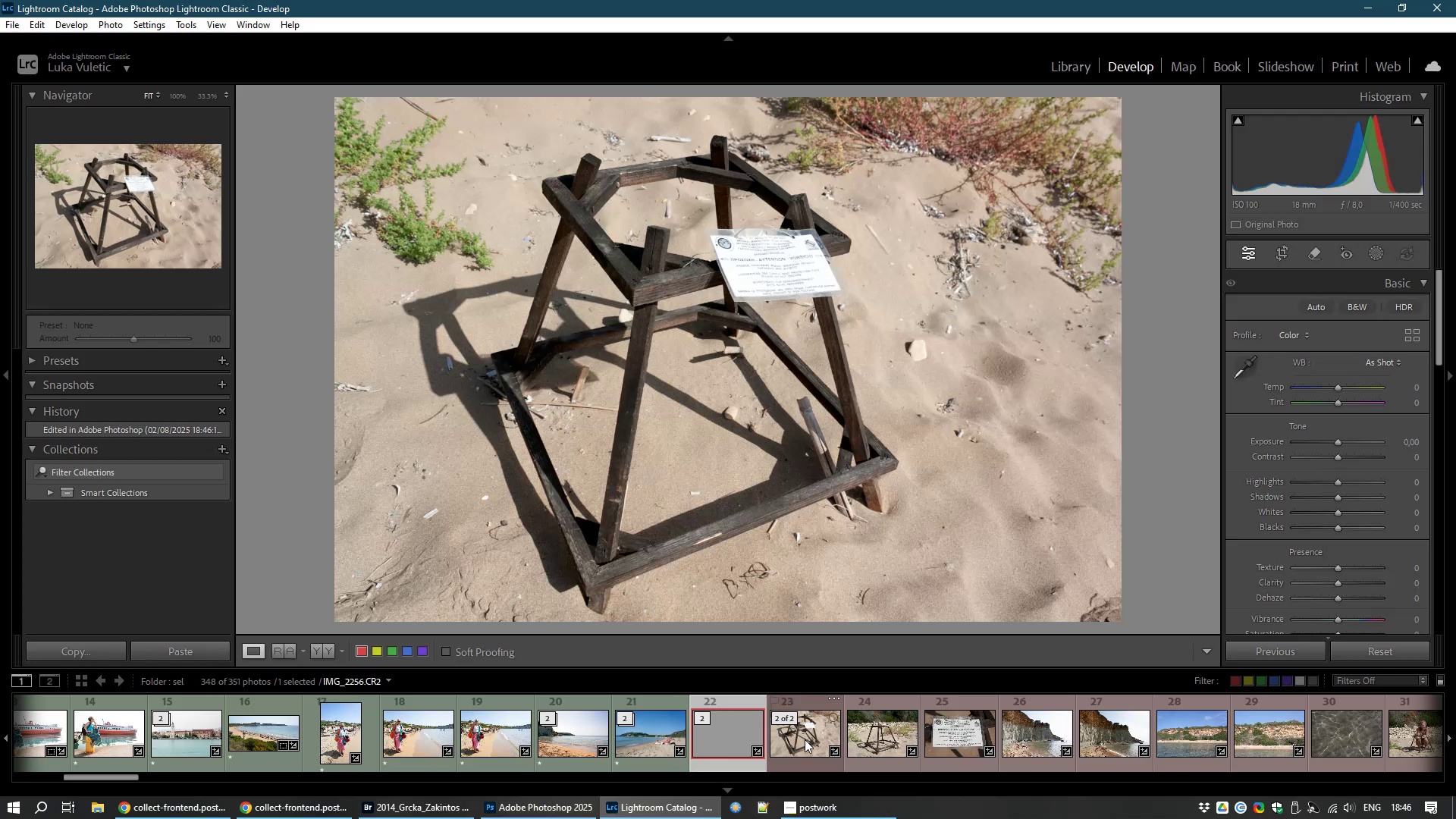 
double_click([722, 735])
 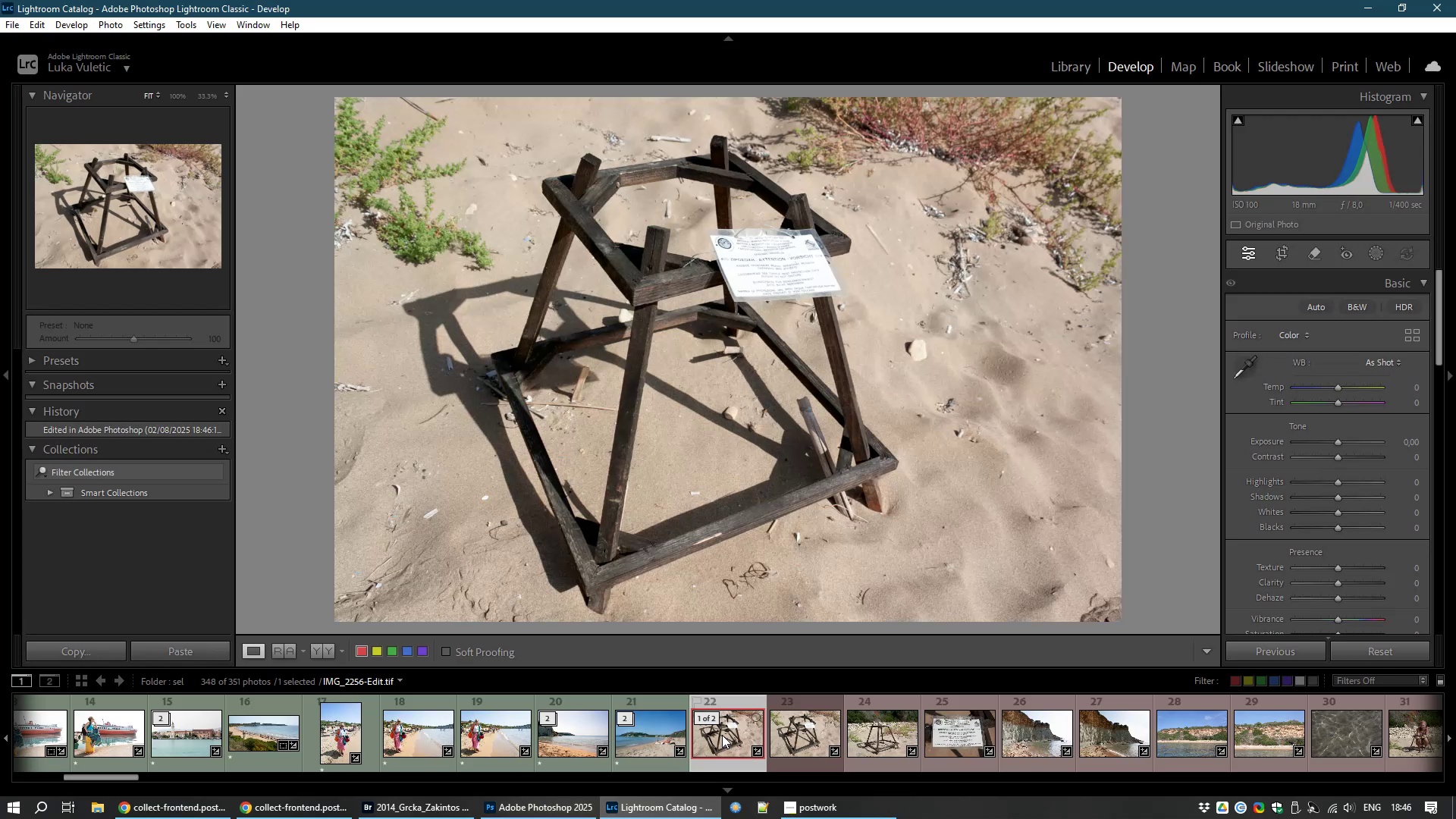 
hold_key(key=ControlLeft, duration=1.5)
 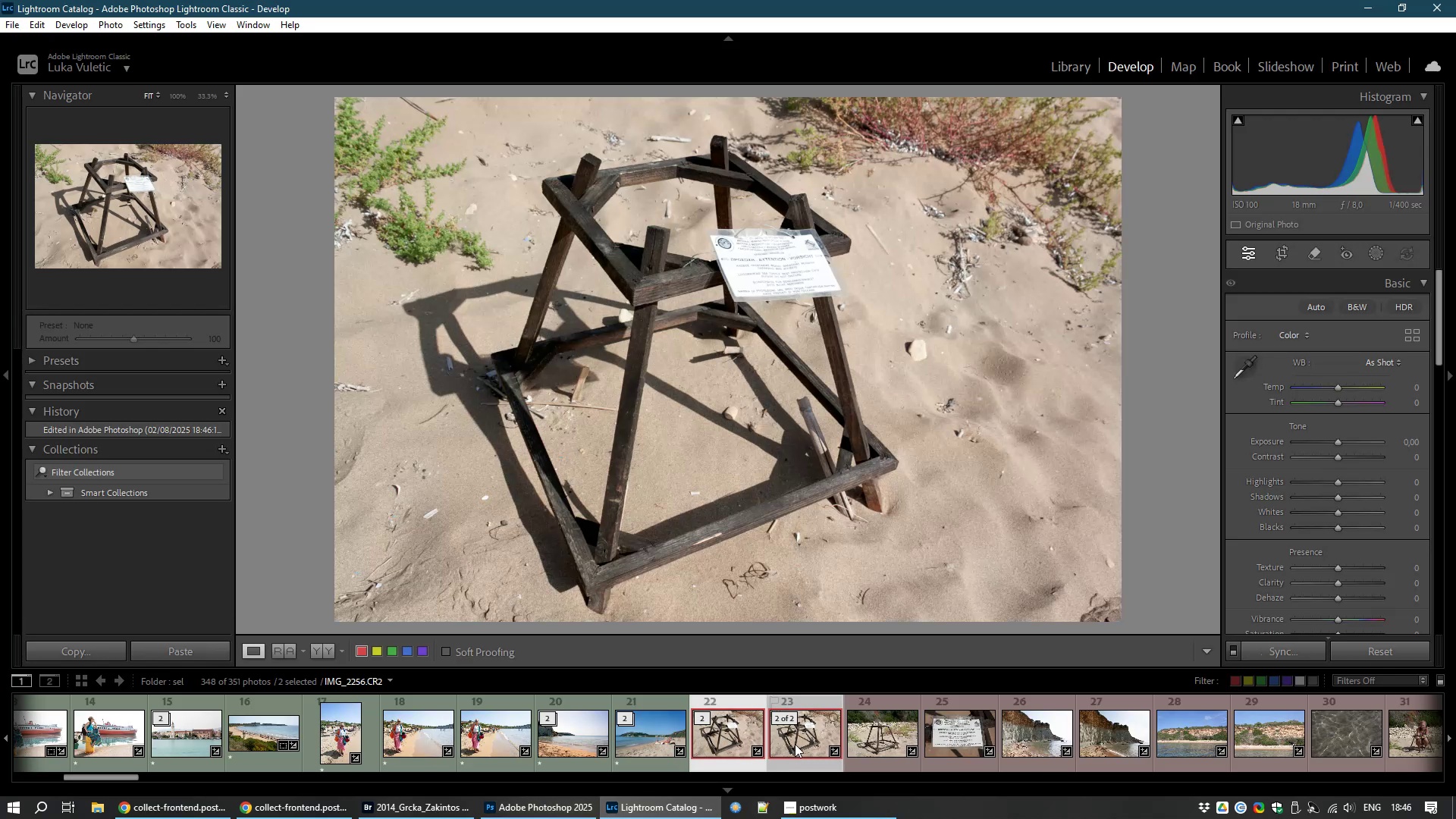 
hold_key(key=ControlLeft, duration=0.41)
left_click([795, 744])
 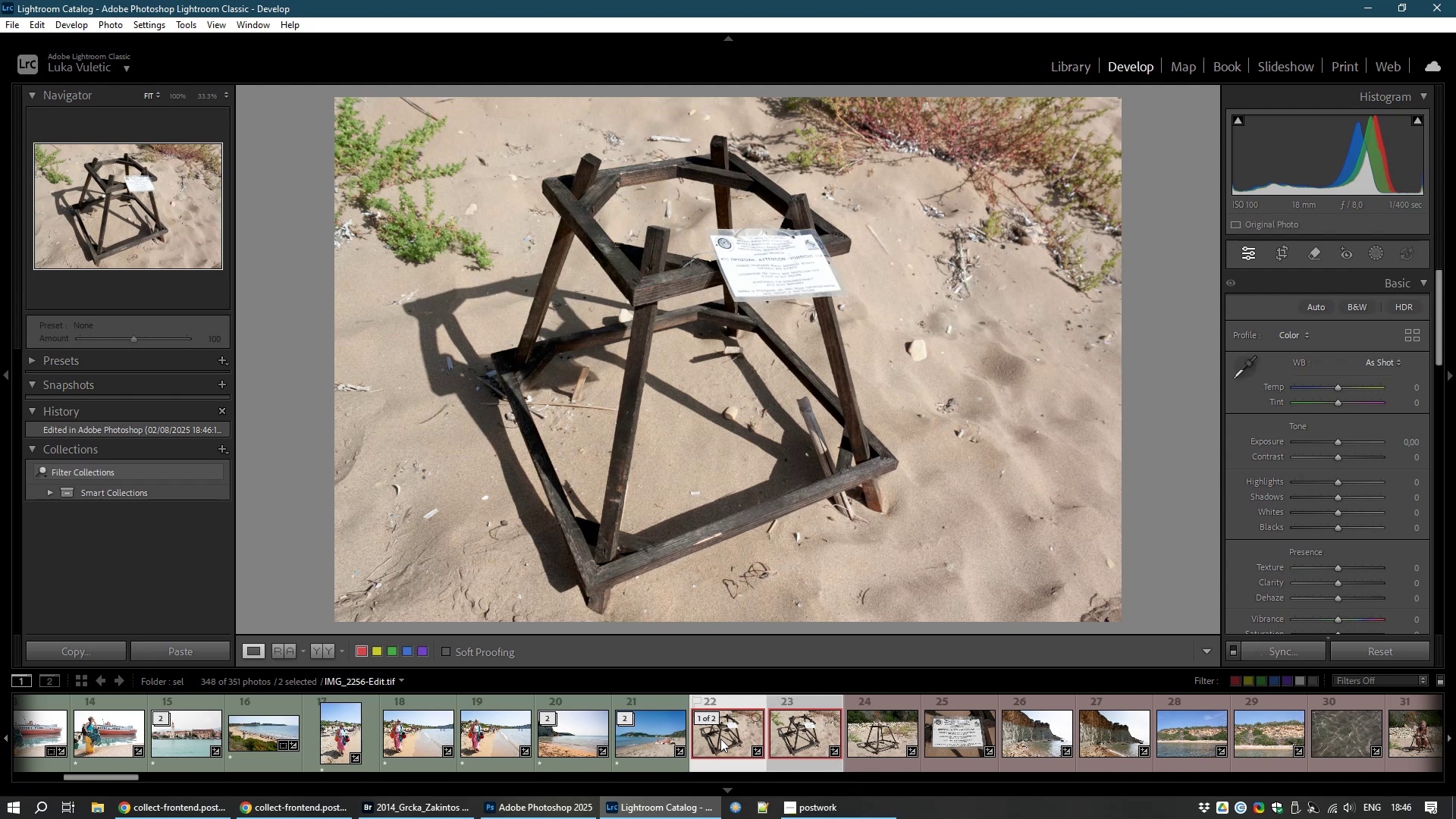 
right_click([730, 749])
 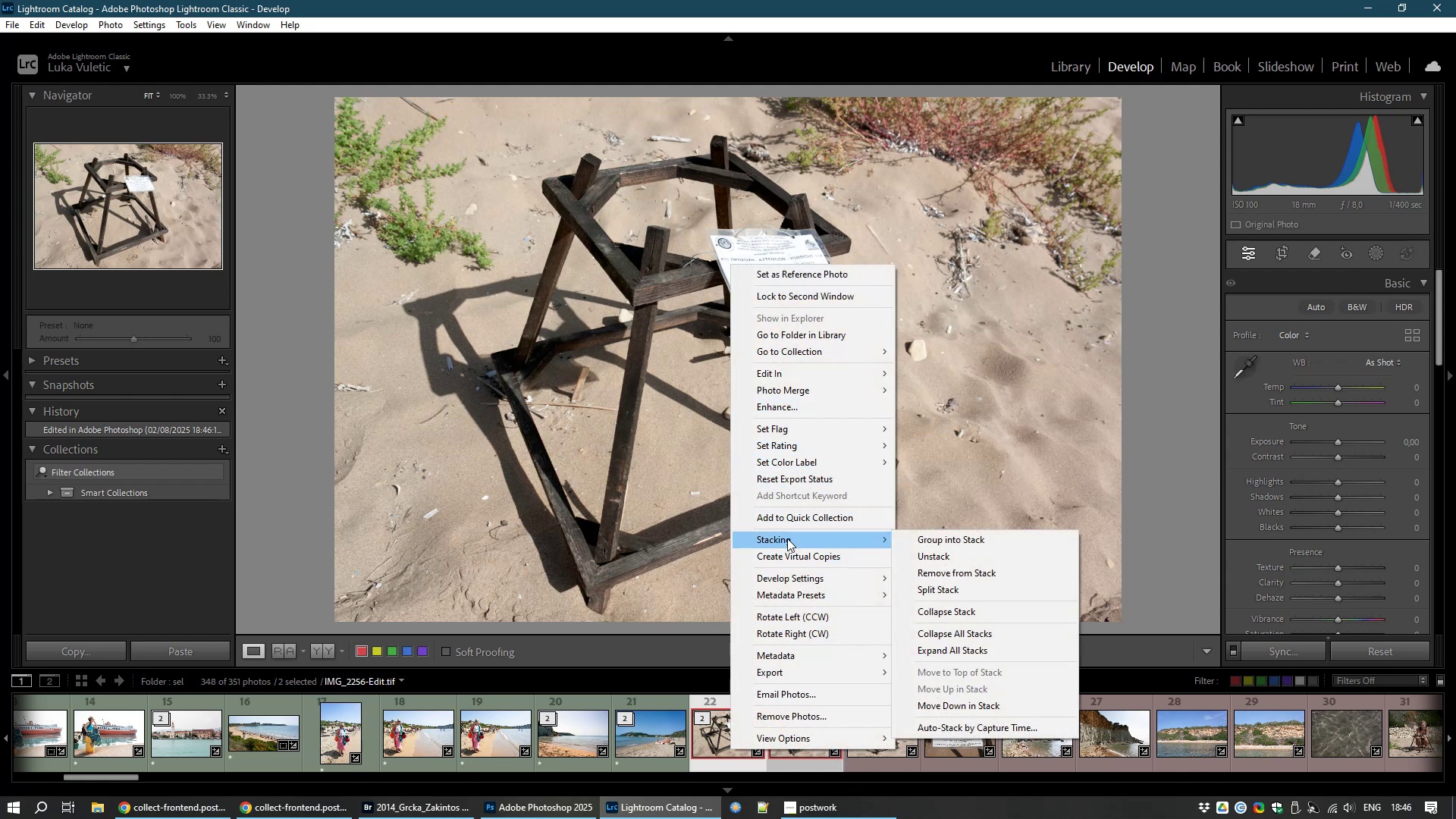 
wait(5.5)
 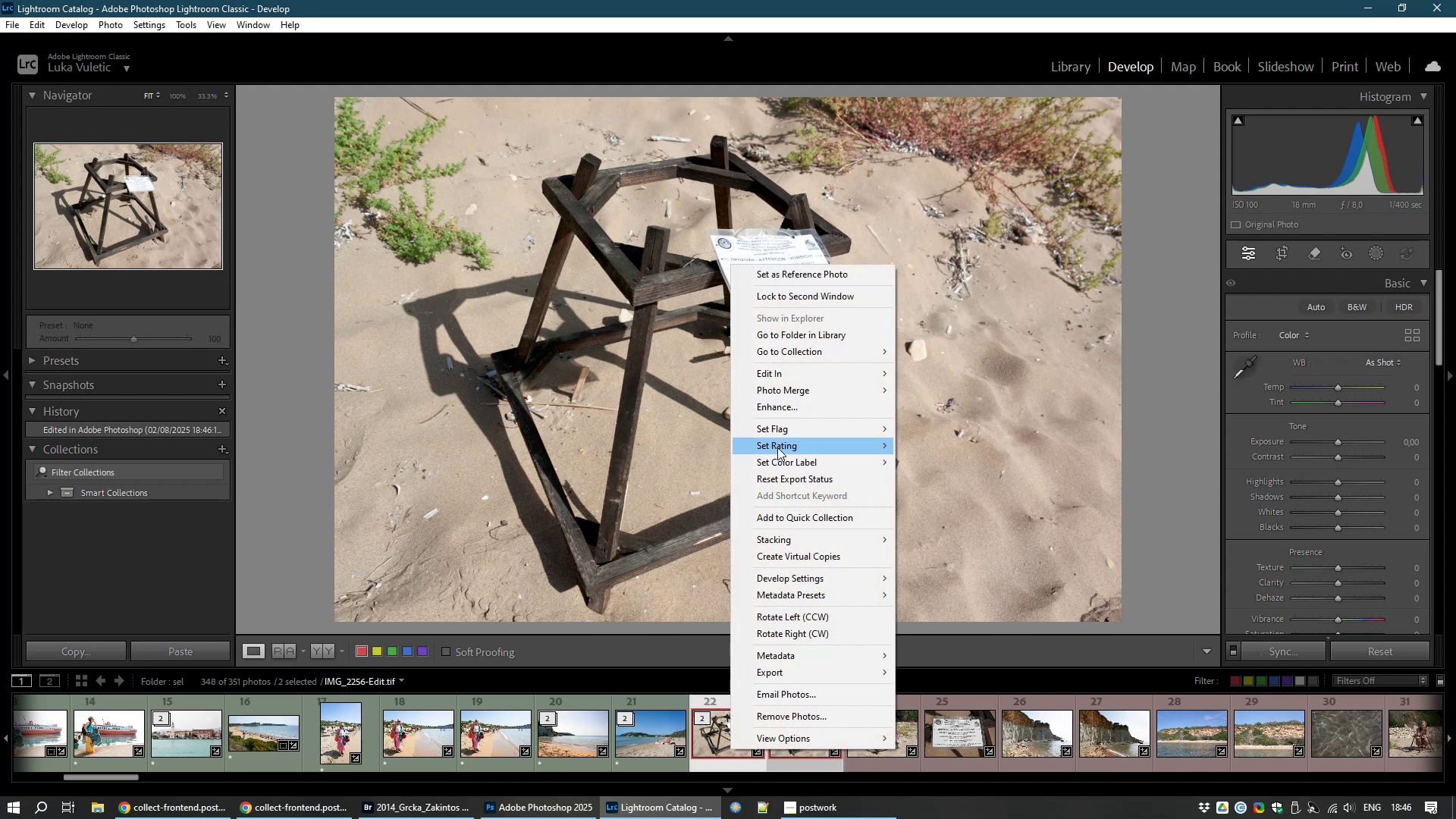 
left_click([957, 608])
 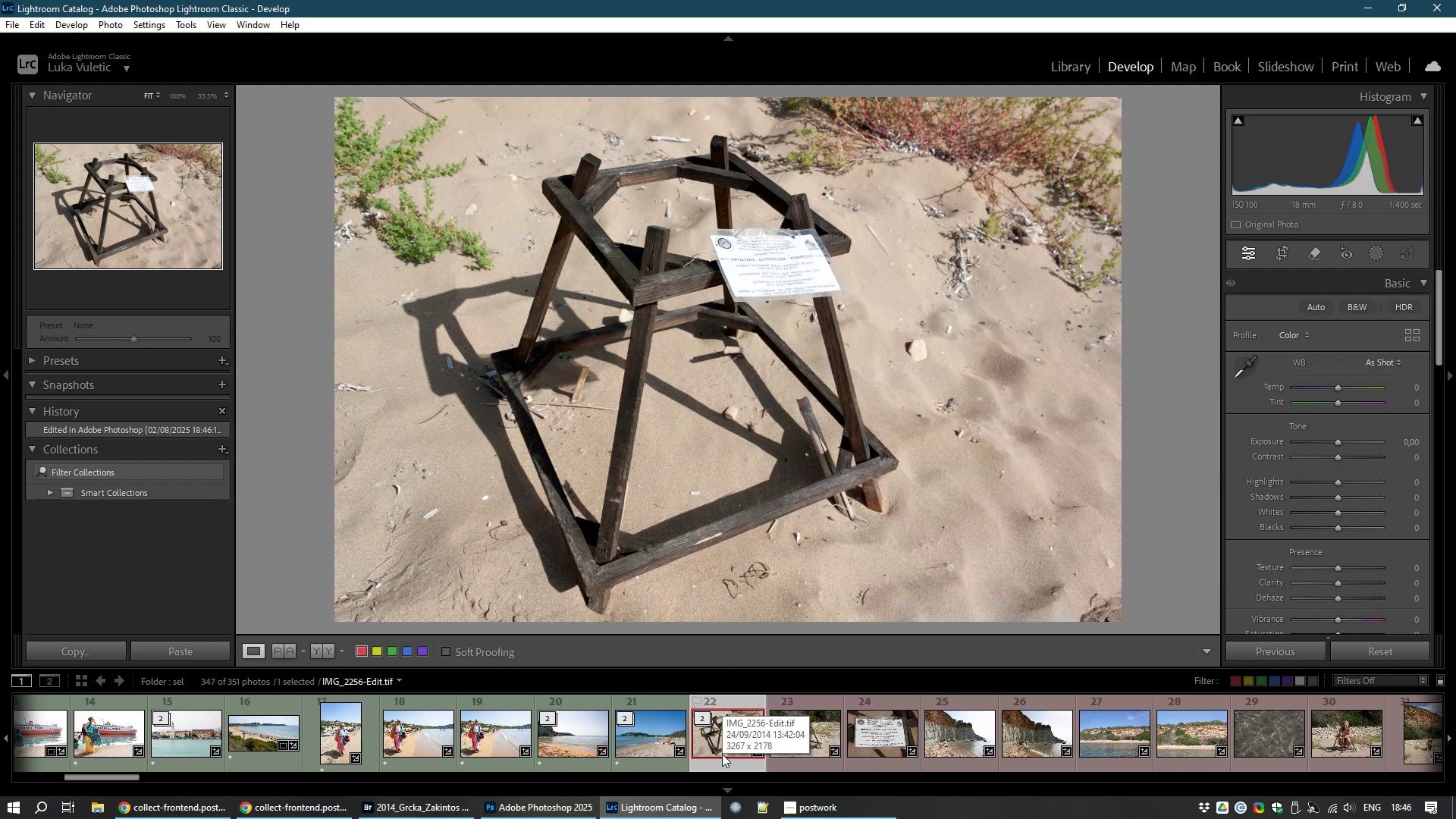 
key(8)
 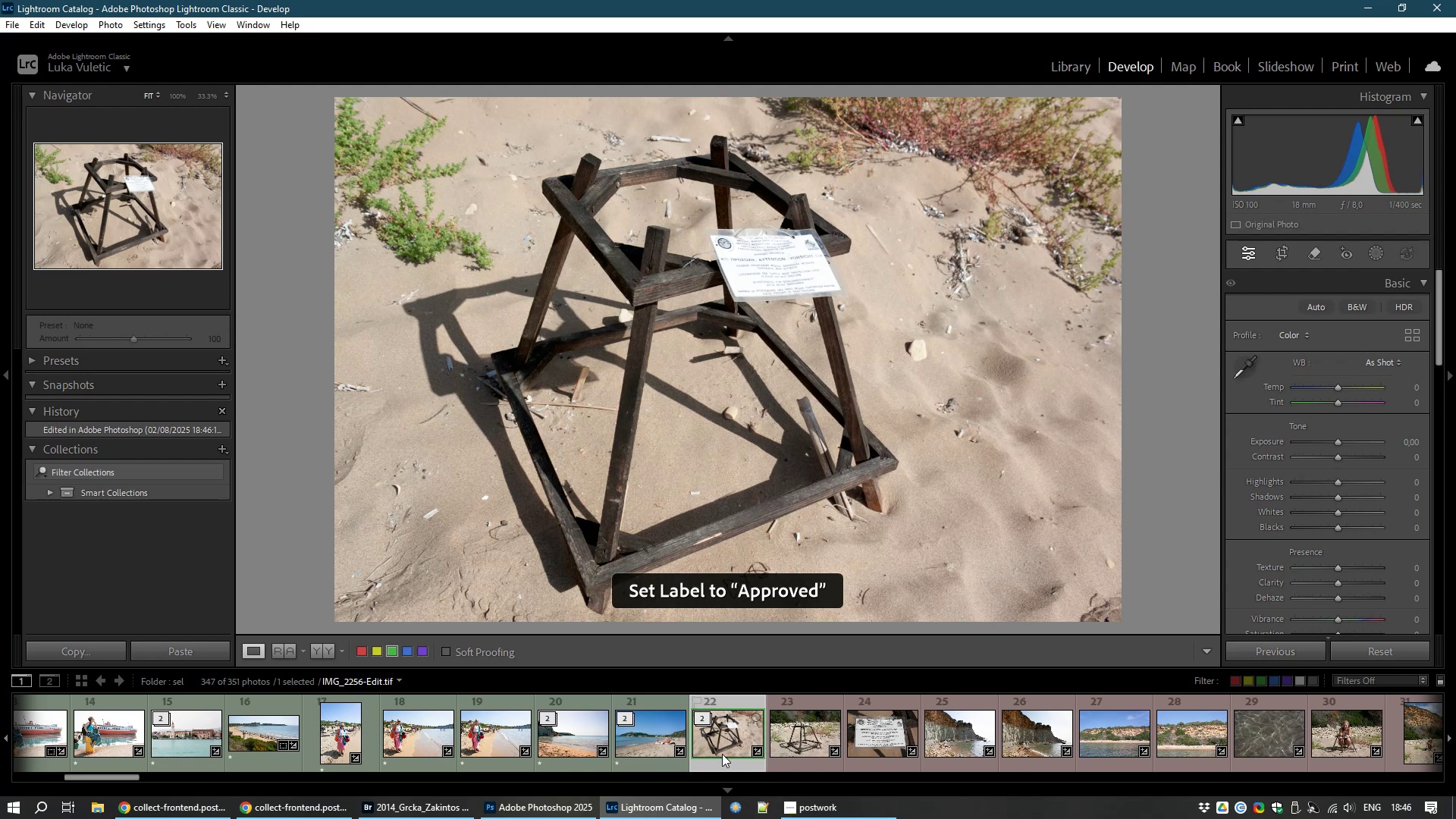 
right_click([722, 754])
 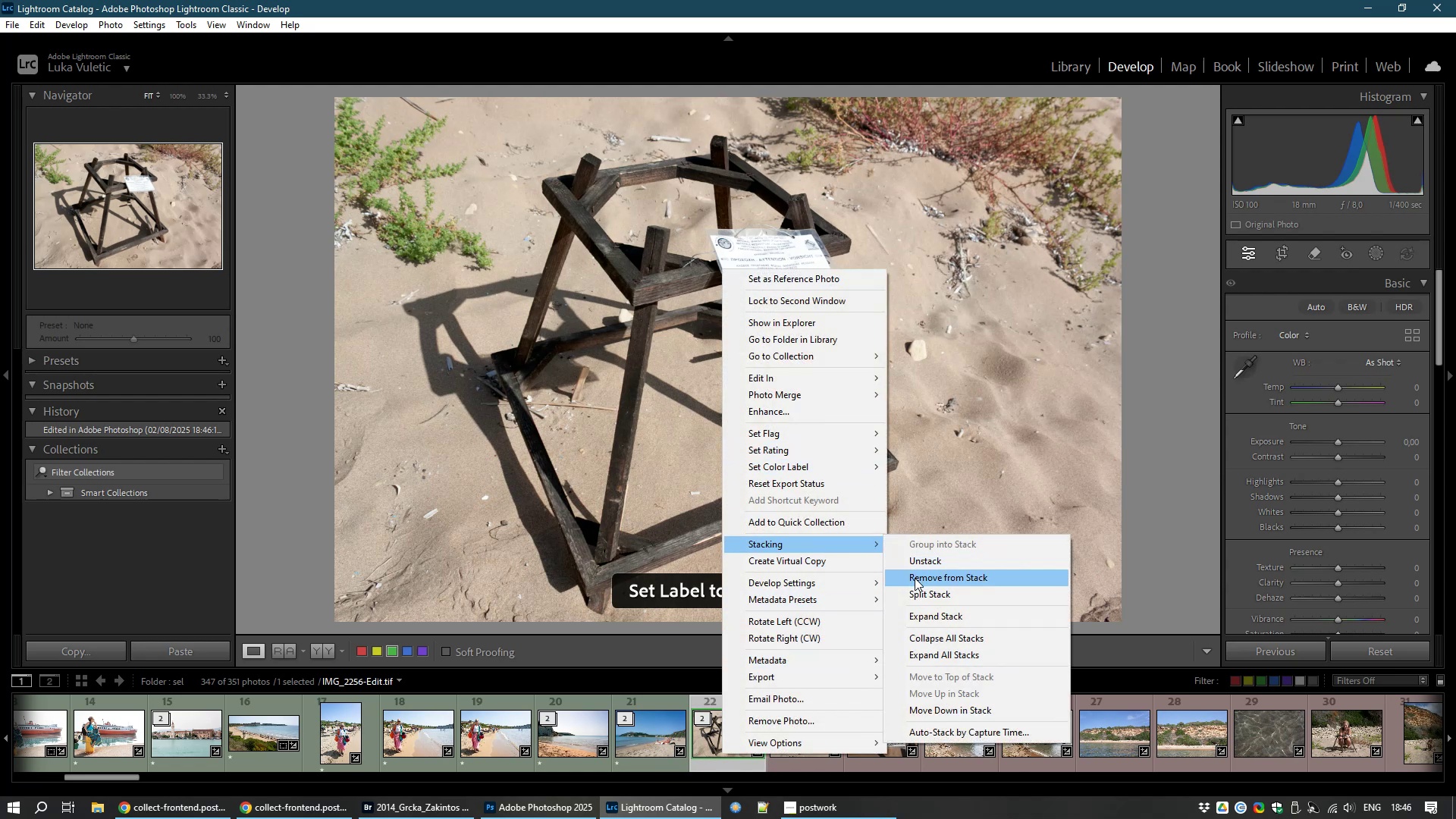 
wait(6.0)
 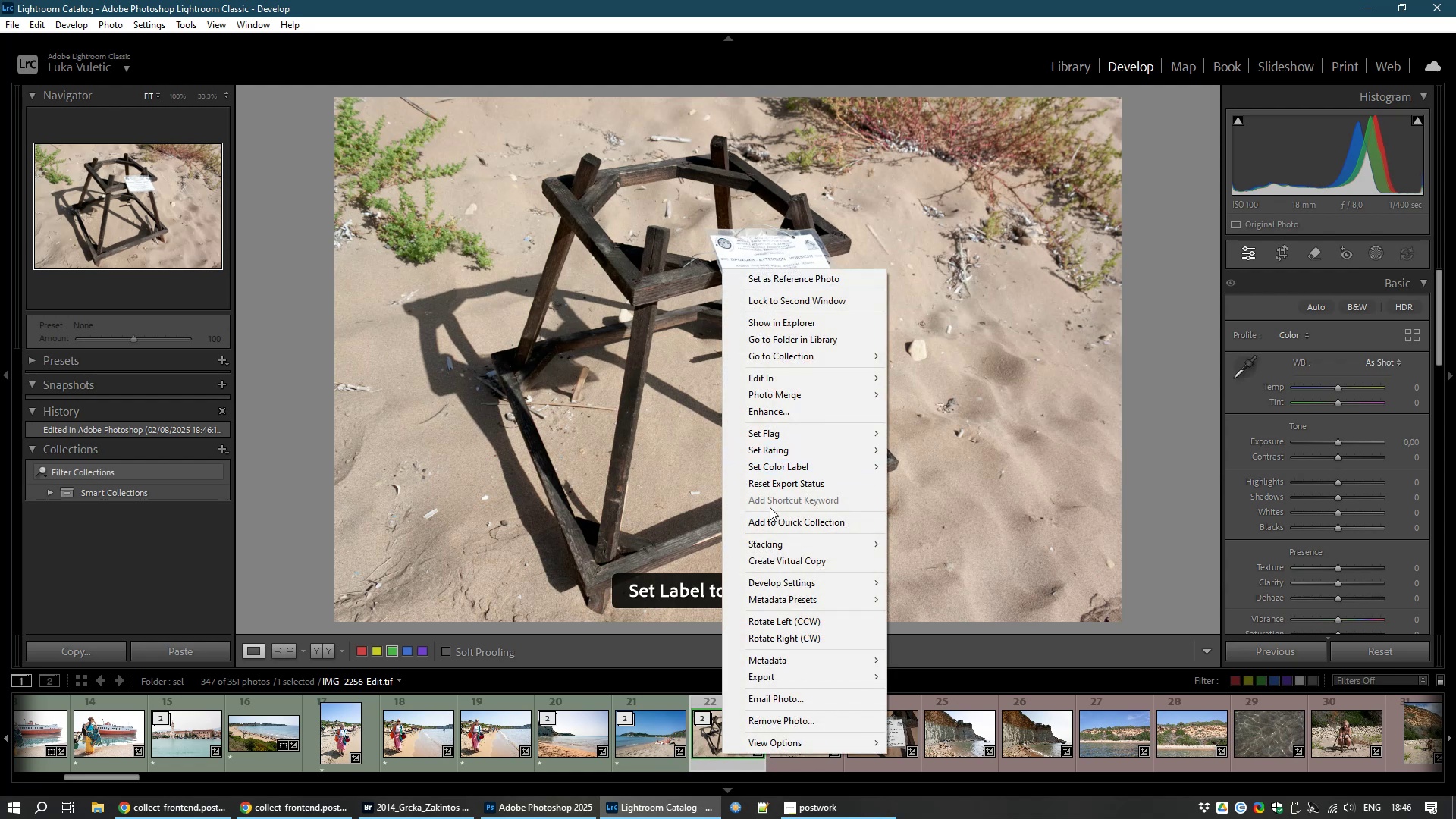 
left_click([933, 620])
 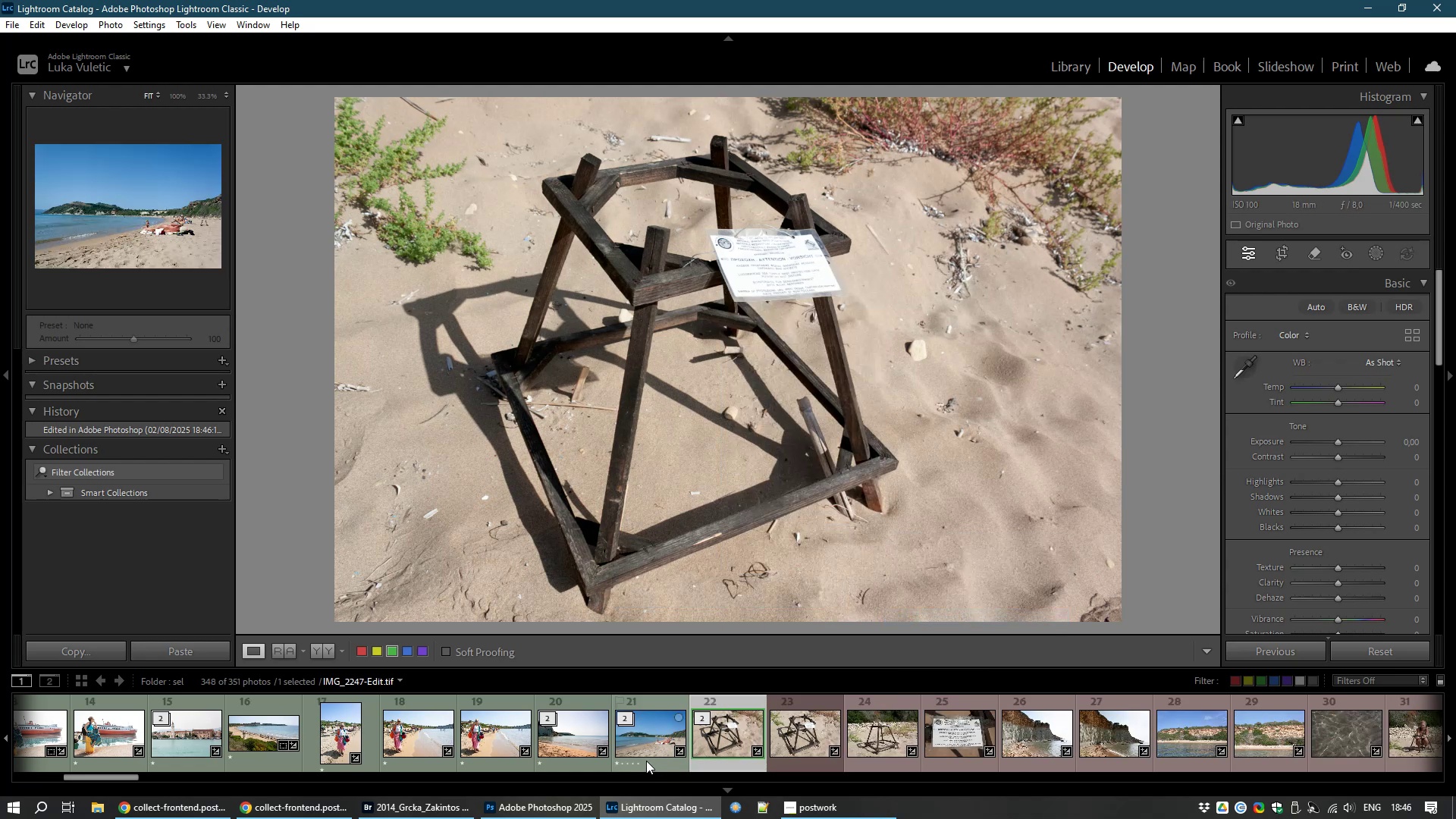 
right_click([733, 739])
 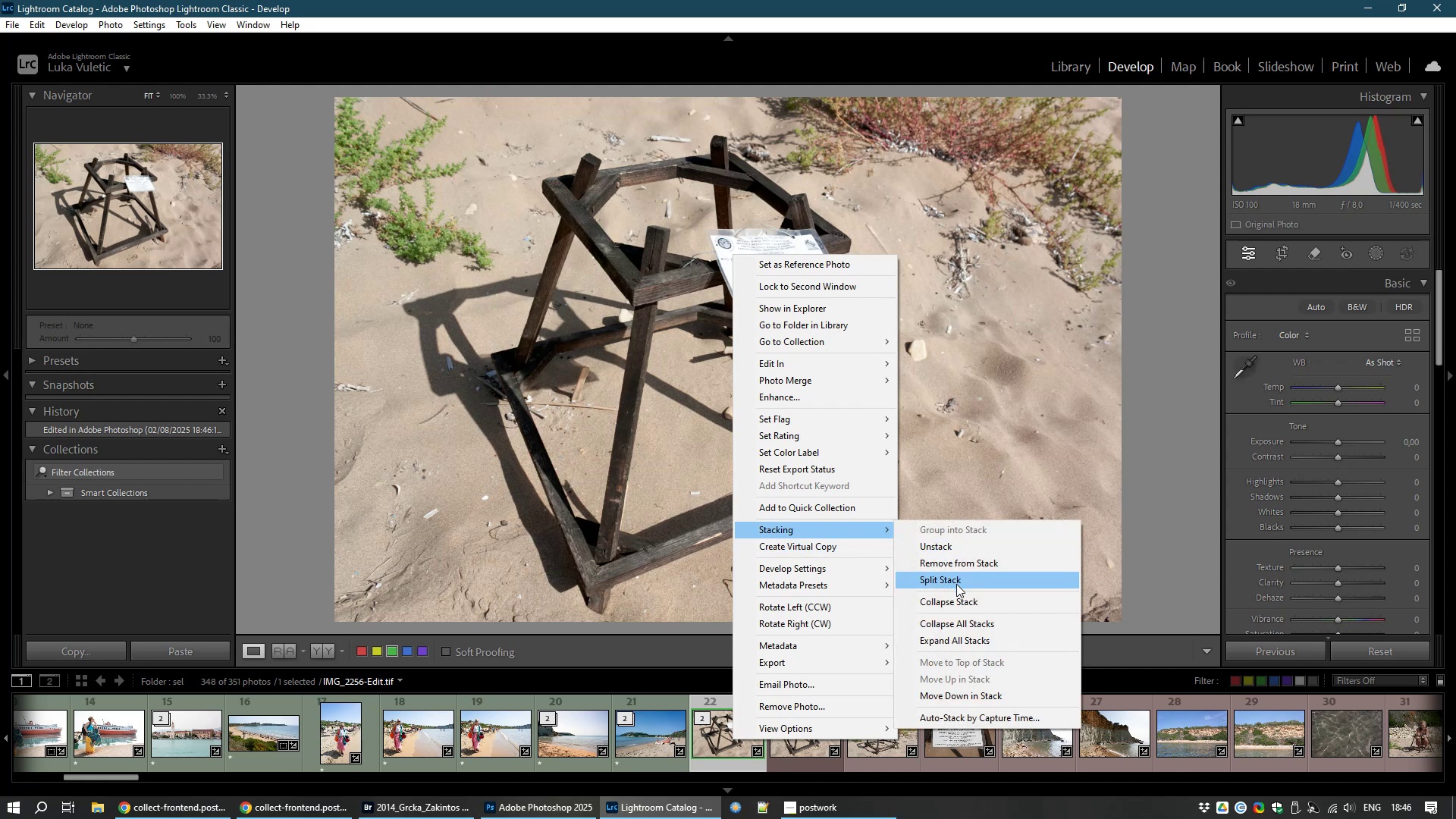 
left_click([956, 609])
 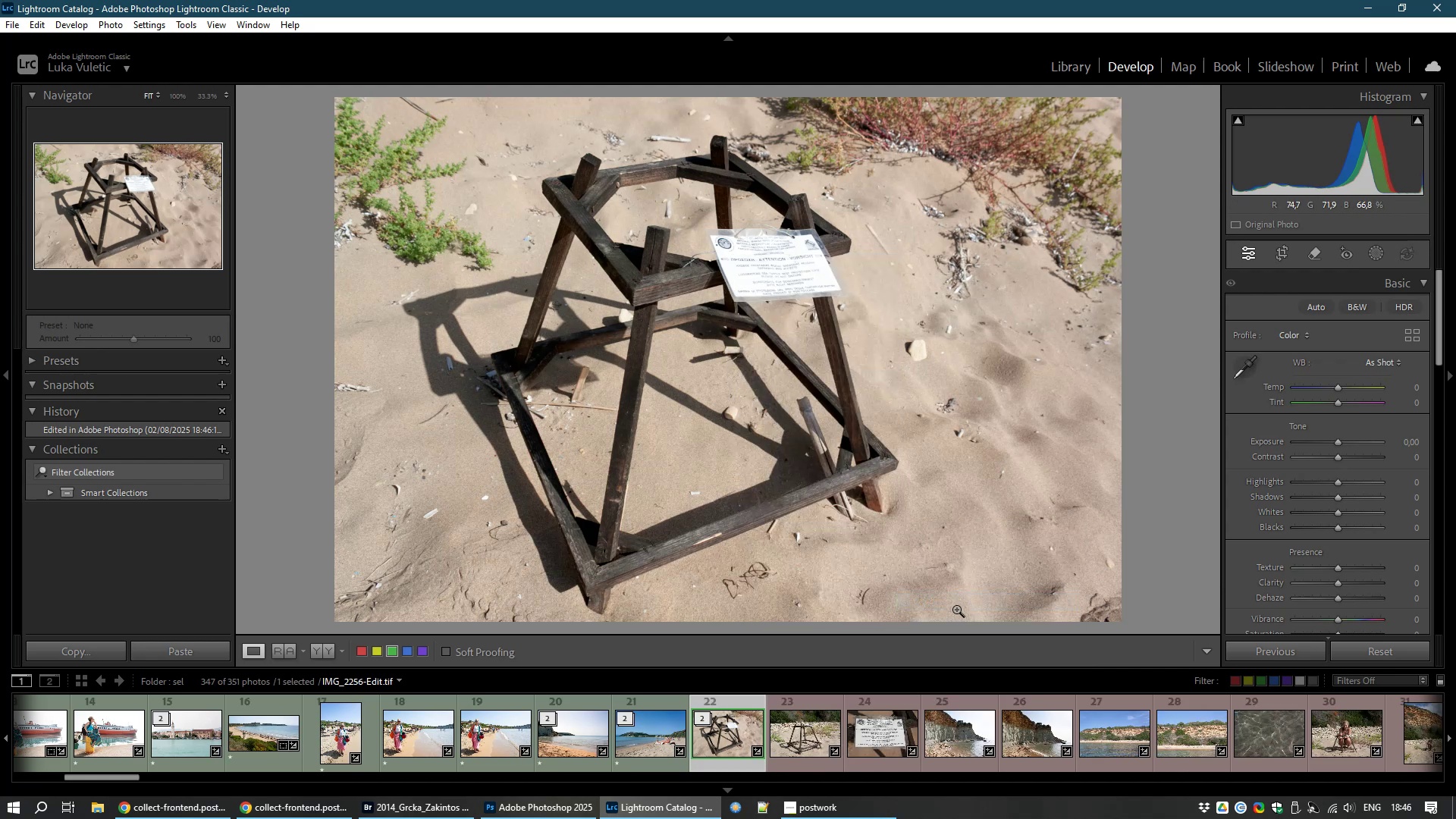 
key(1)
 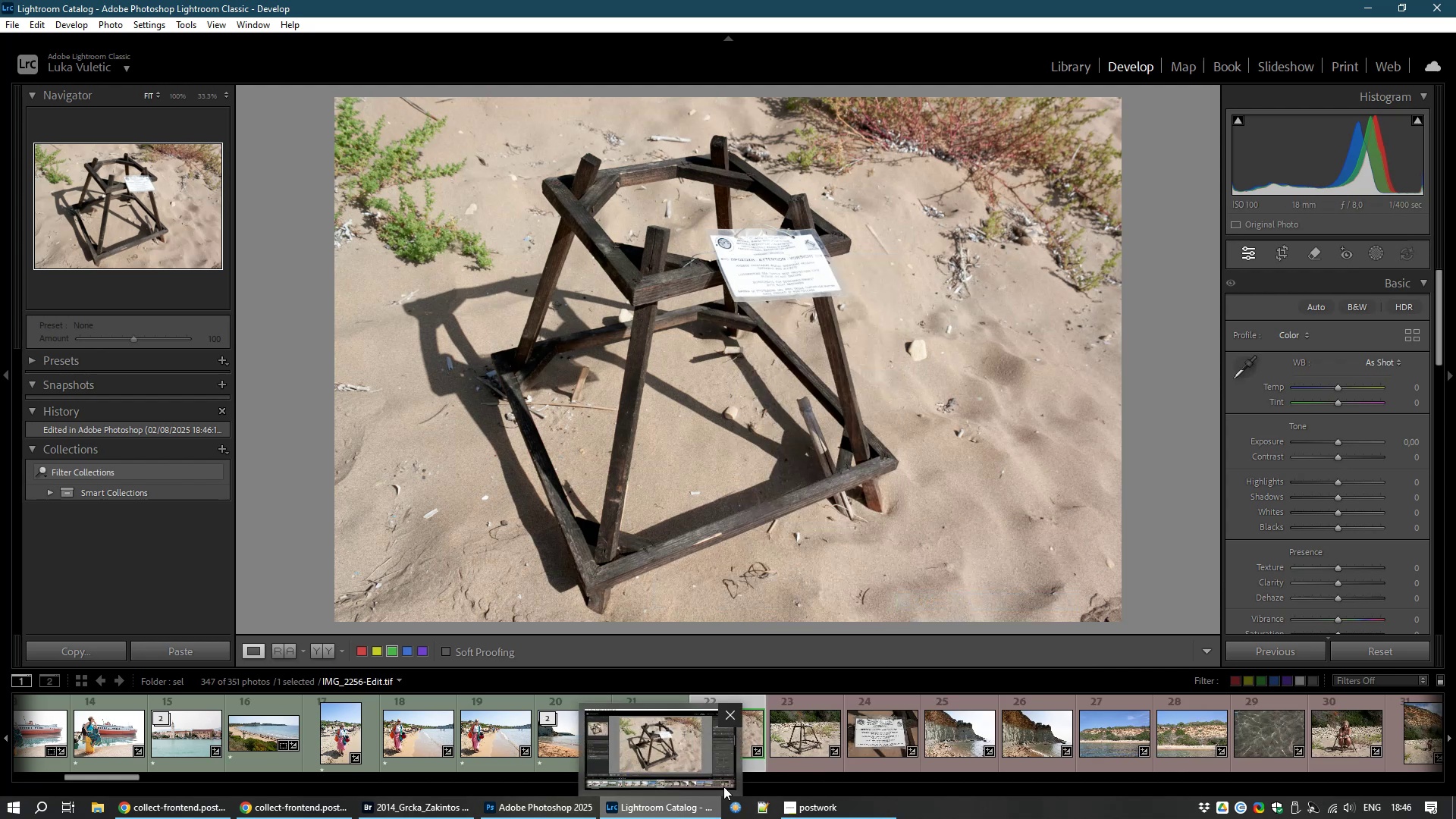 
left_click([816, 740])
 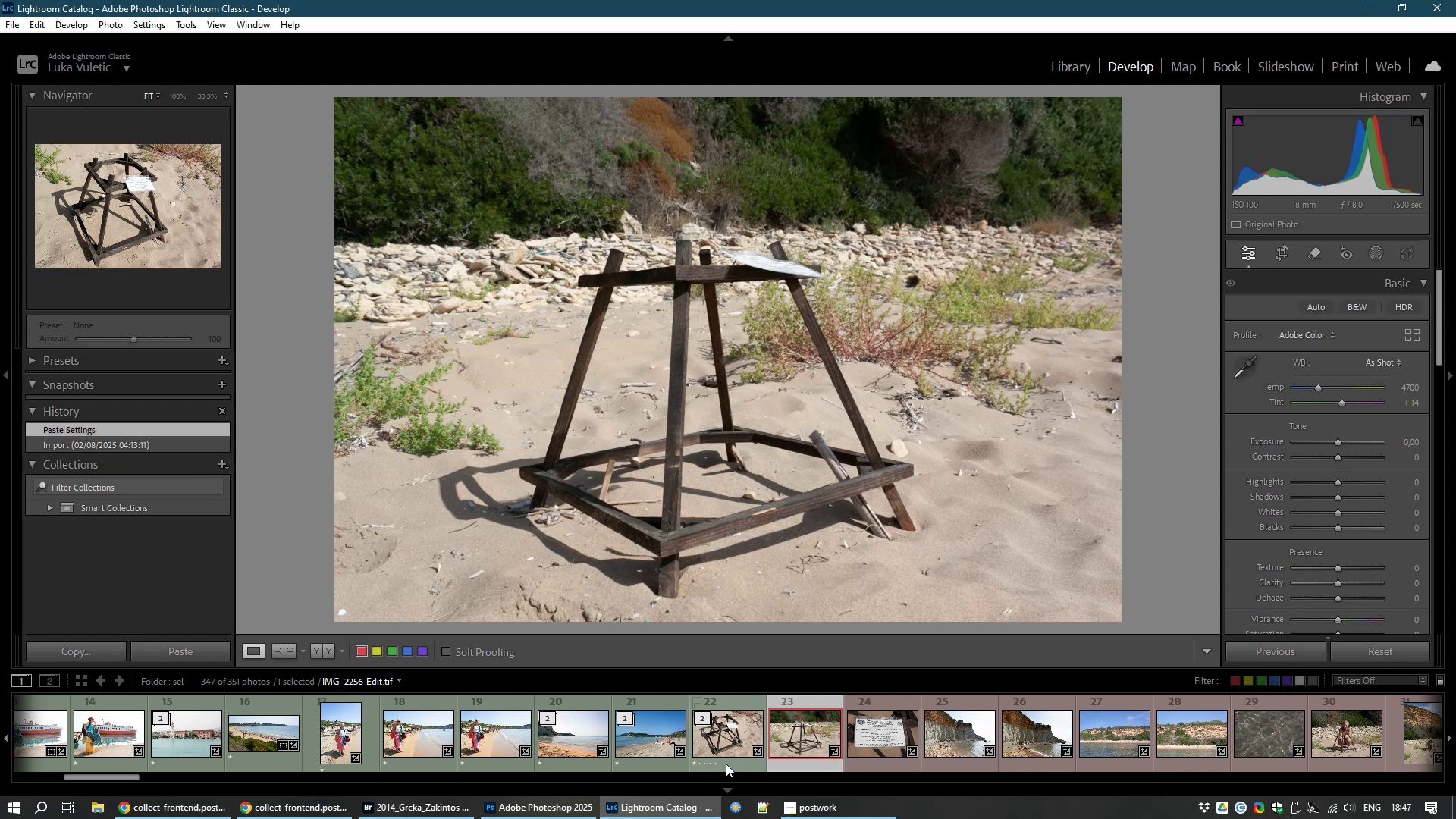 
wait(18.26)
 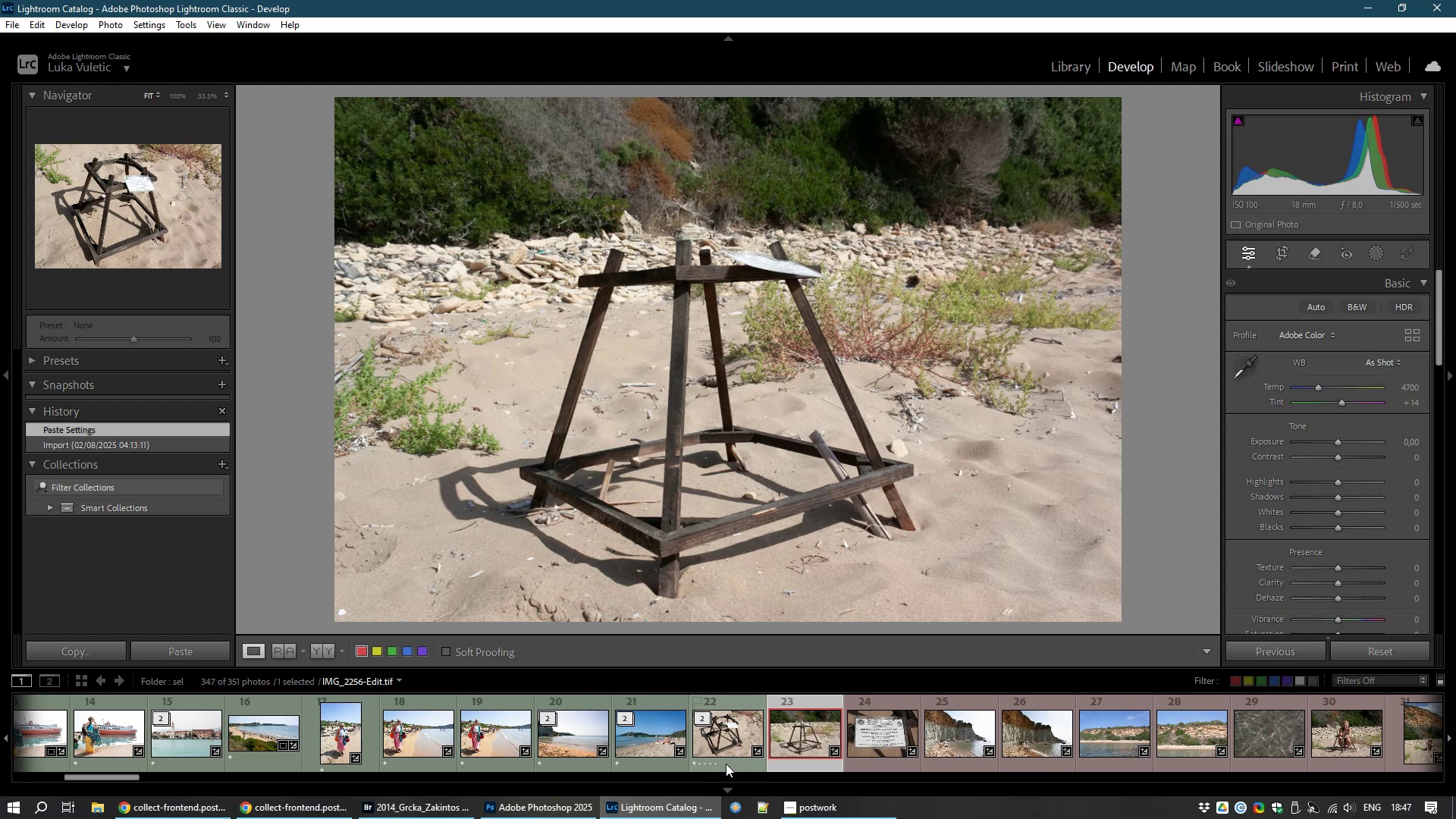 
key(Control+L)
 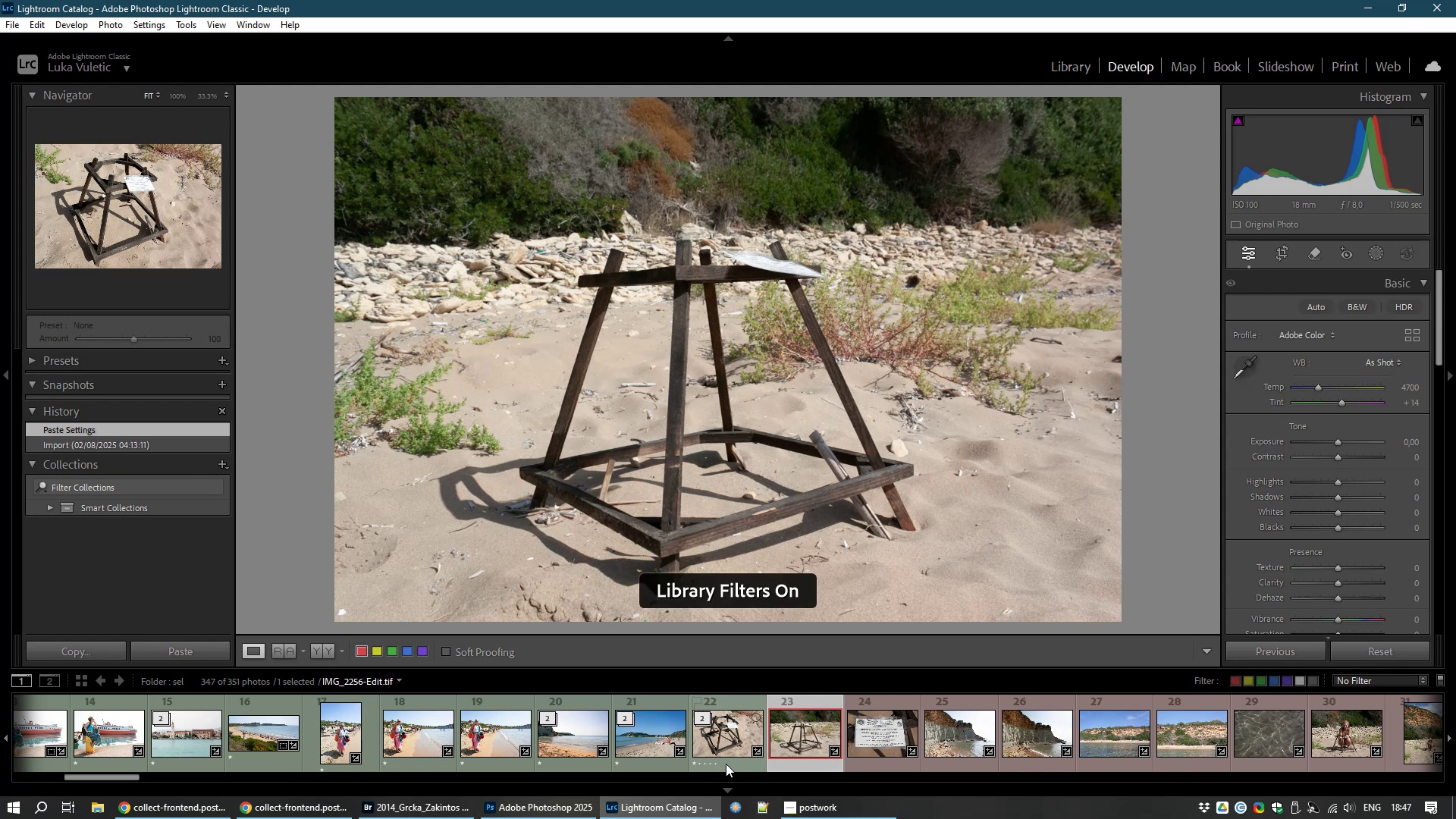 
key(Control+L)
 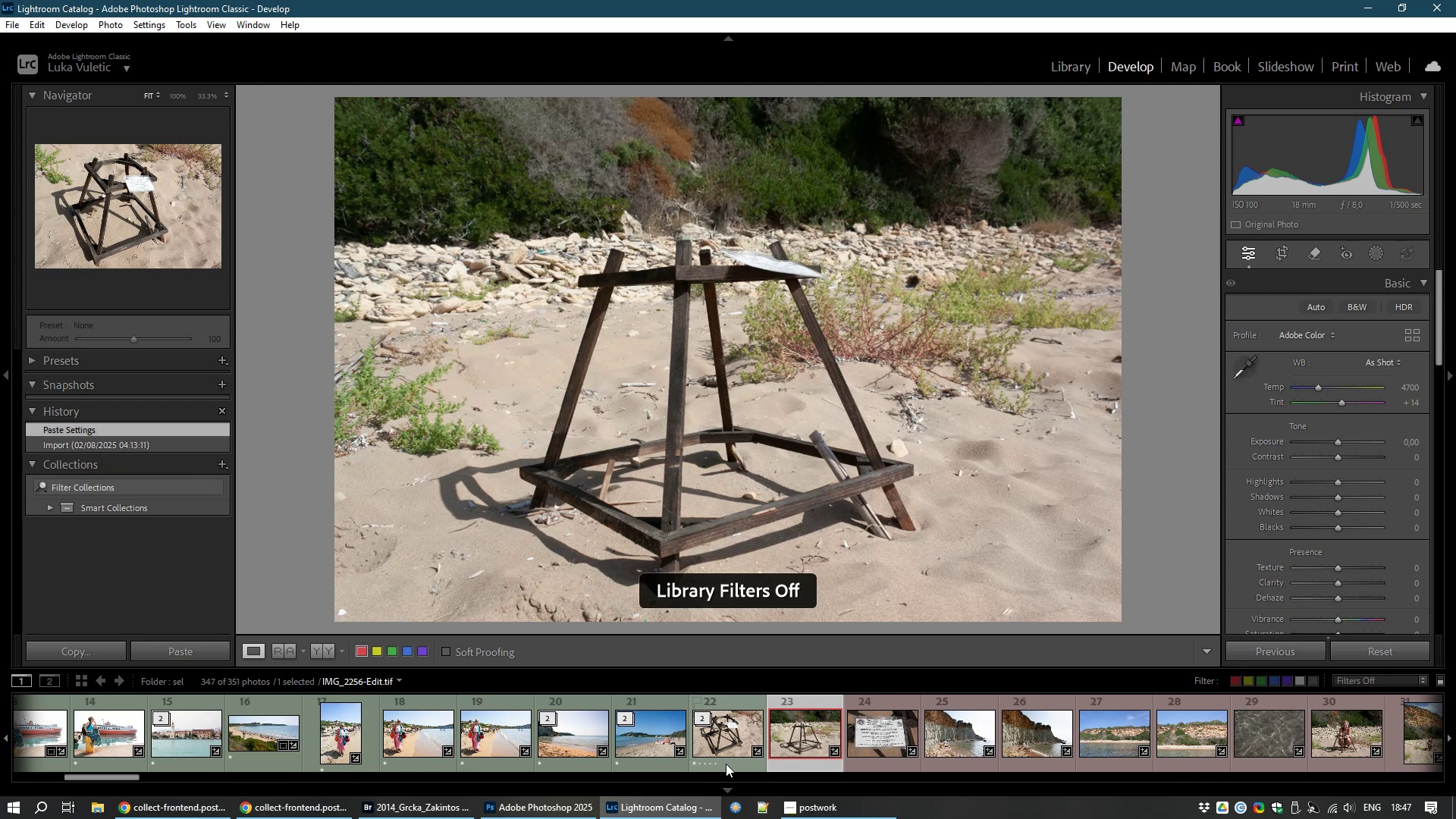 
key(Control+E)
 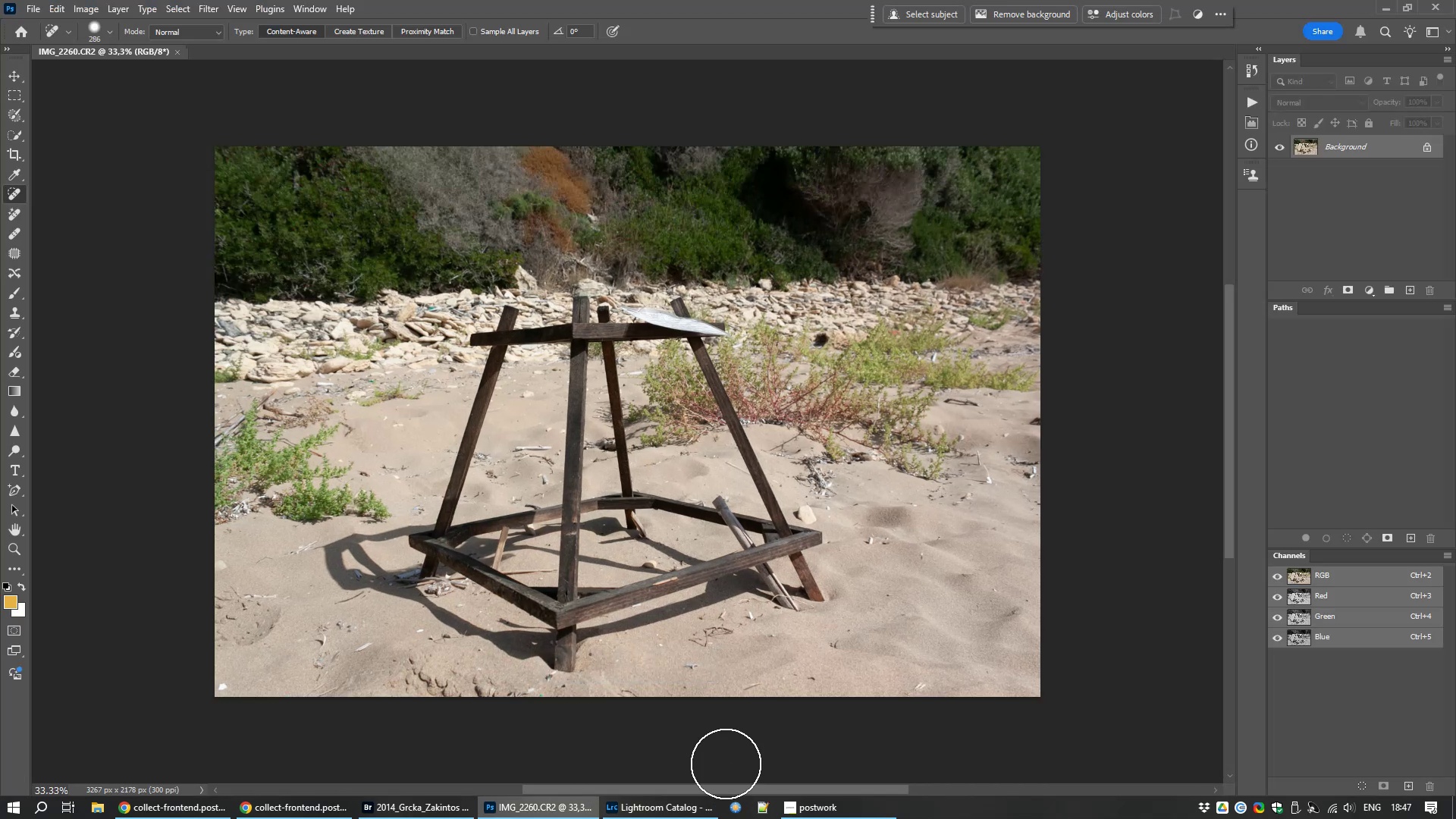 
wait(9.12)
 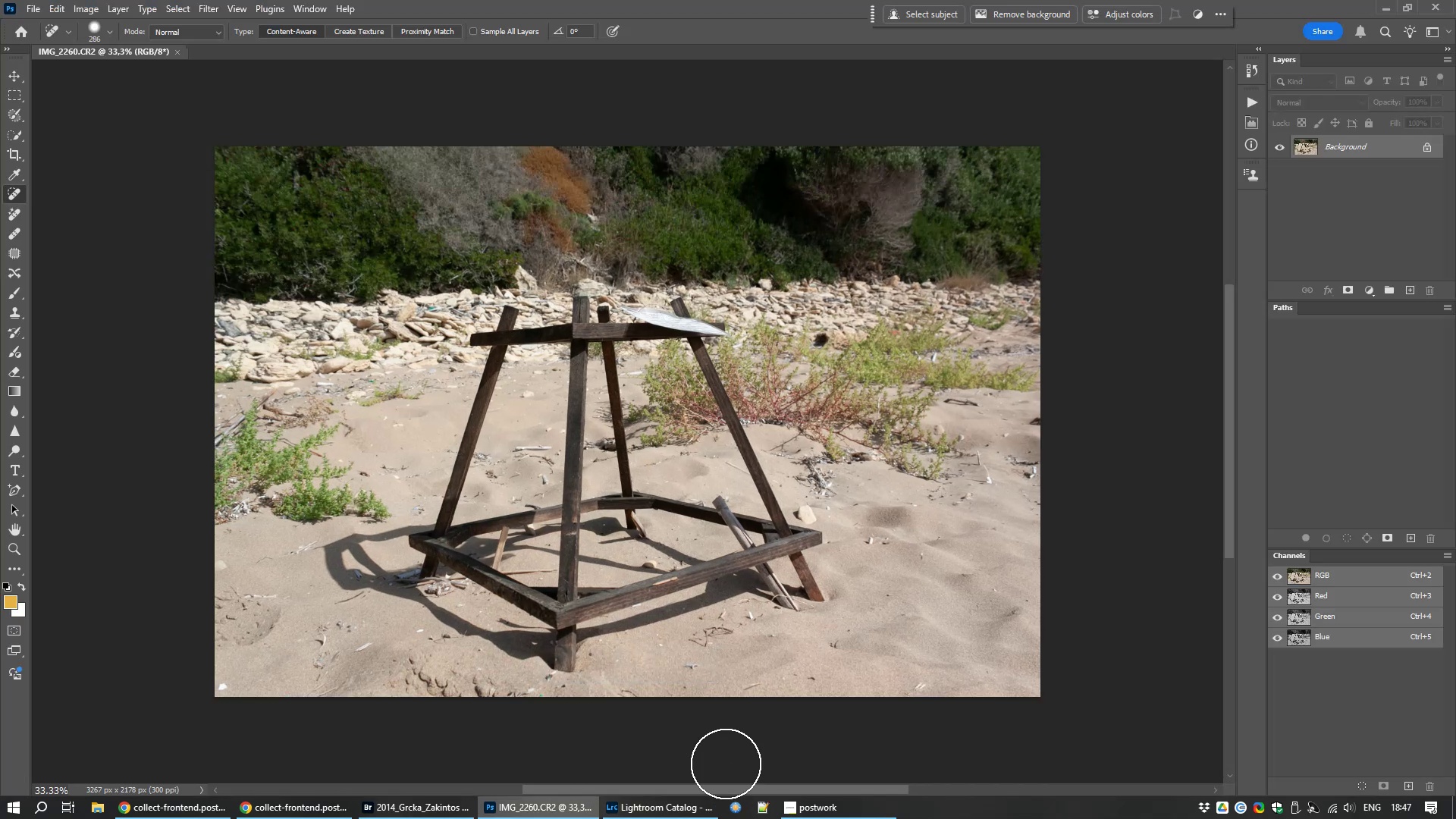 
hold_key(key=Escape, duration=0.36)
 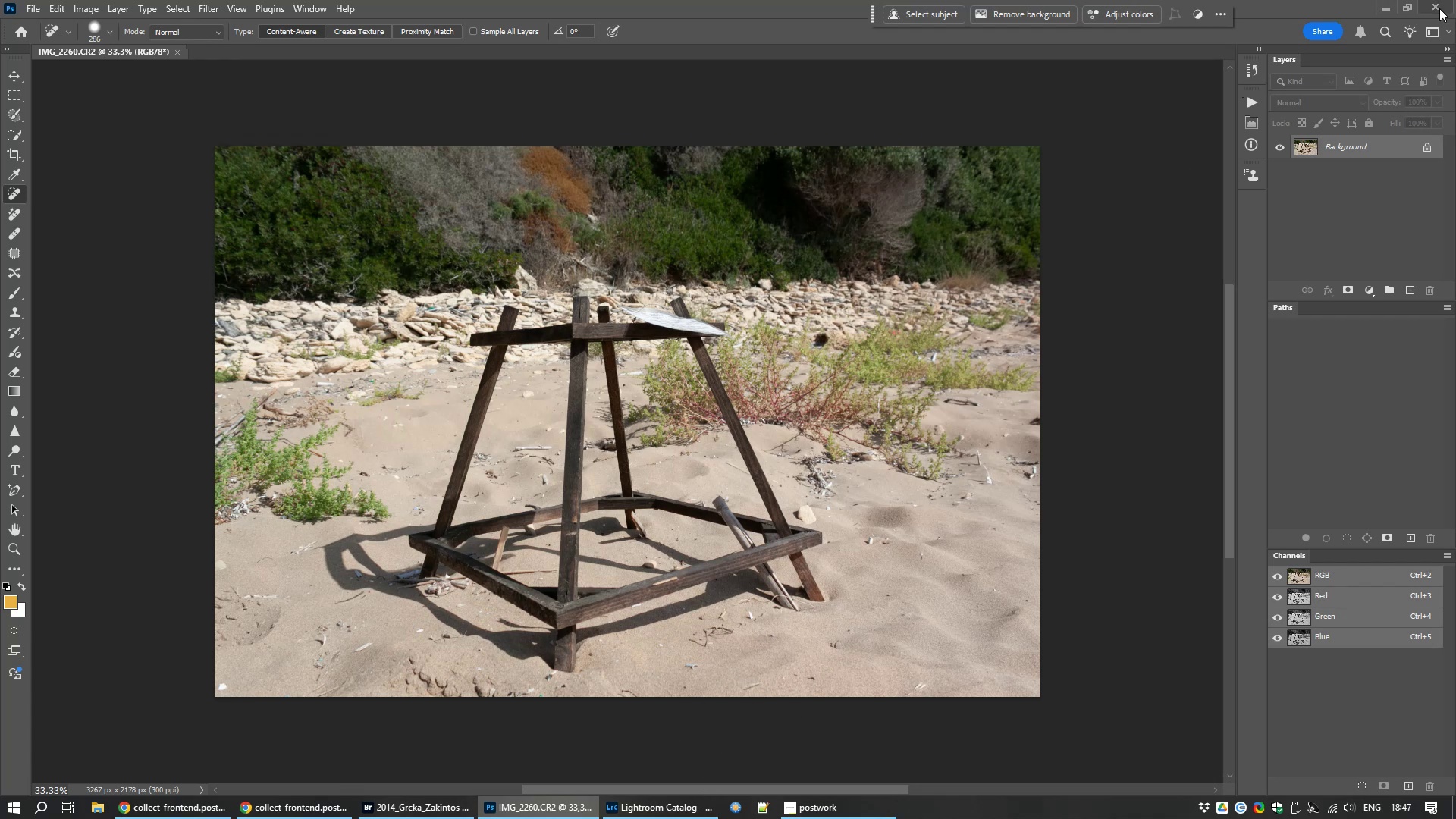 
key(Control+W)
 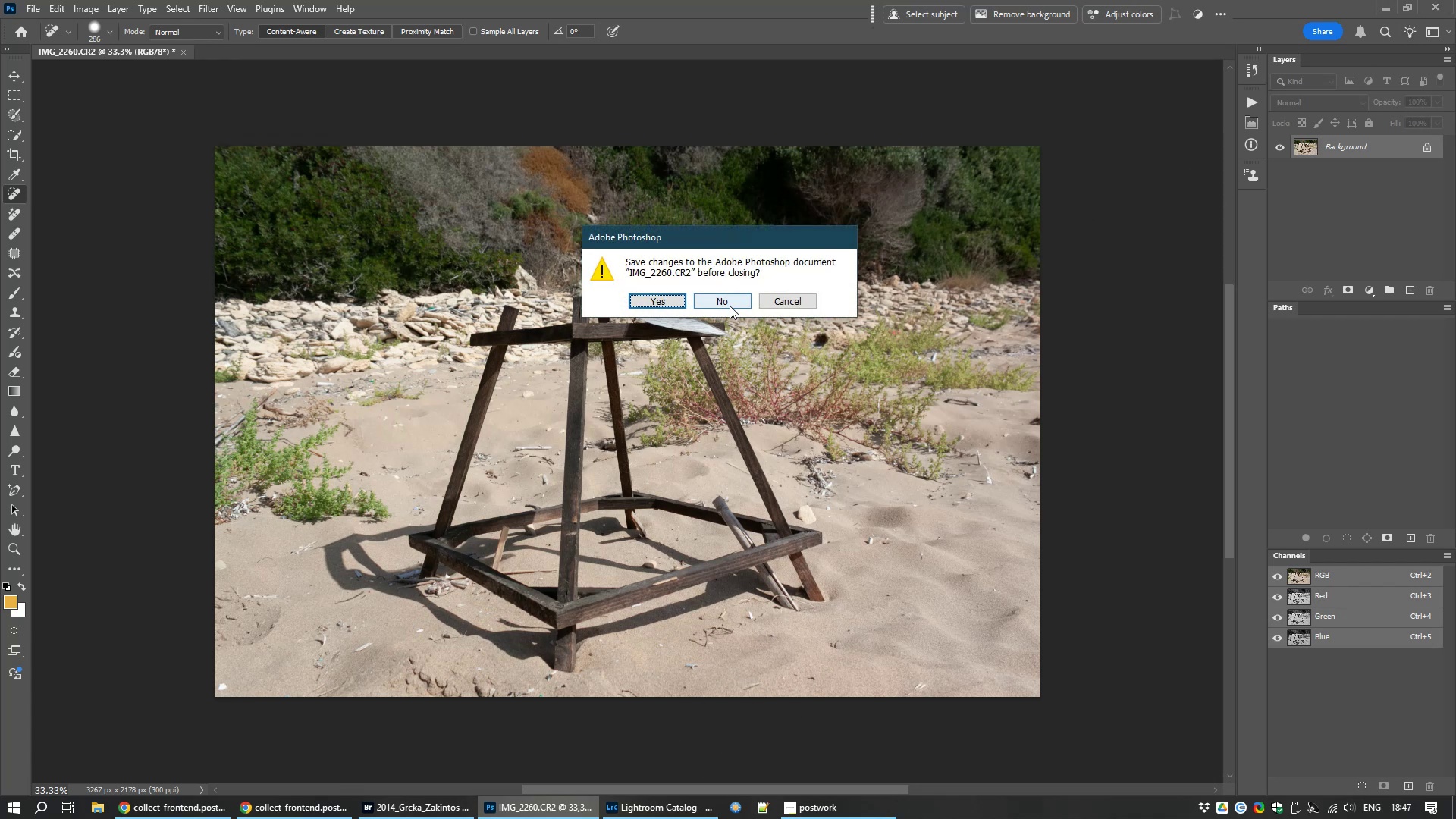 
left_click([730, 307])
 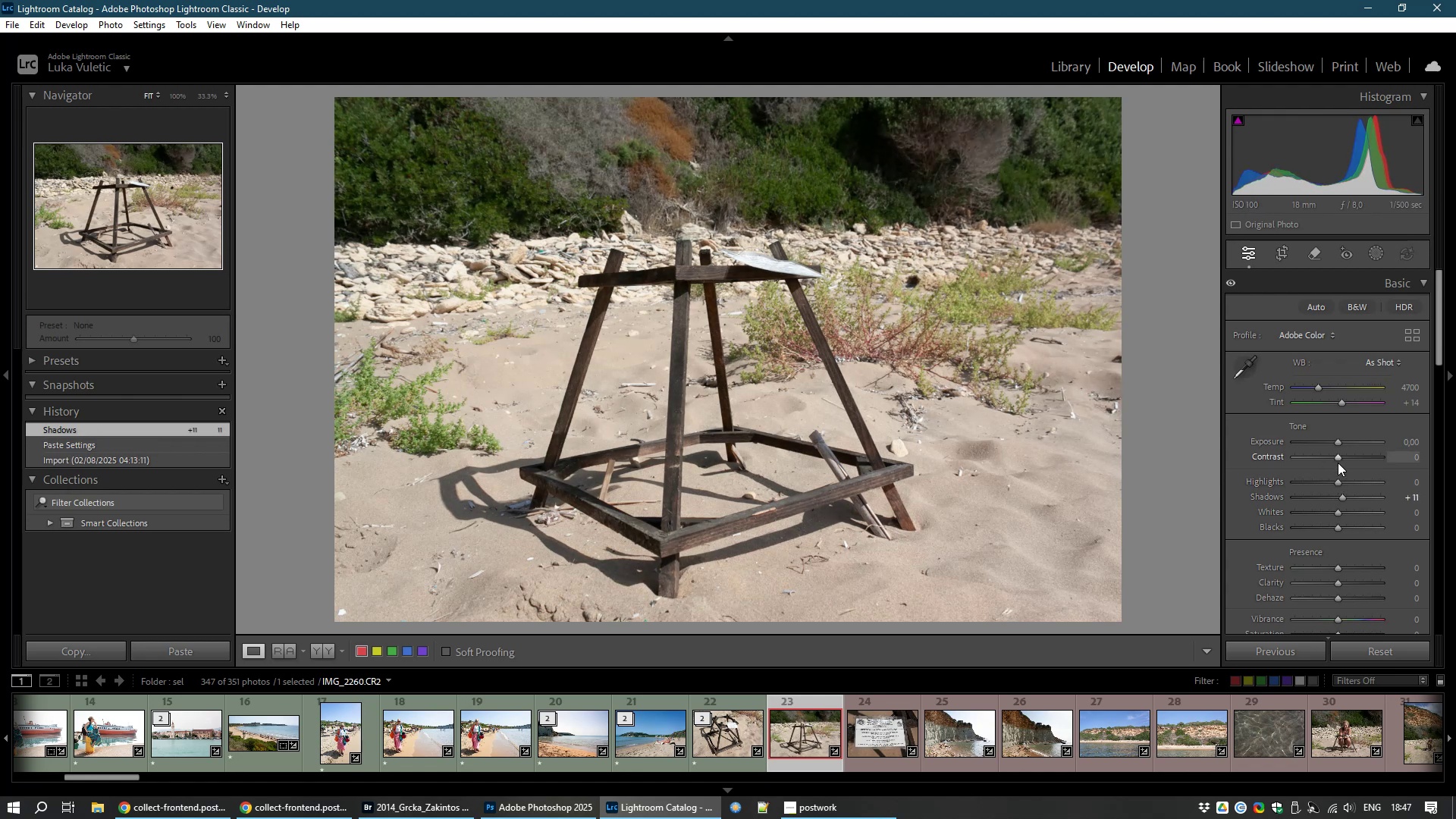 
wait(14.76)
 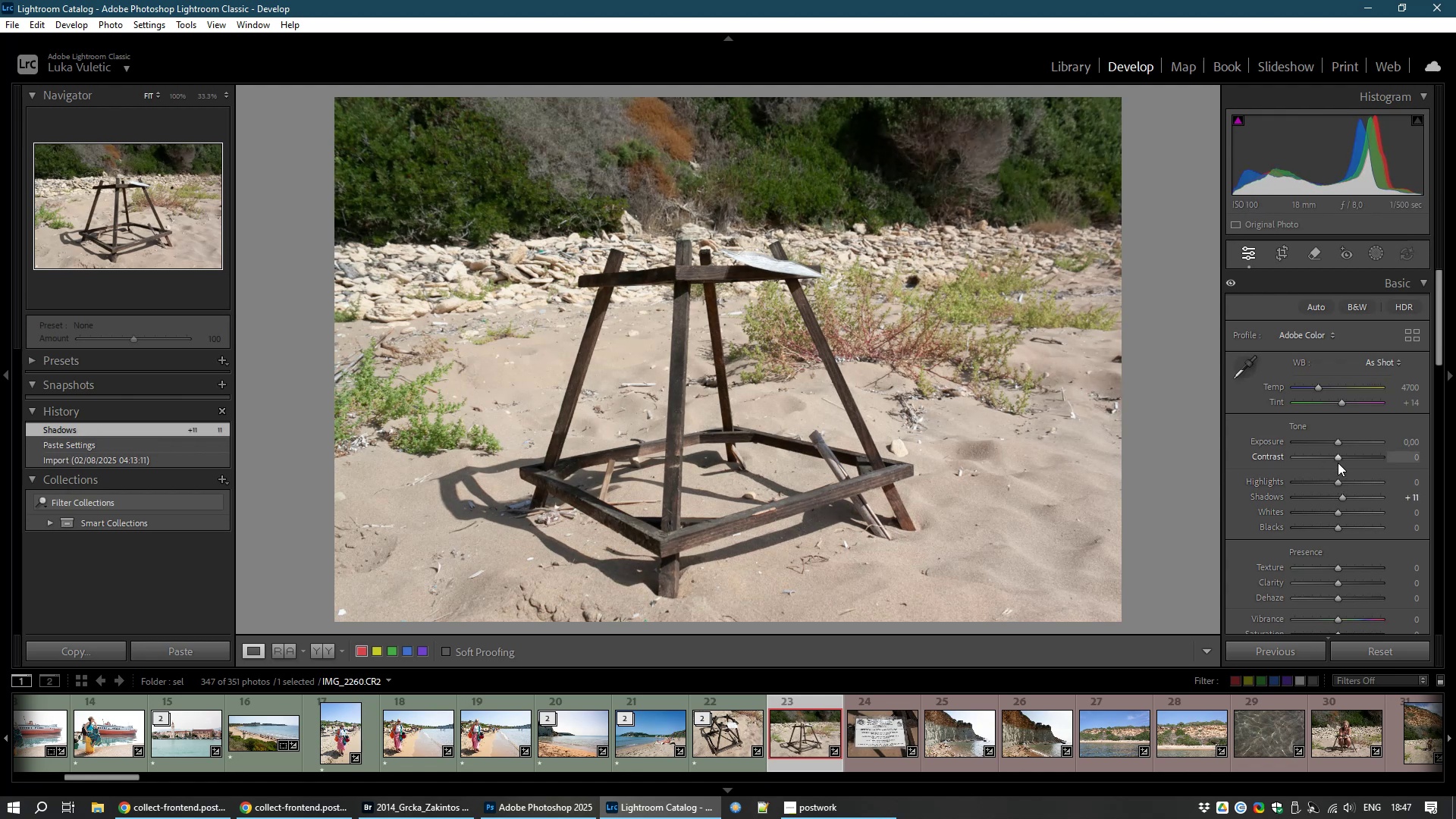 
left_click([890, 739])
 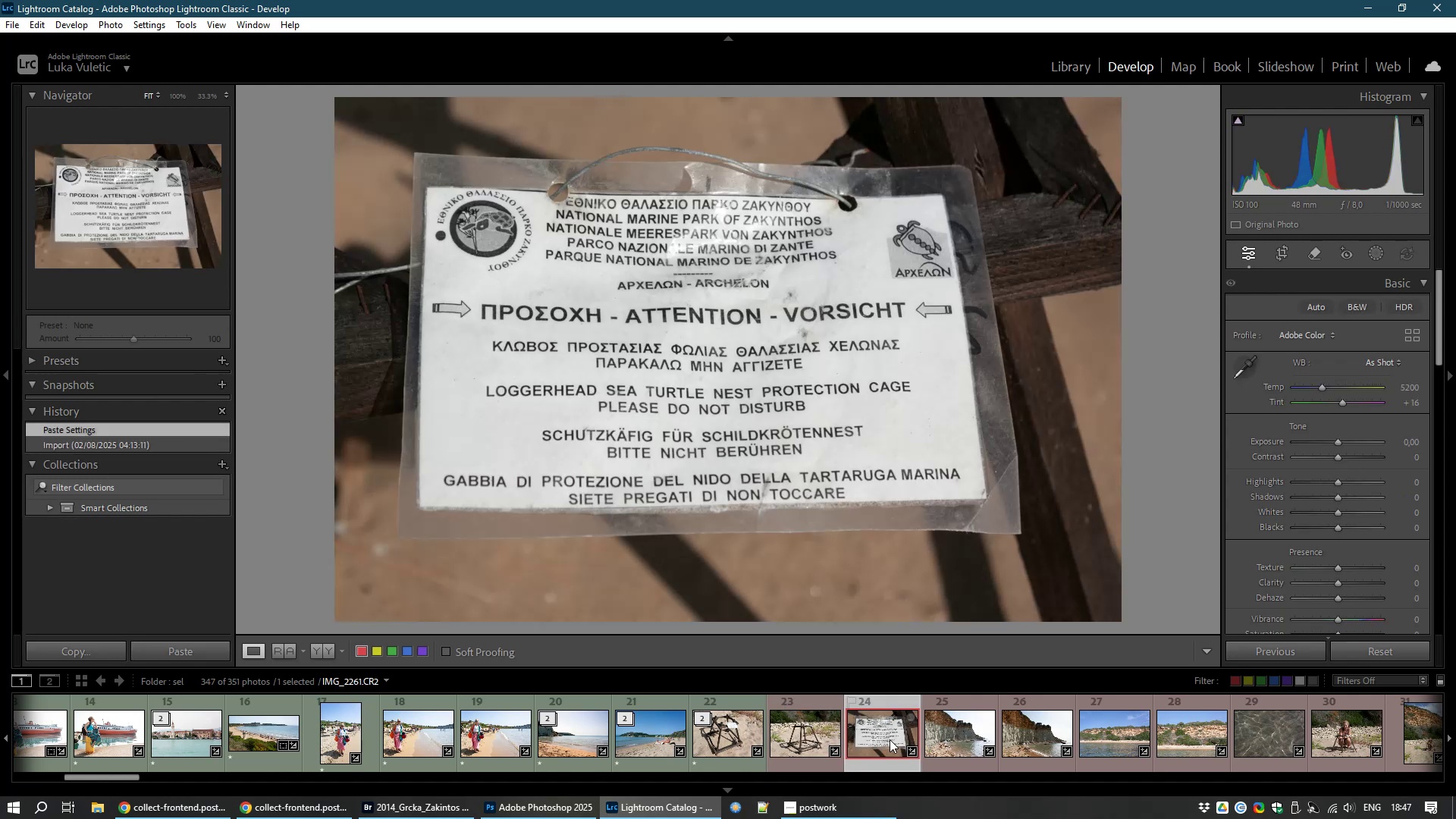 
mouse_move([818, 713])
 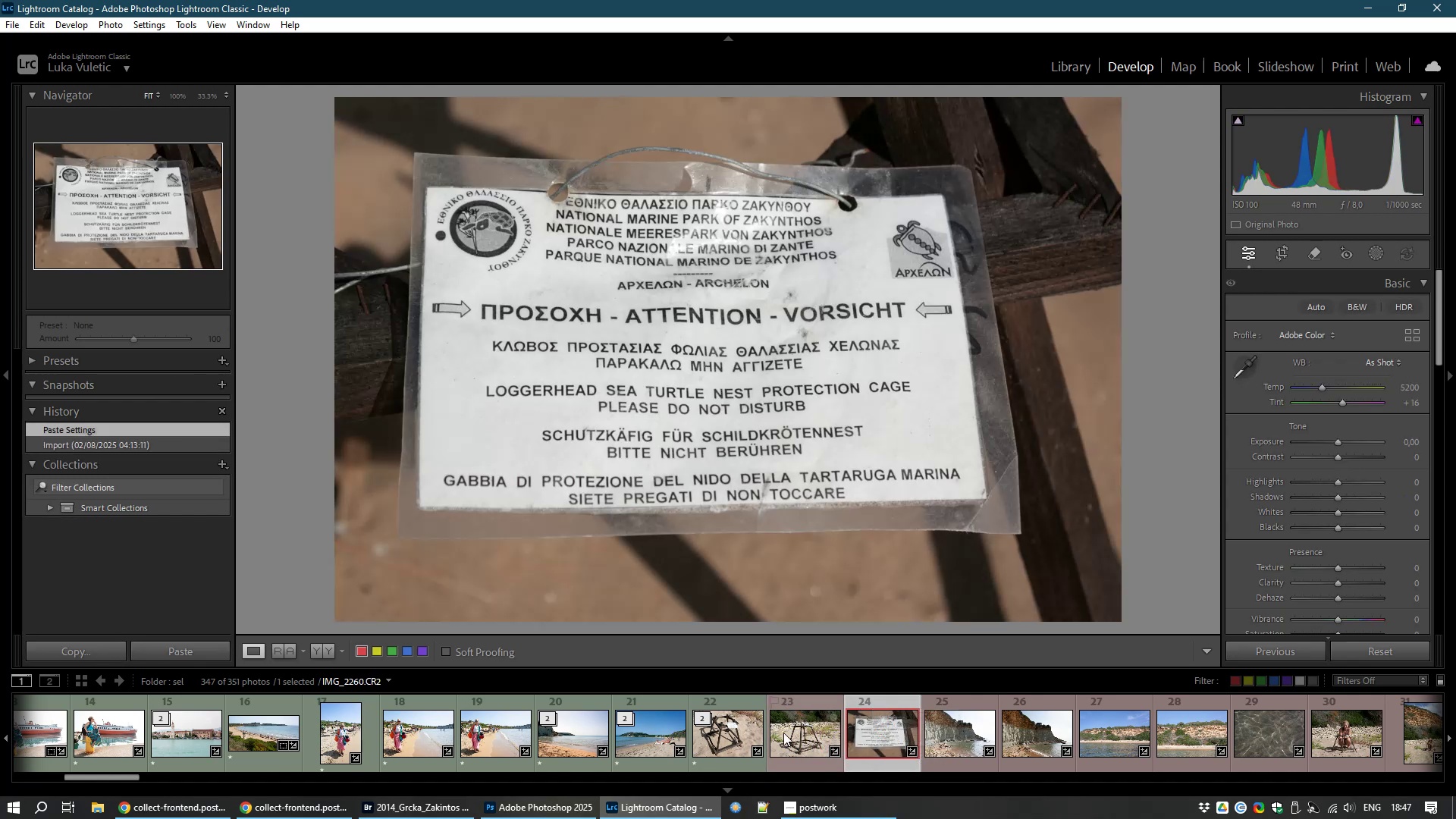 
left_click([787, 736])
 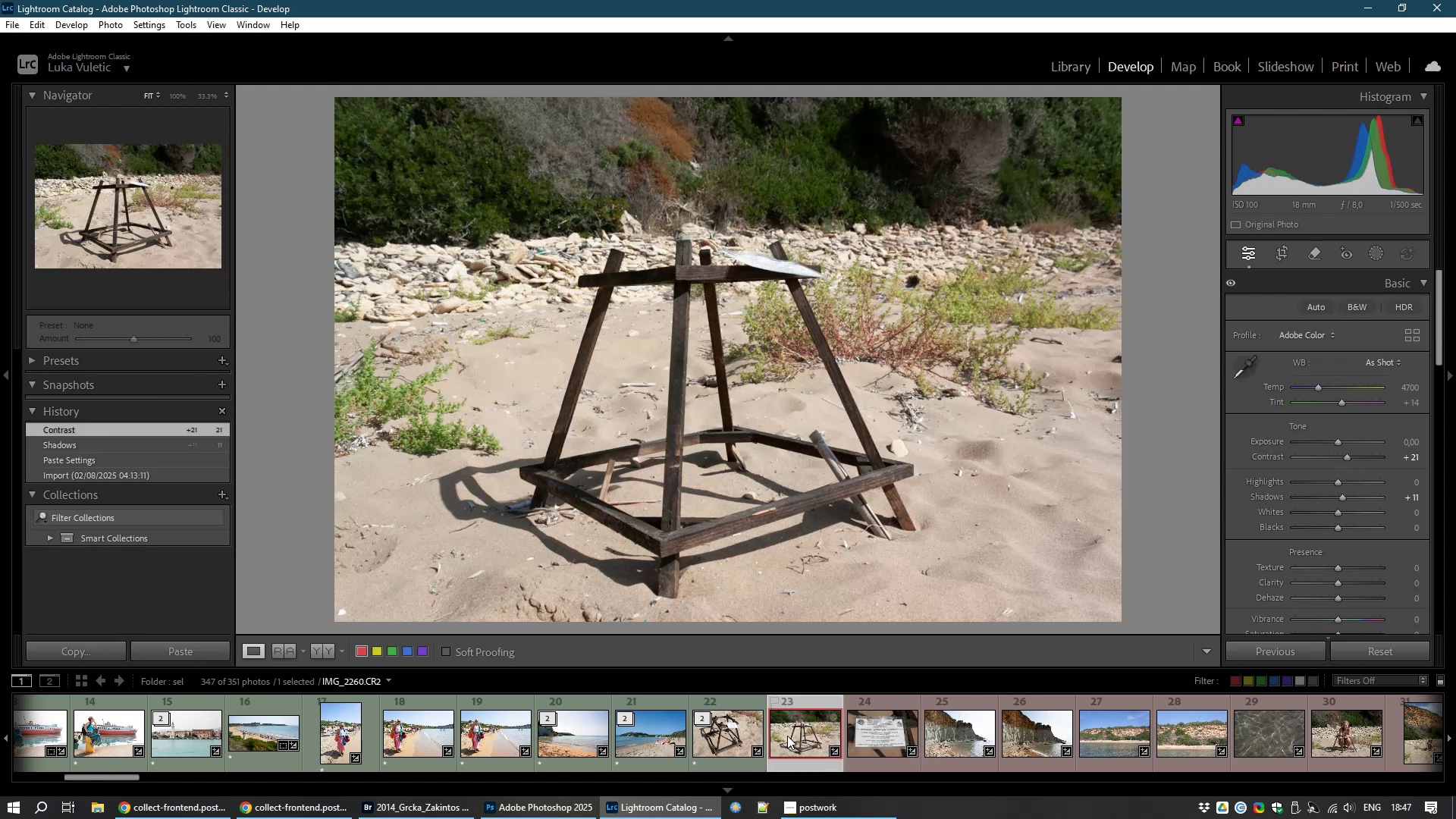 
type(81)
 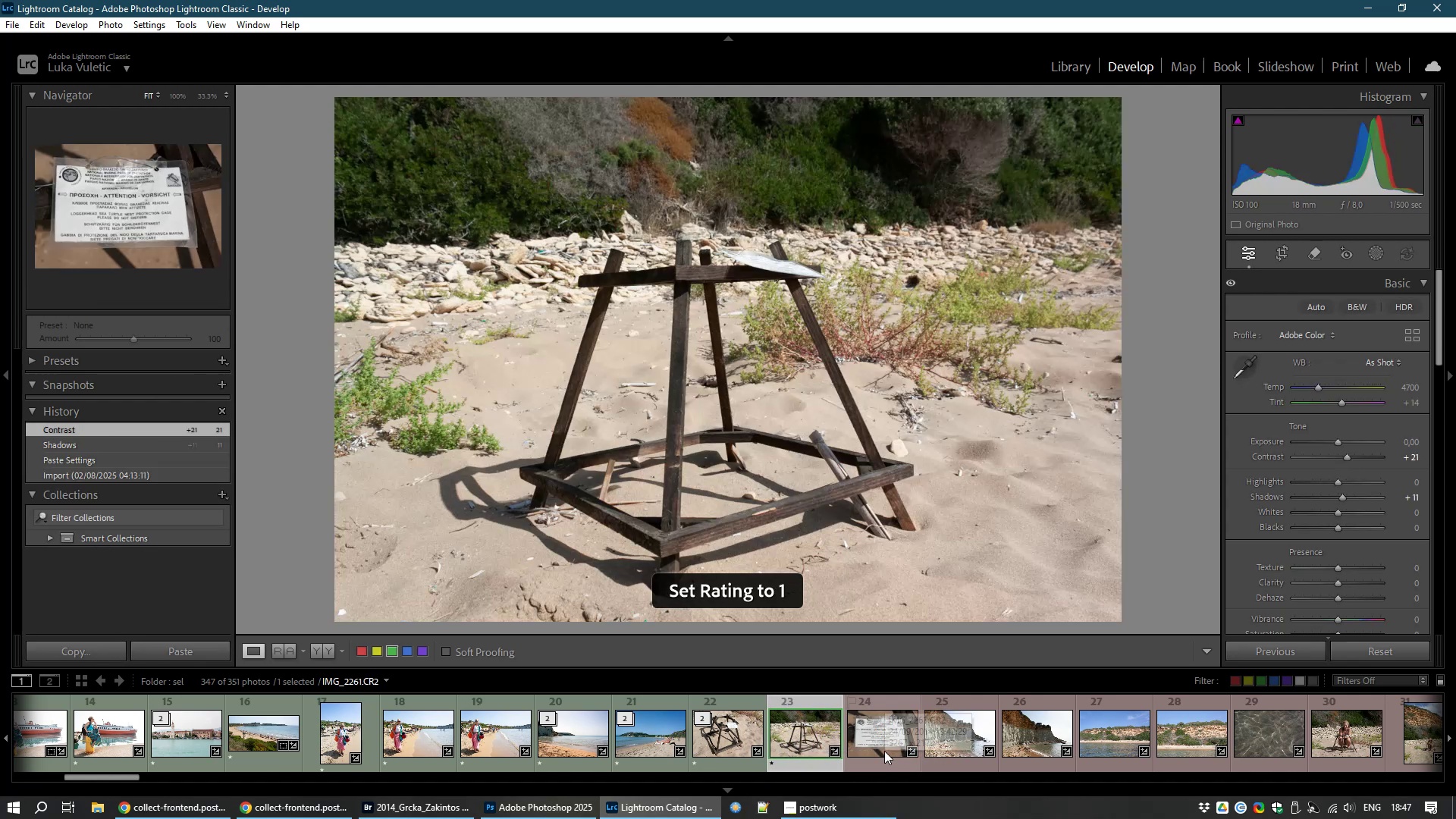 
left_click([884, 751])
 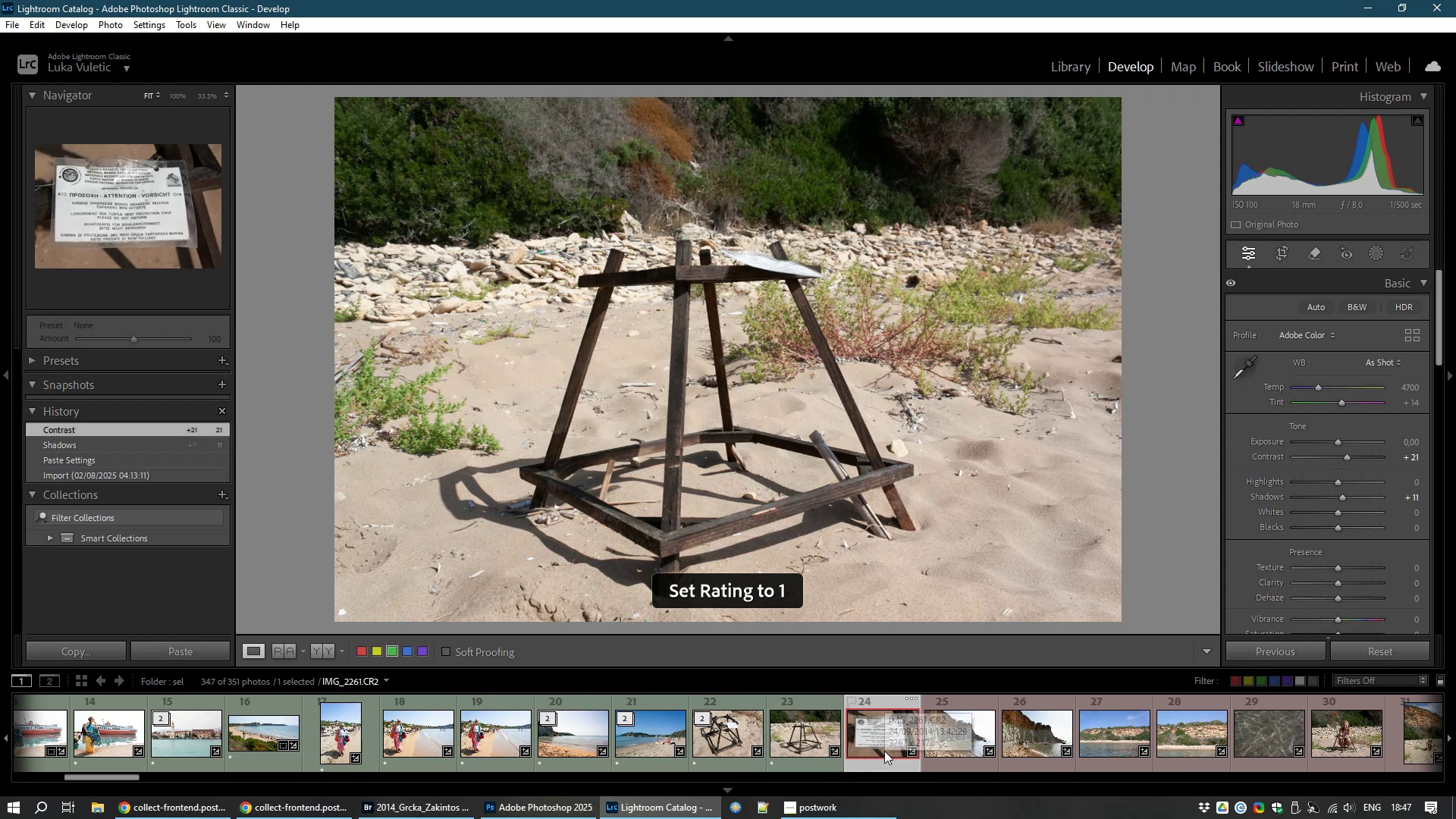 
type(81)
 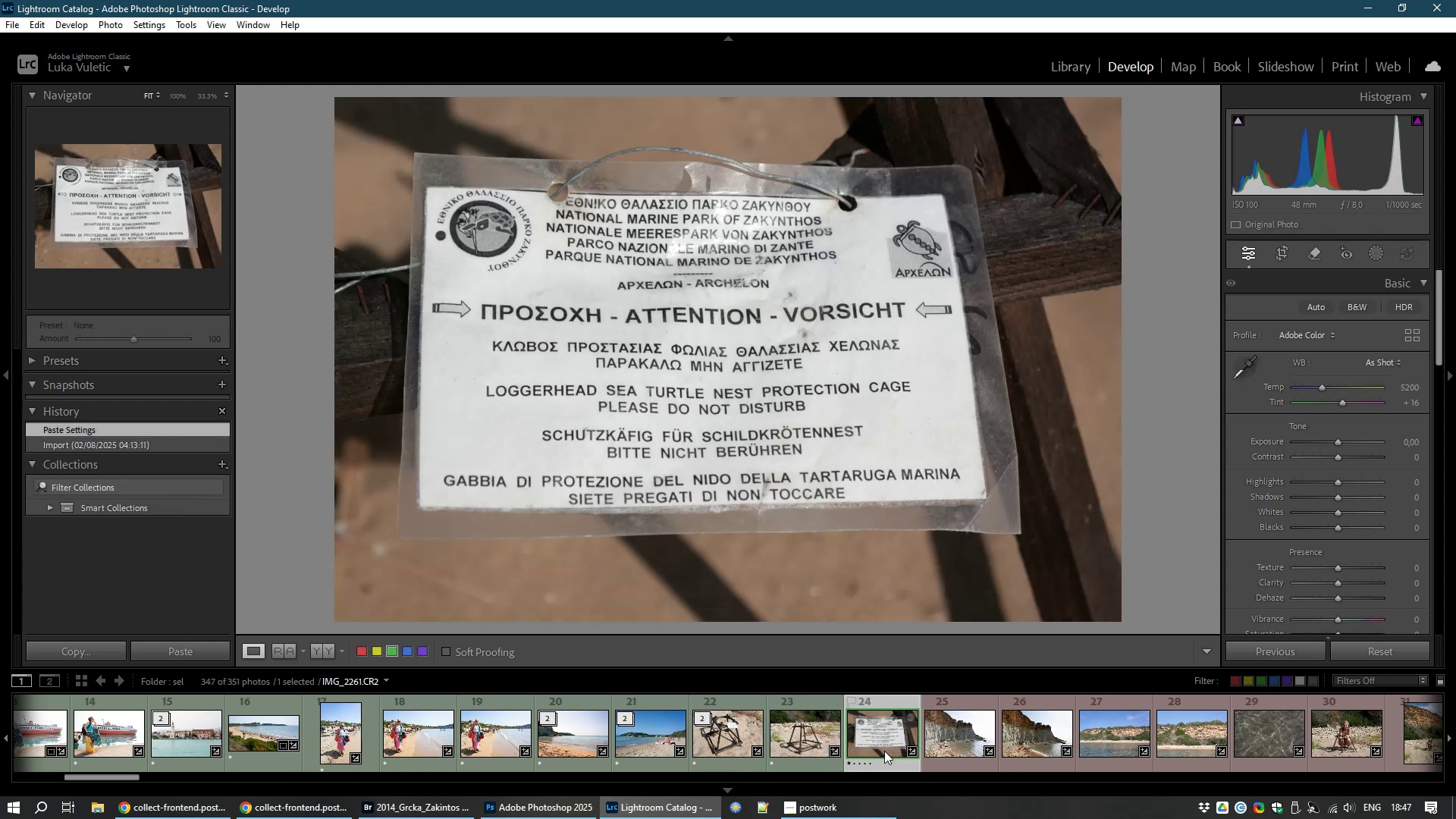 
left_click([947, 737])
 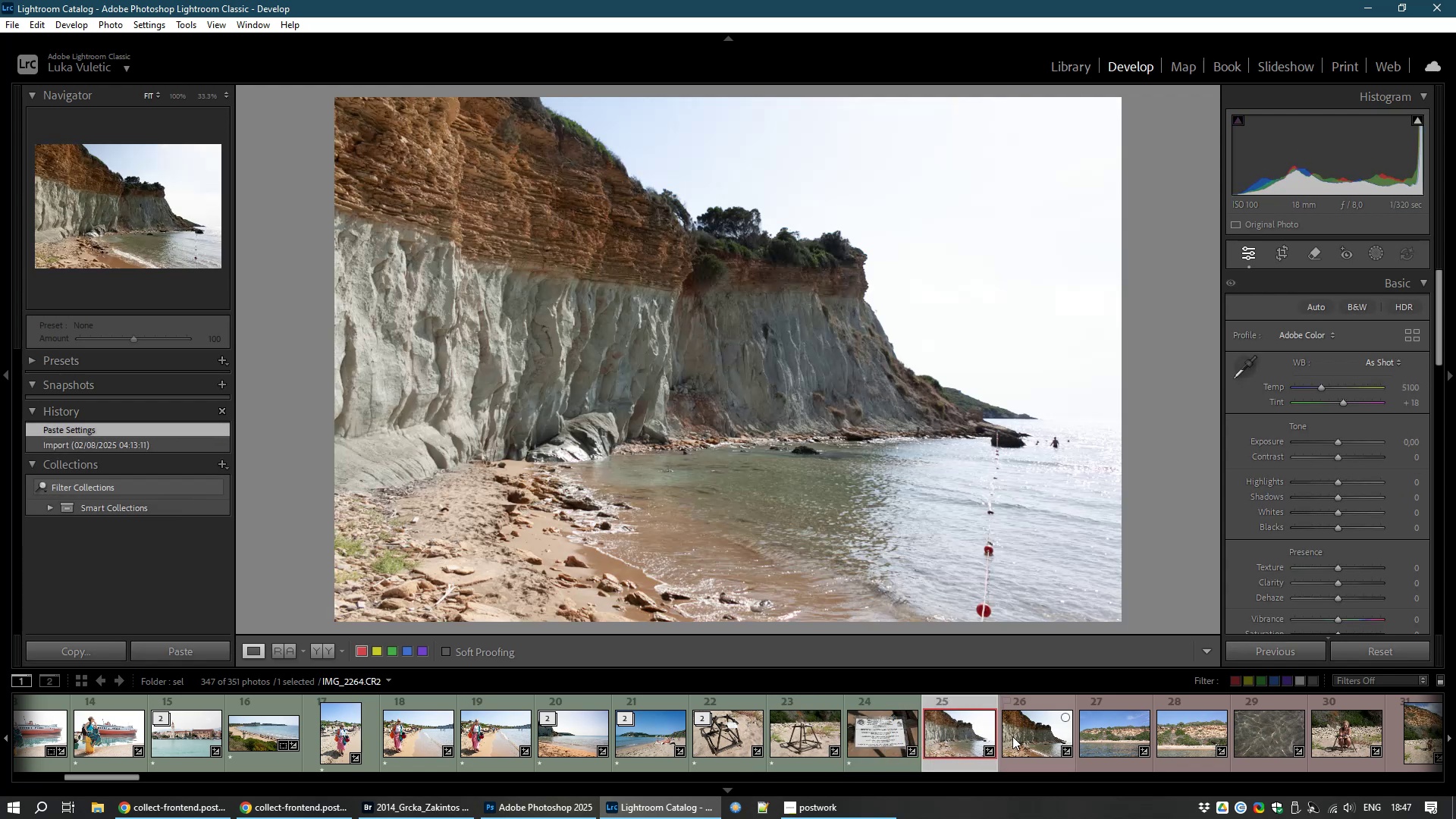 
left_click([1012, 736])
 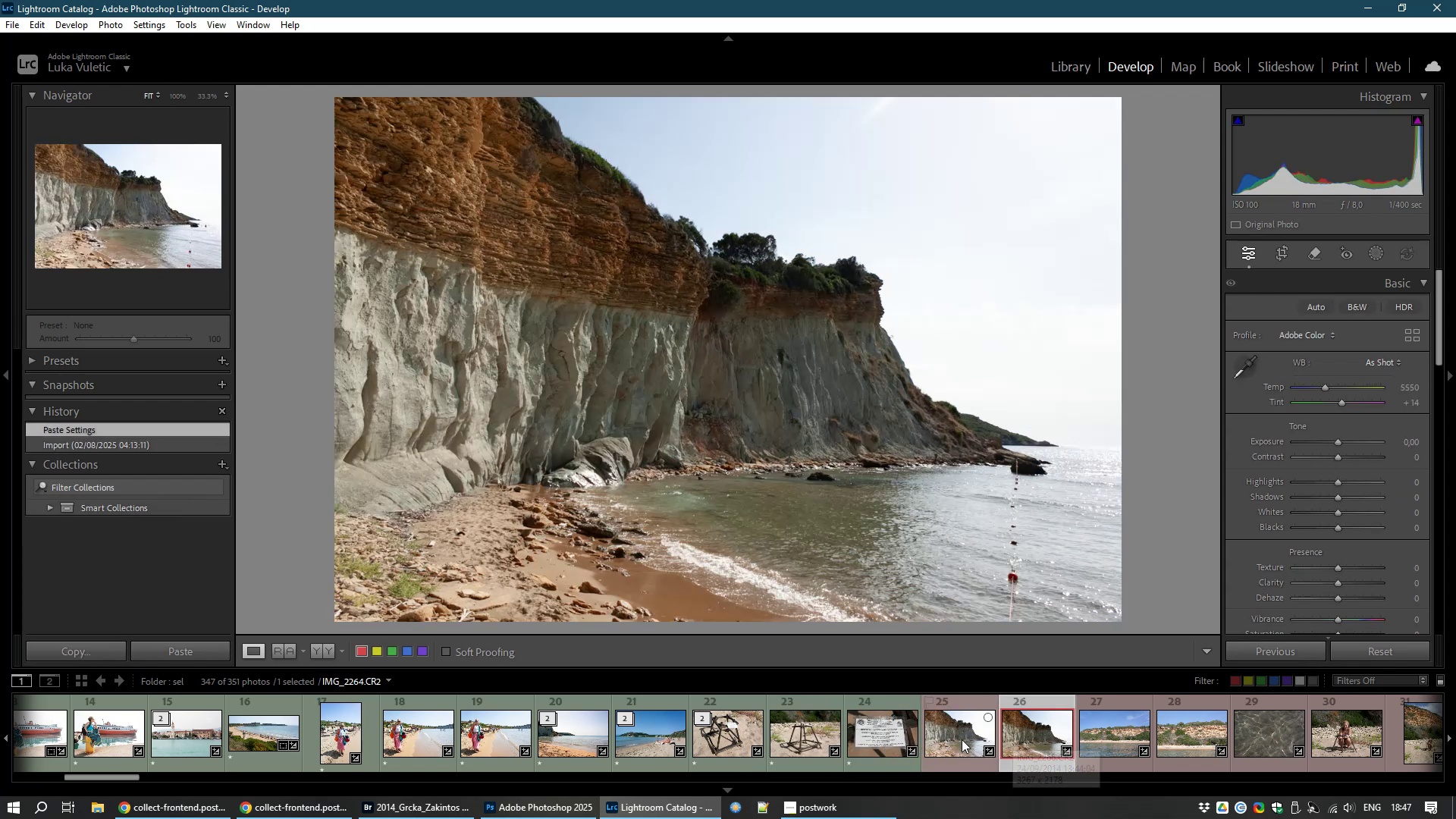 
left_click([962, 739])
 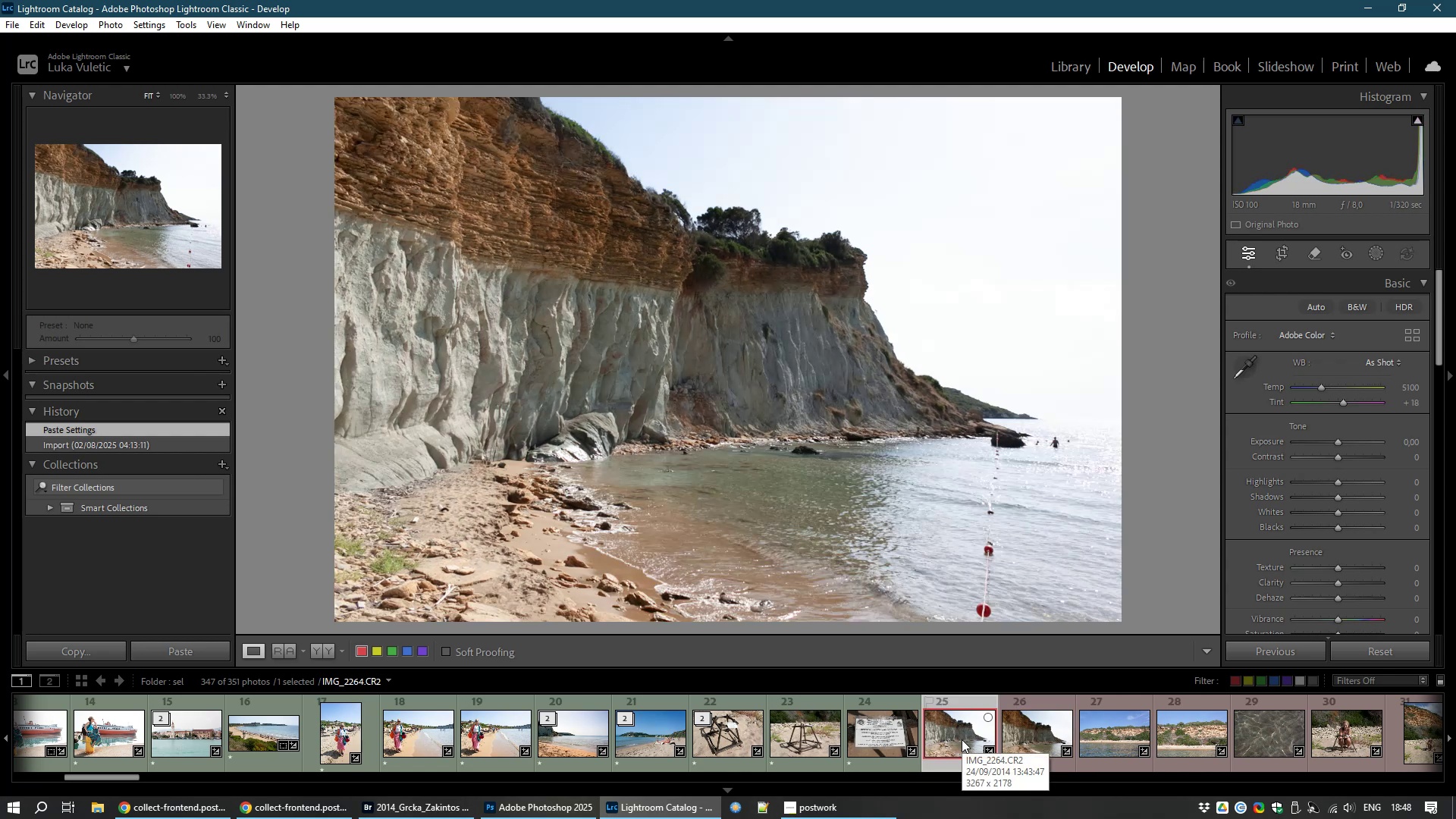 
left_click([962, 739])
 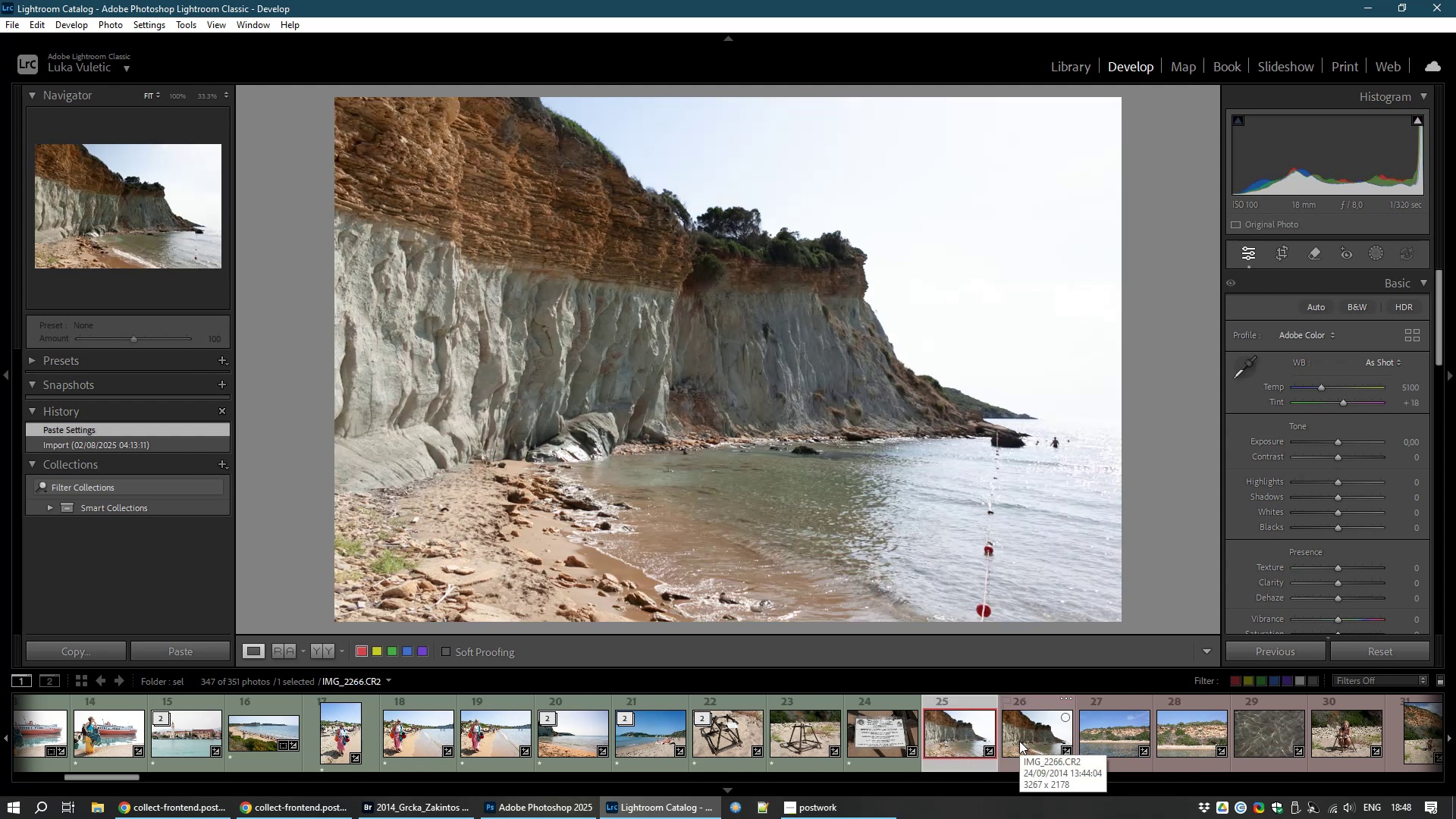 
left_click([1019, 741])
 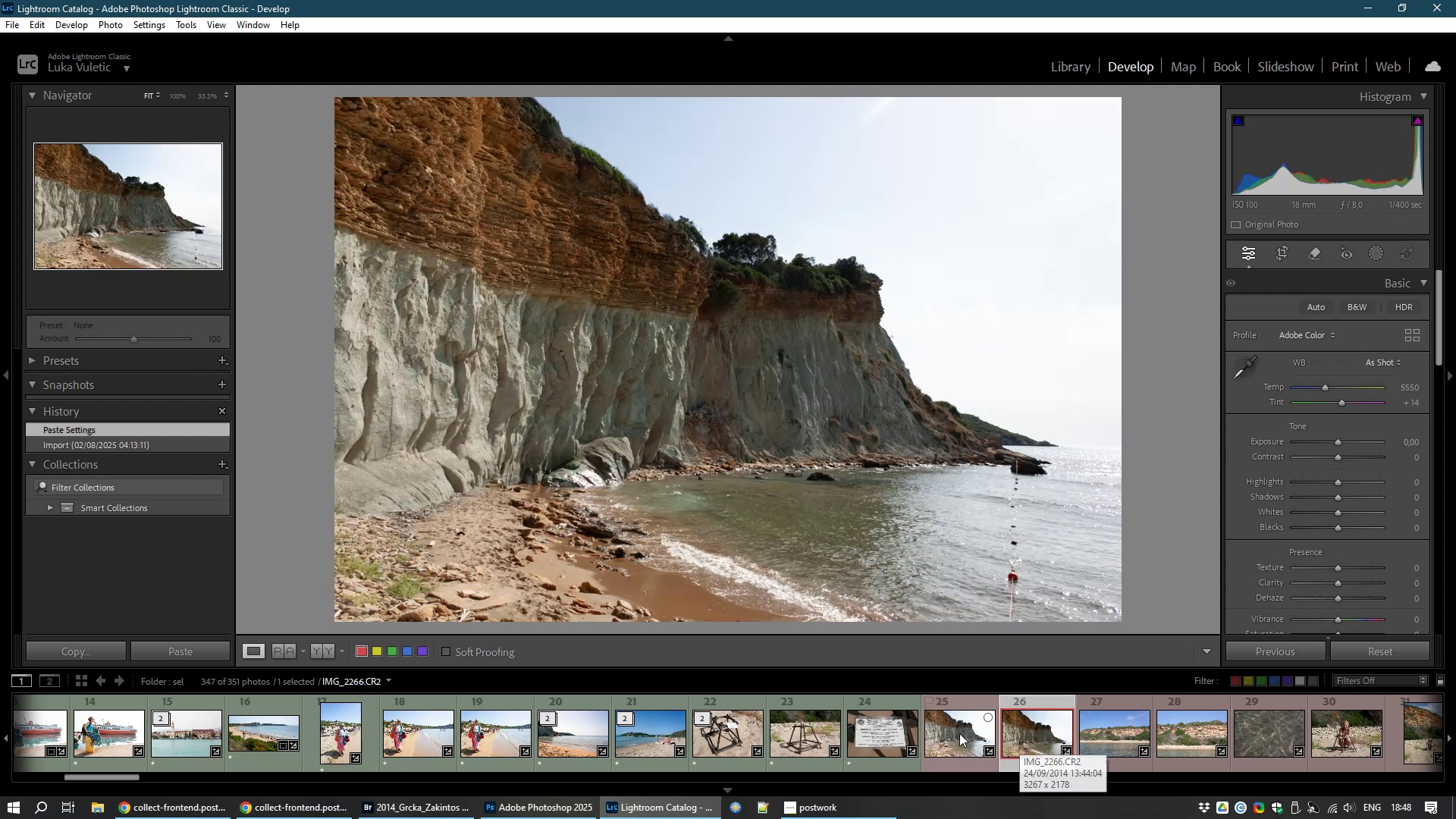 
left_click([950, 739])
 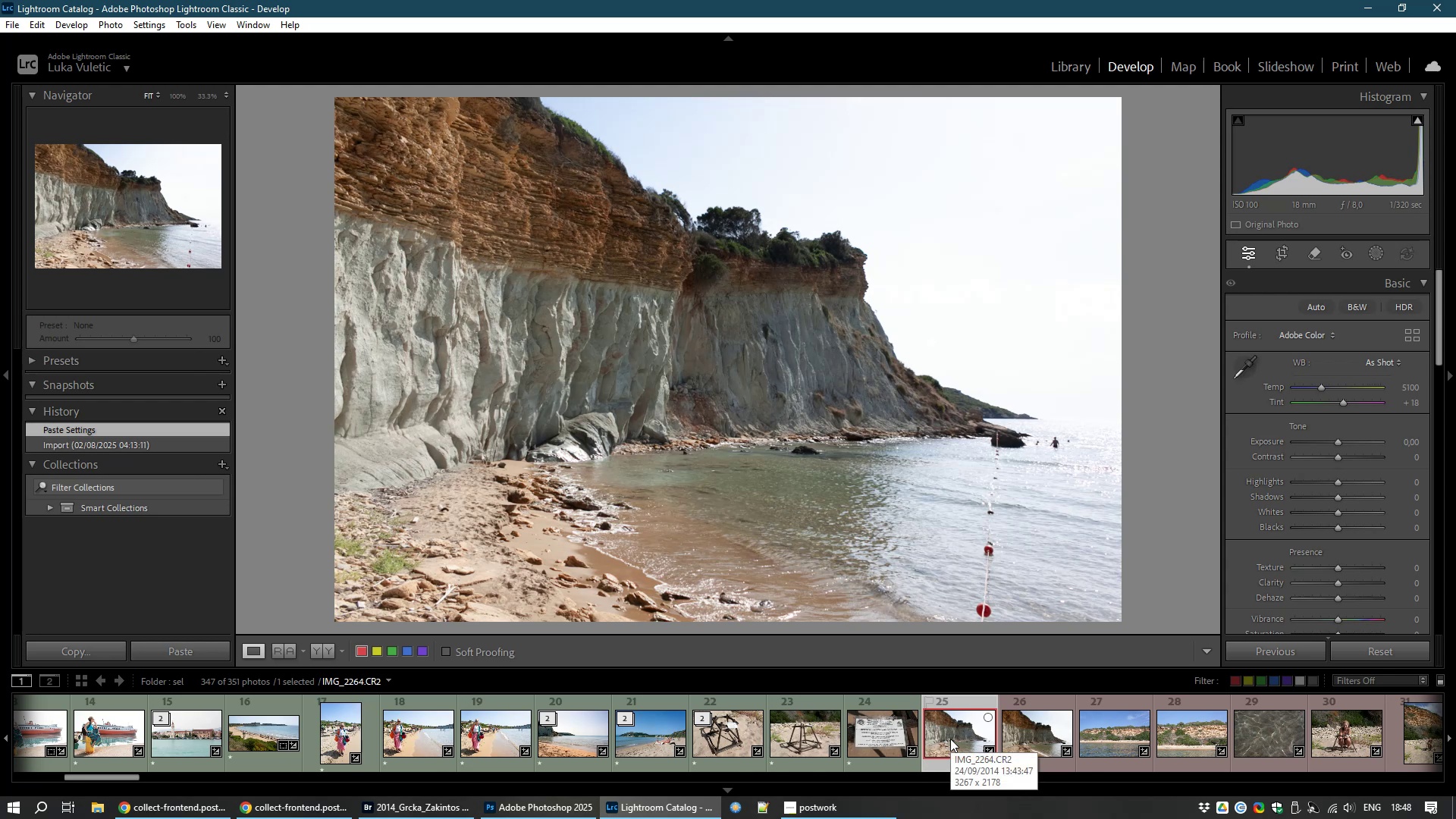 
left_click([1034, 742])
 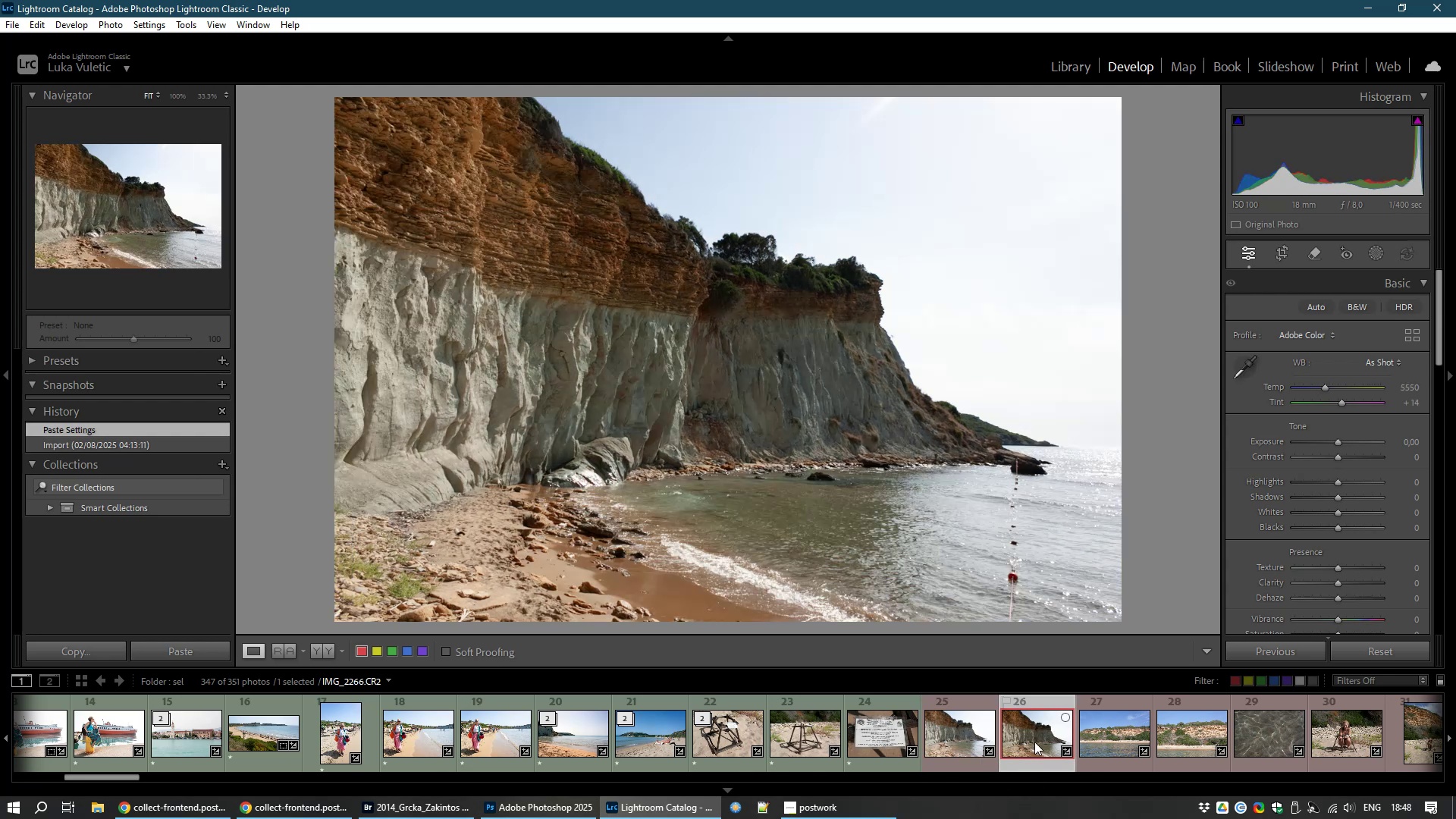 
right_click([1034, 742])
 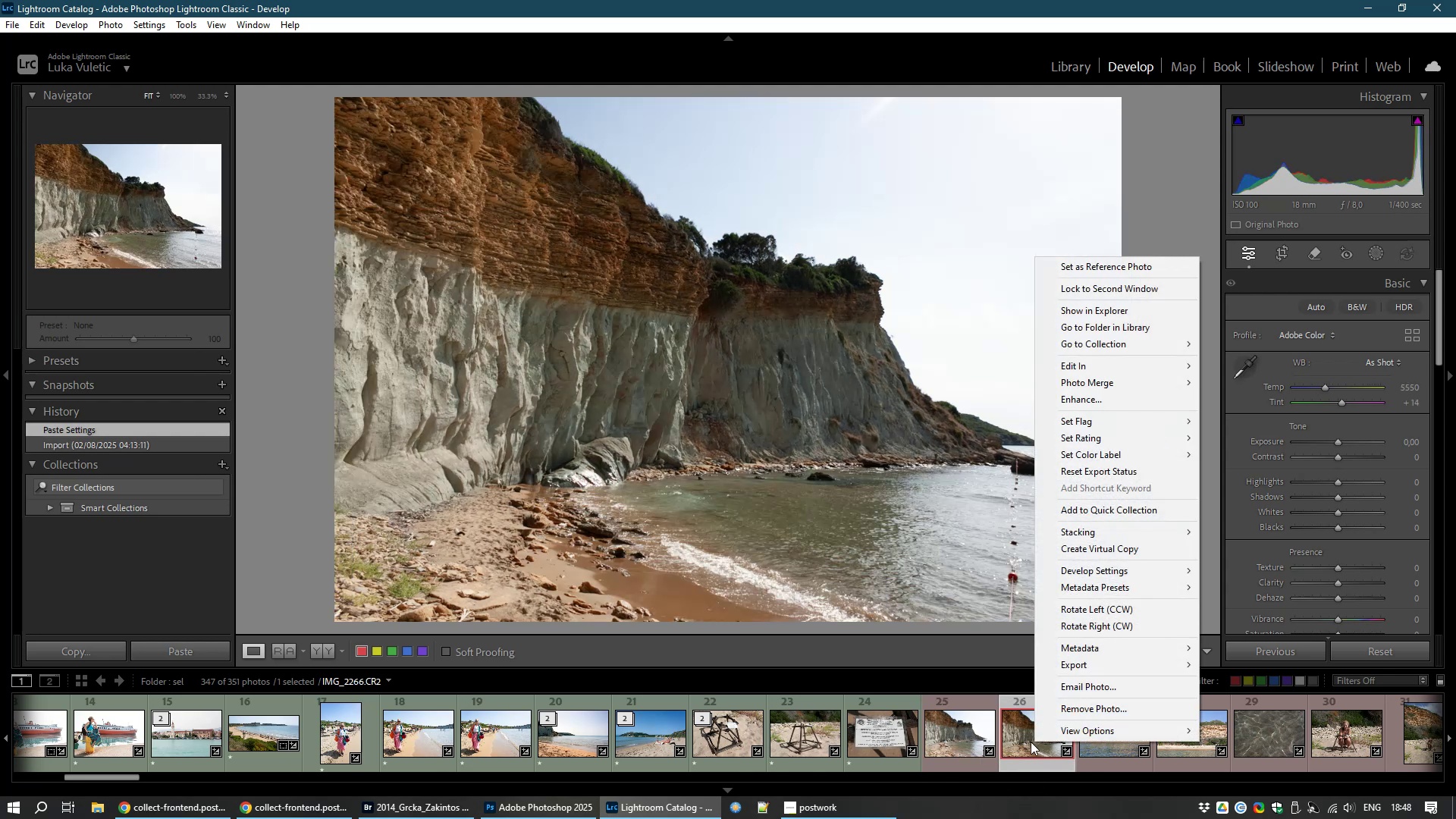 
left_click([1028, 742])
 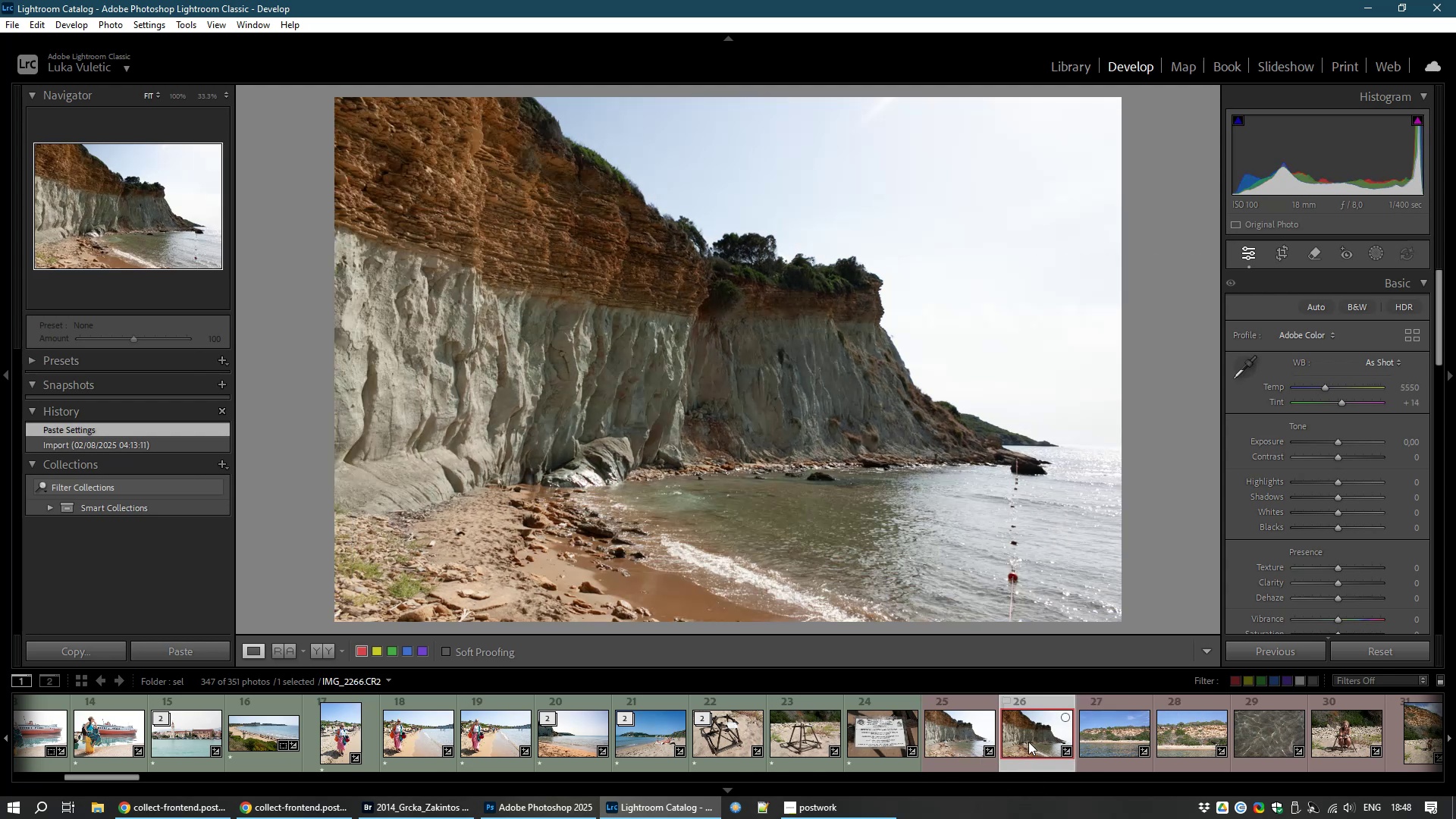 
key(Delete)
 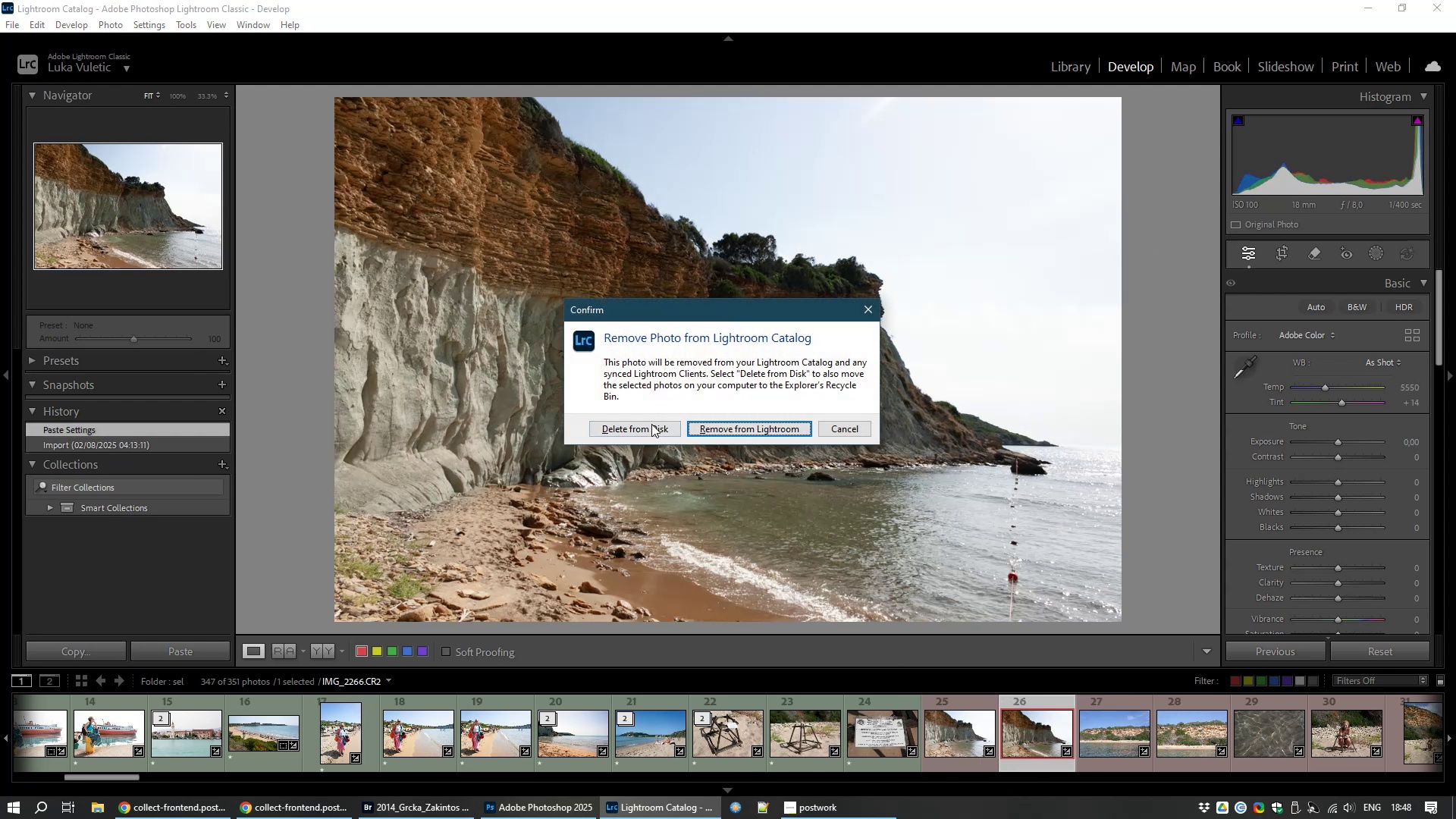 
left_click([645, 430])
 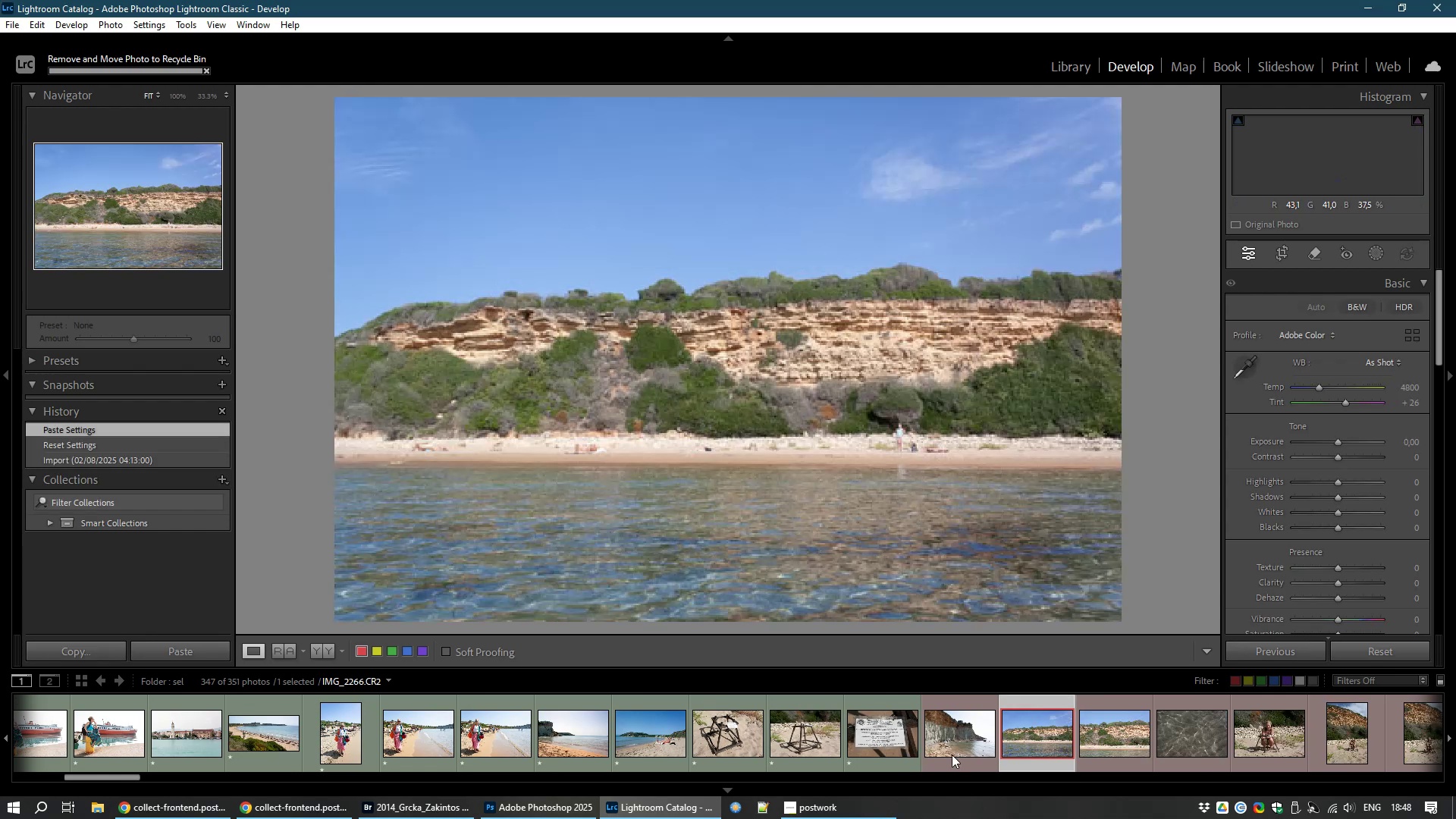 
left_click([974, 748])
 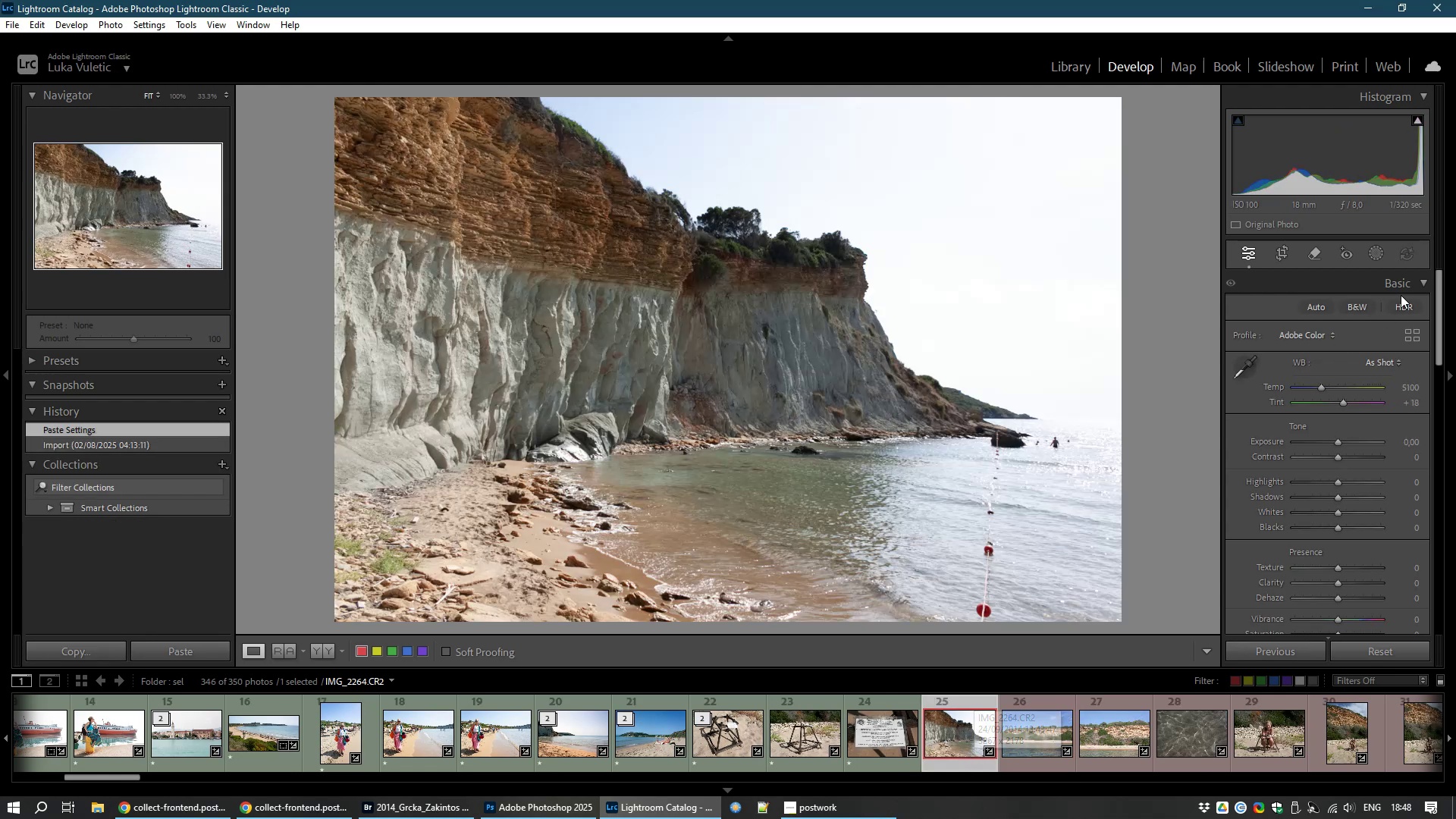 
left_click([1319, 252])
 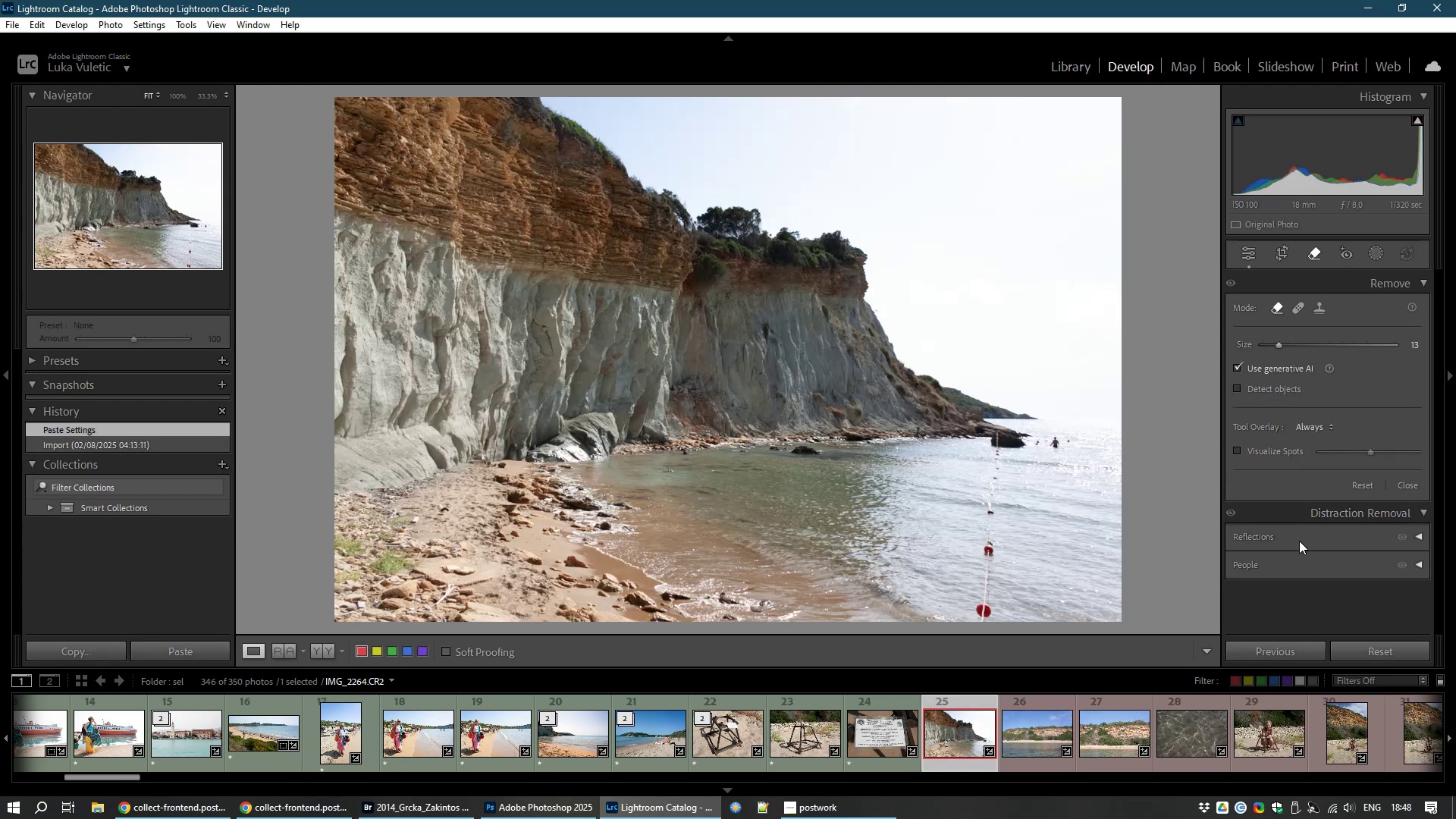 
mouse_move([1281, 559])
 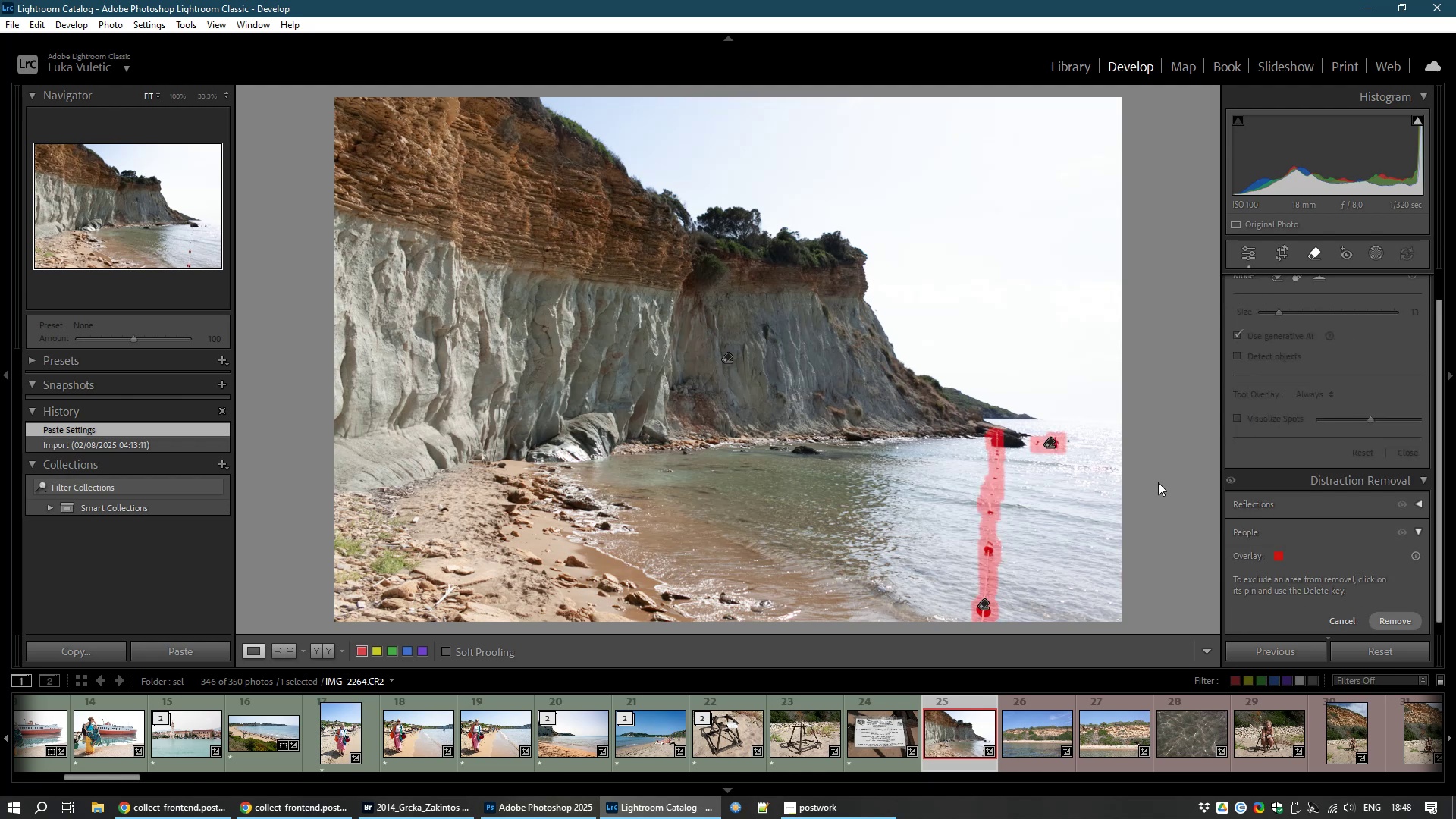 
wait(18.35)
 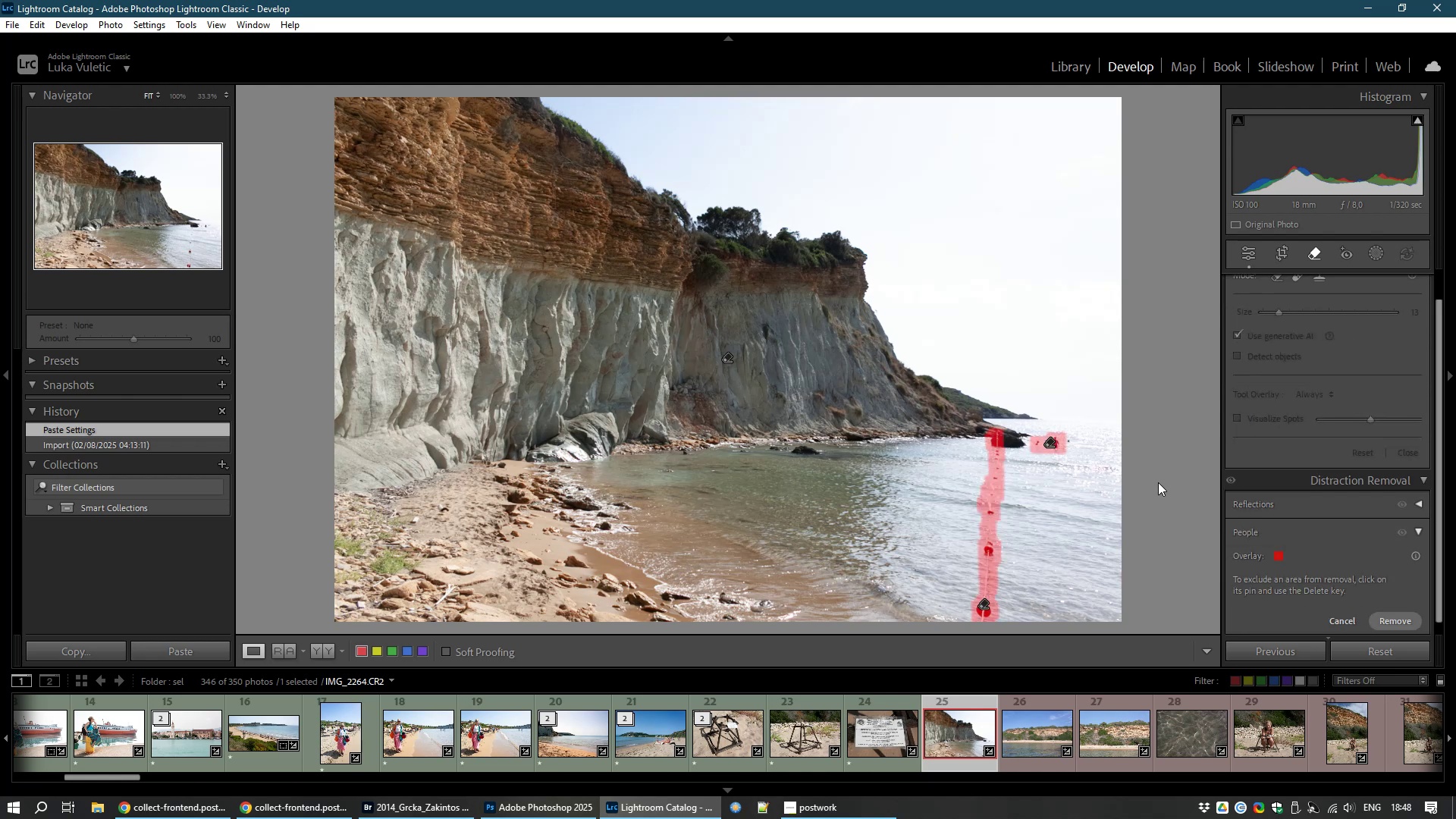 
left_click([1393, 620])
 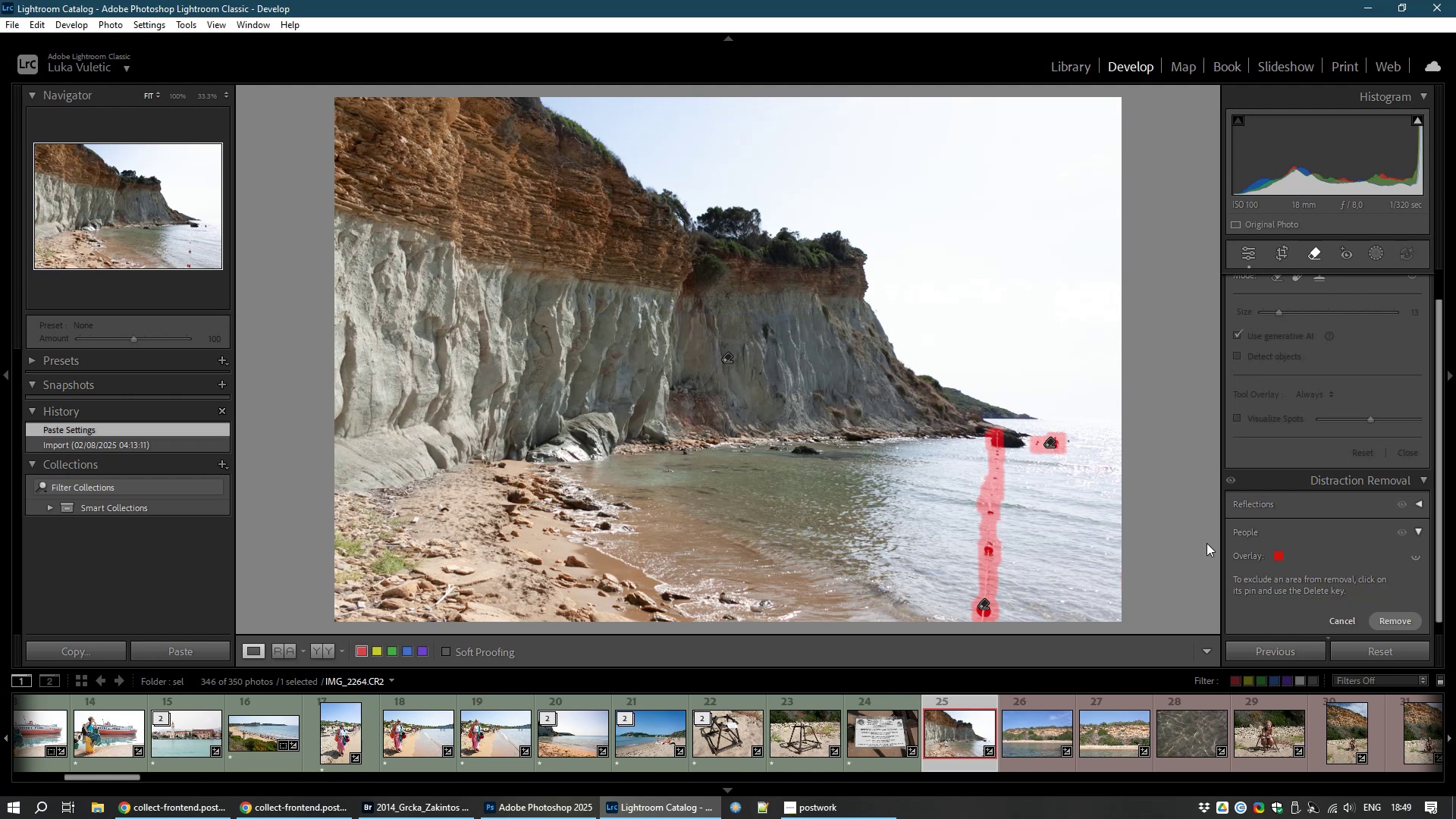 
wait(18.92)
 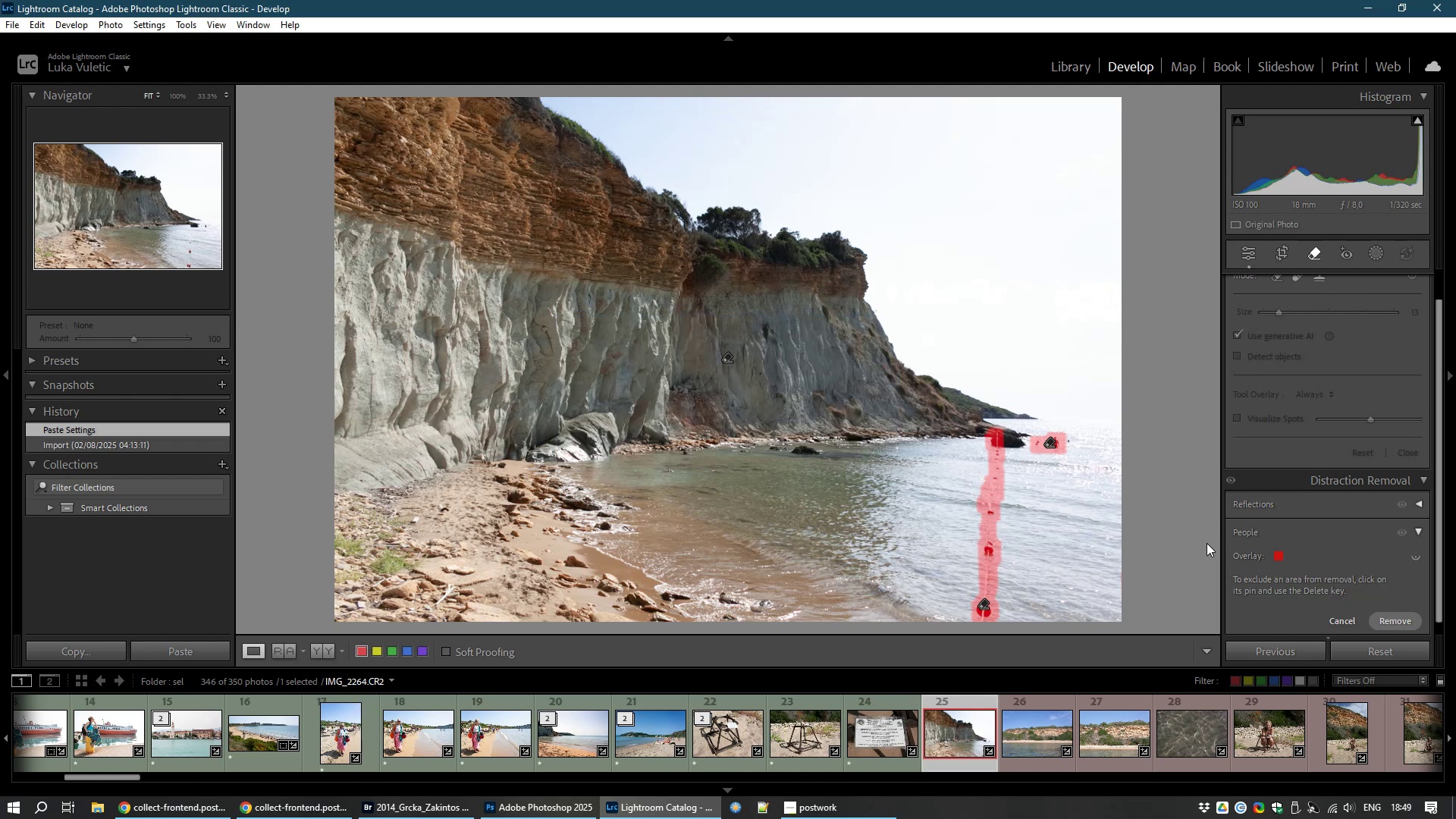 
mouse_move([1285, 287])
 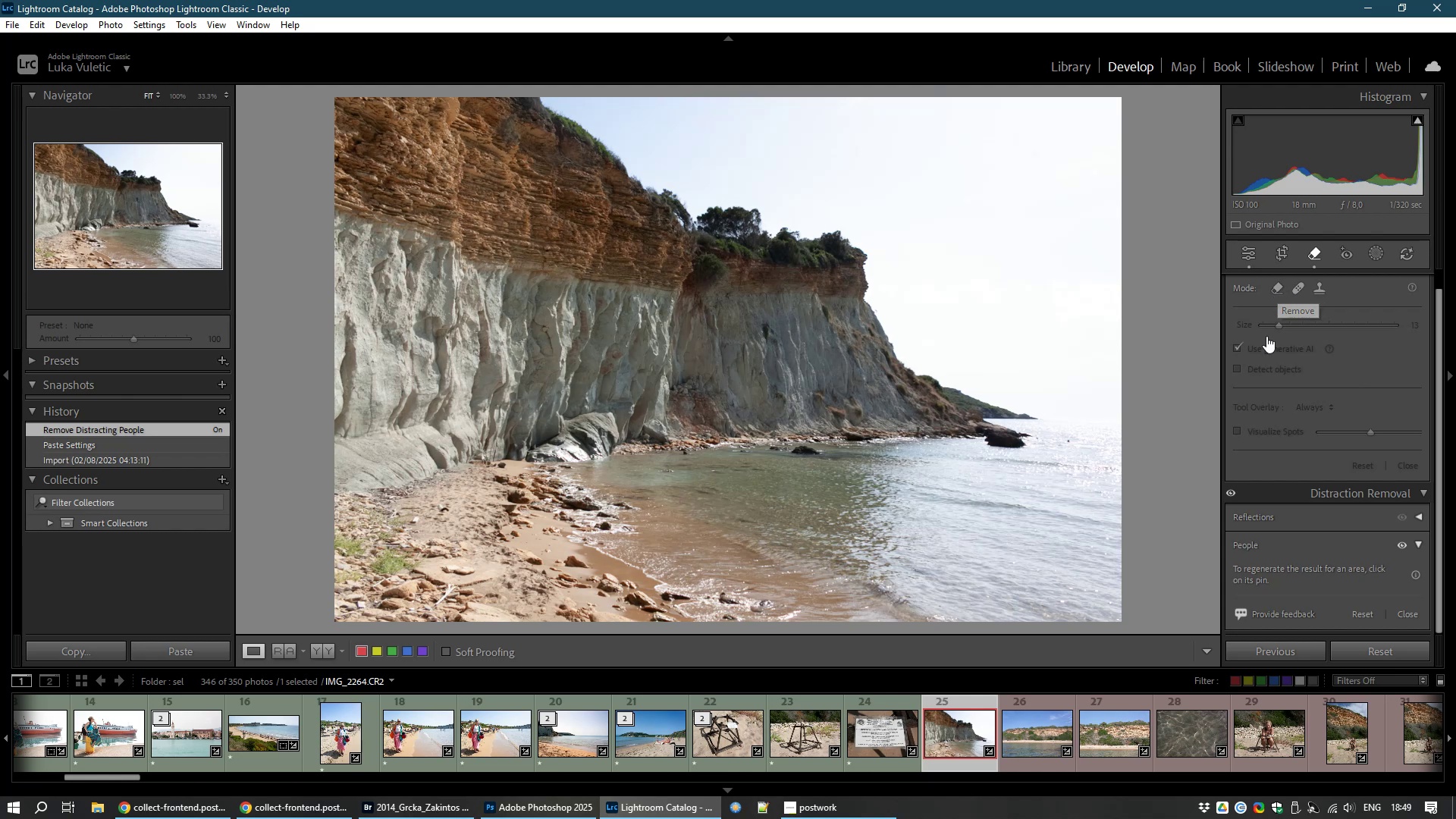 
left_click([1264, 347])
 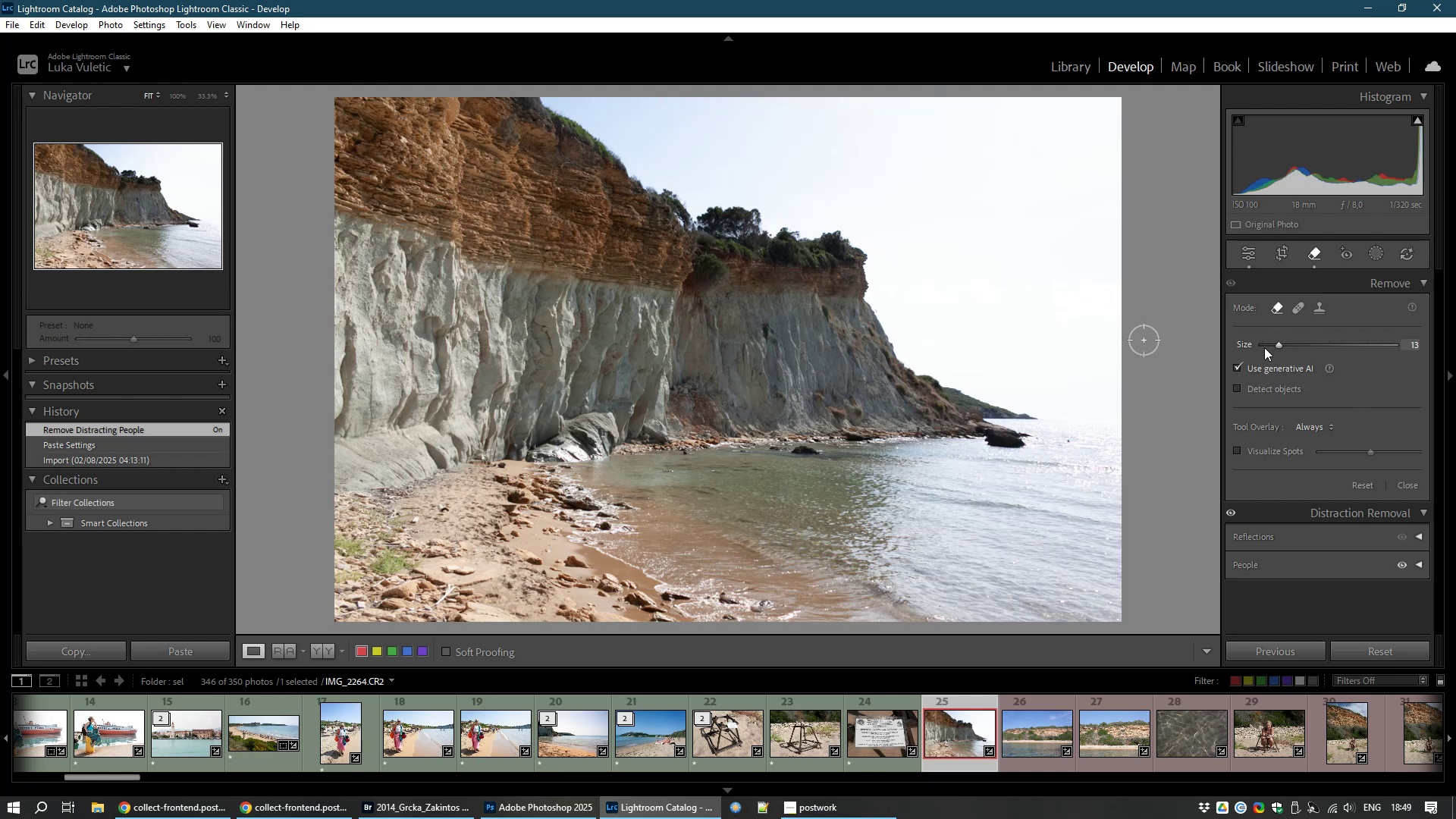 
left_click([1264, 347])
 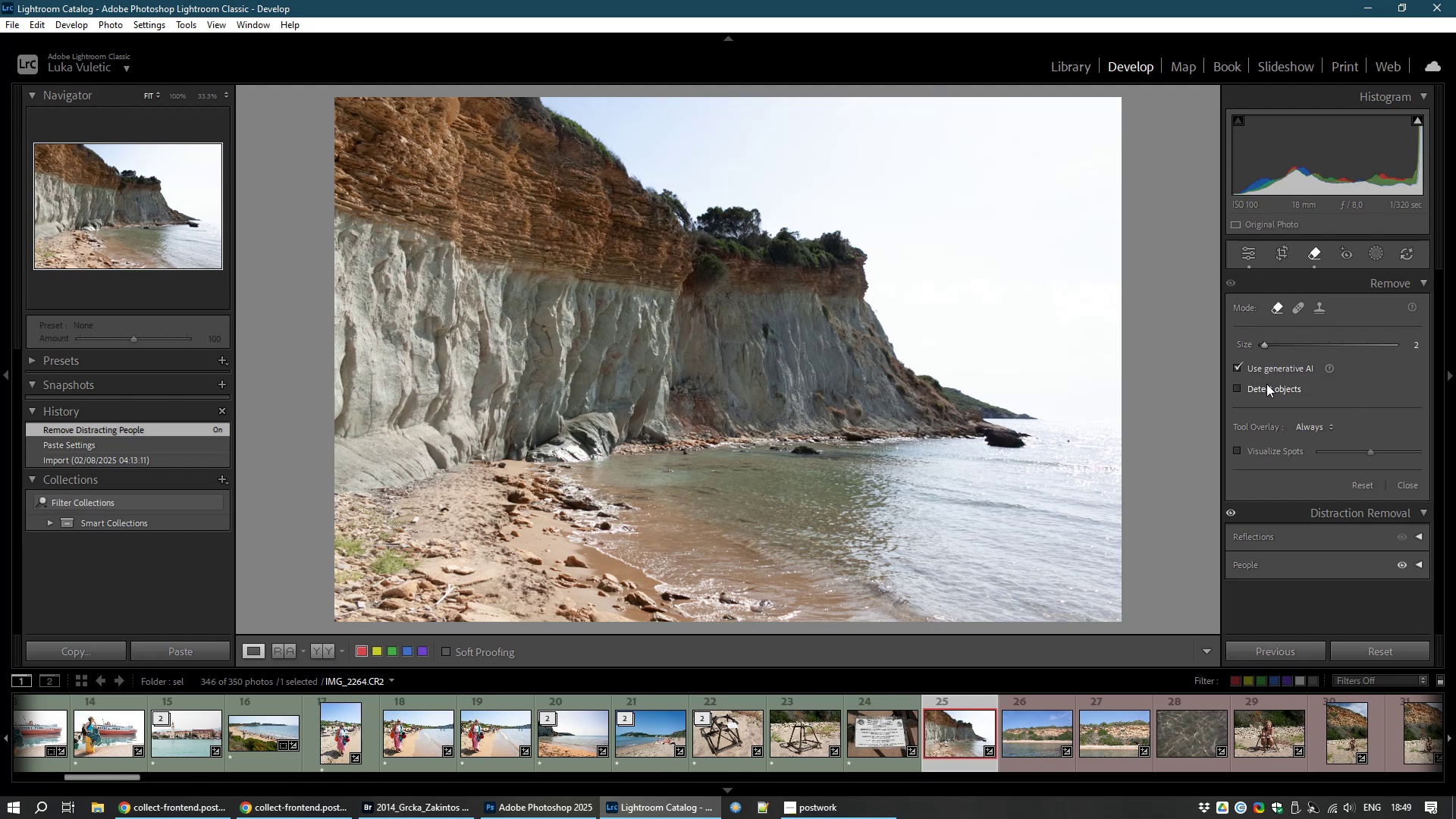 
left_click([1263, 365])
 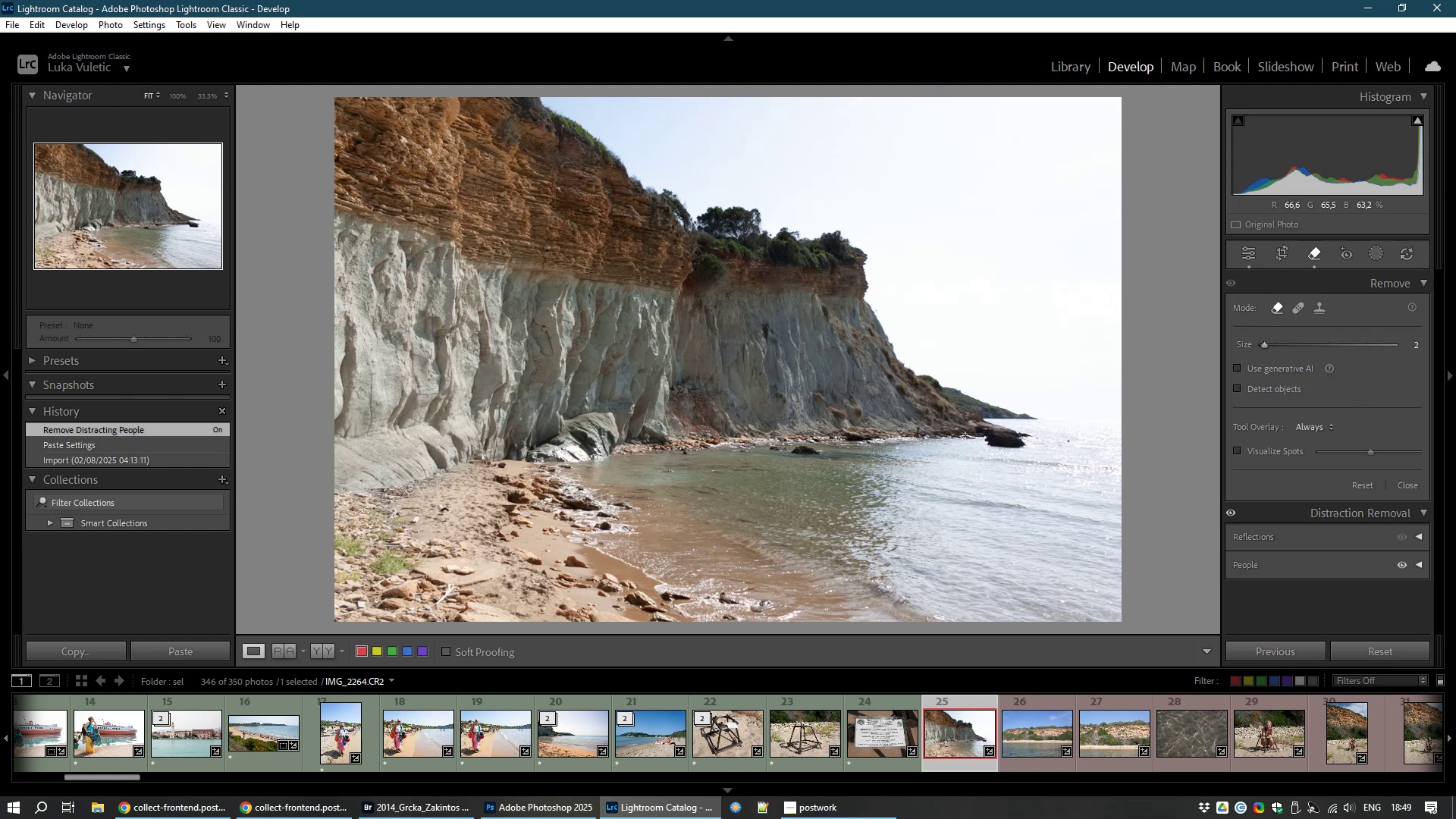 
scroll: coordinate [1065, 435], scroll_direction: up, amount: 8.0
 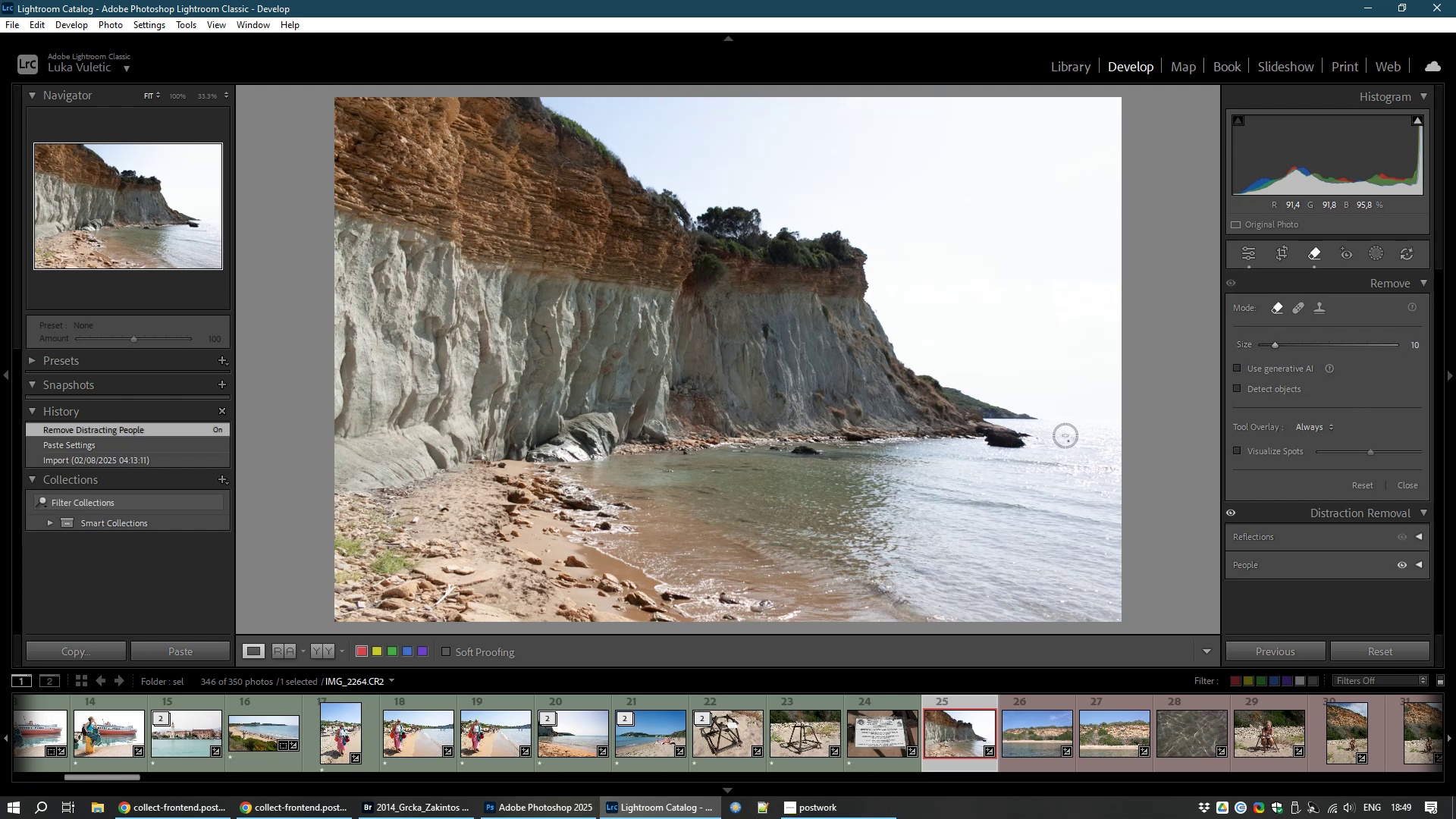 
key(Control+ControlLeft)
 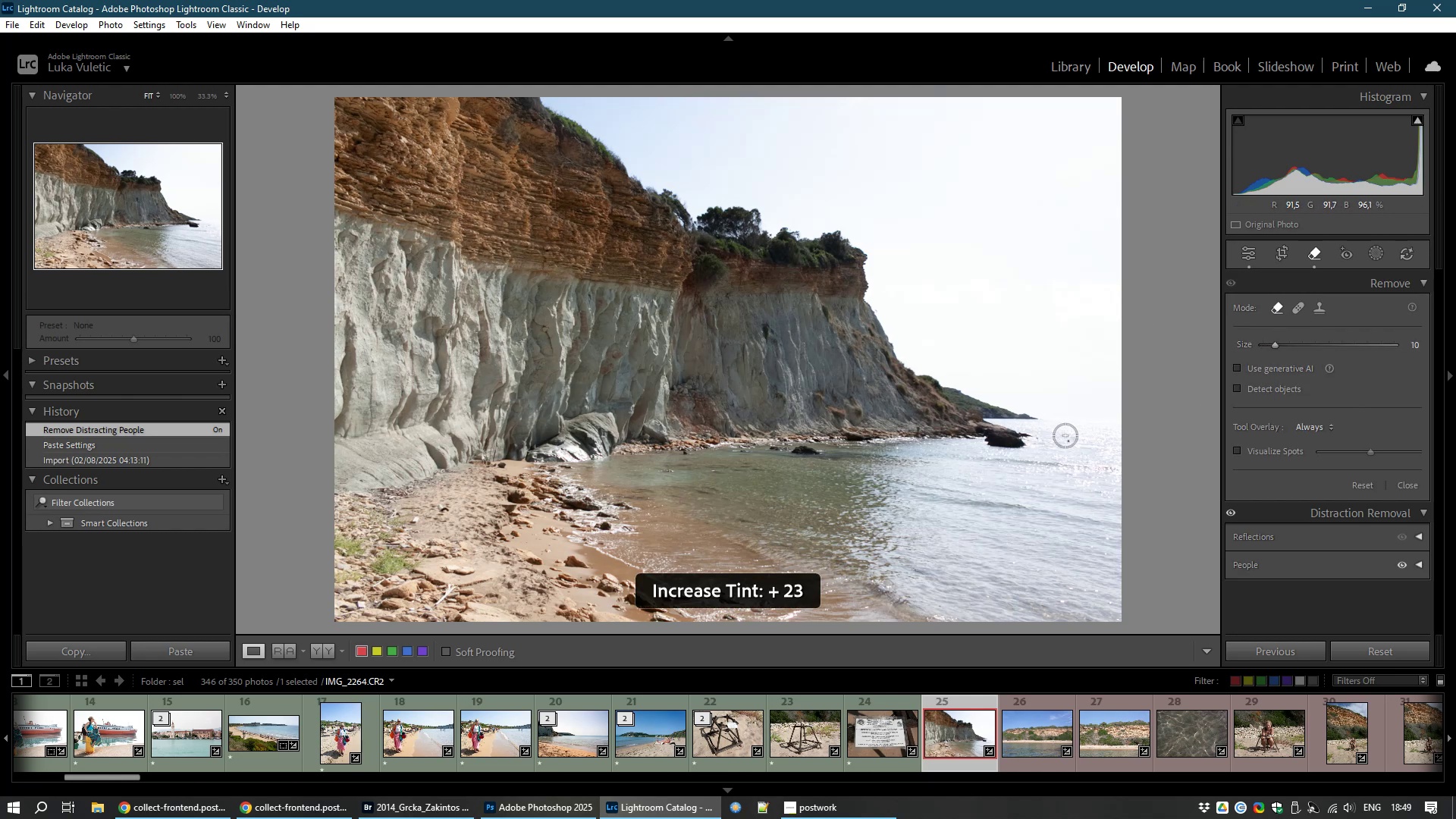 
key(Control+NumpadAdd)
 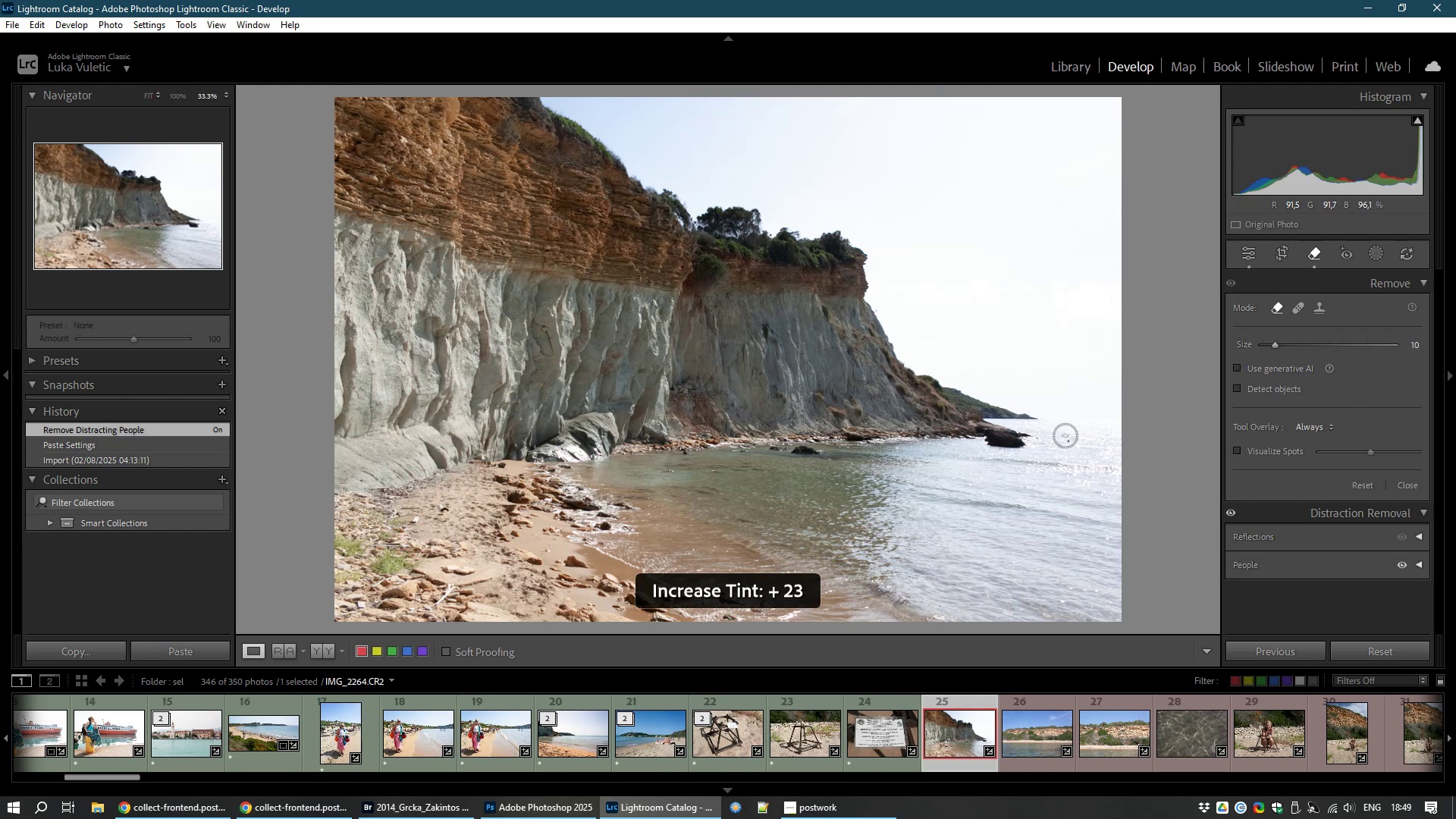 
key(Control+NumpadAdd)
 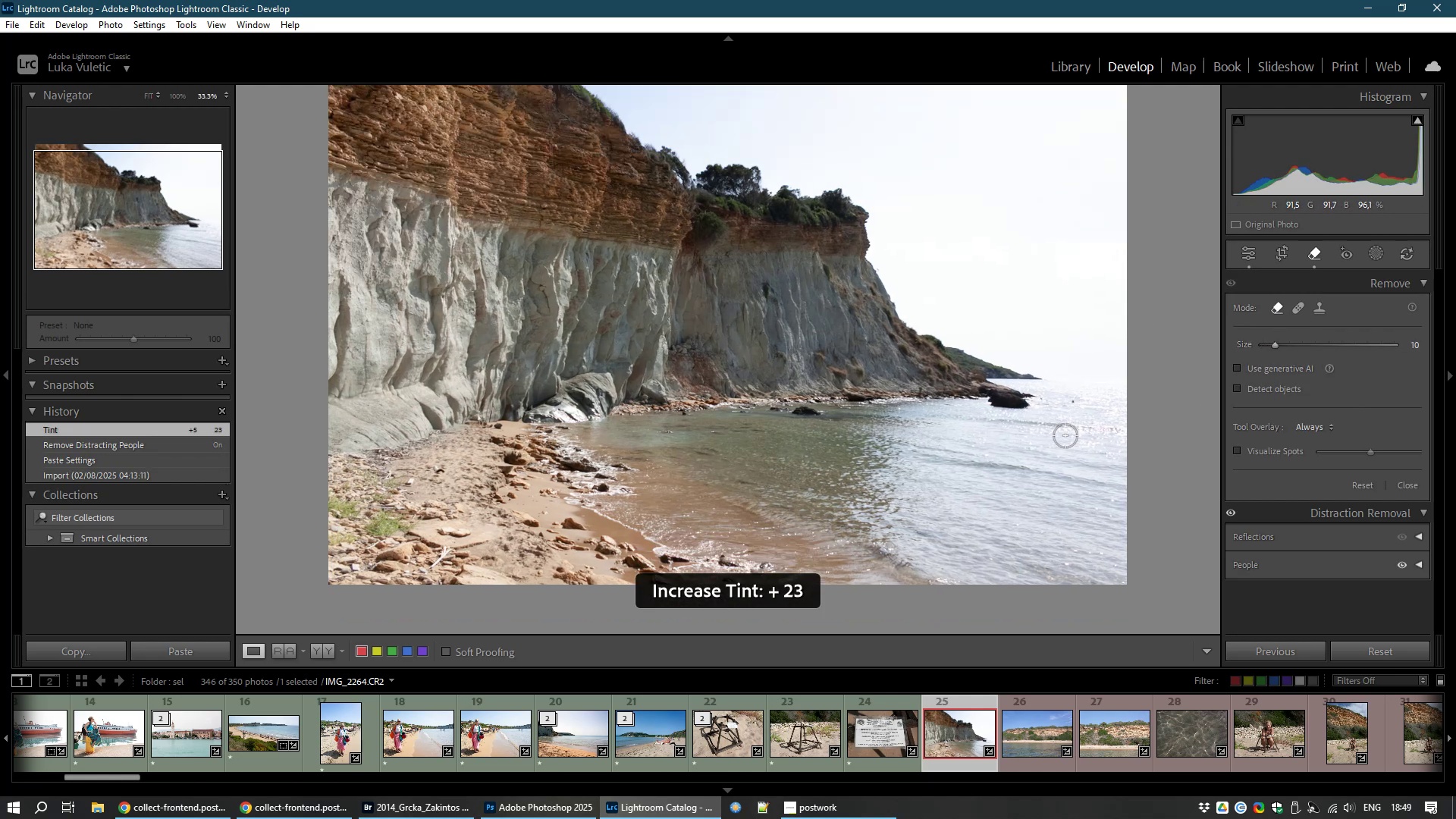 
hold_key(key=NumpadAdd, duration=0.4)
 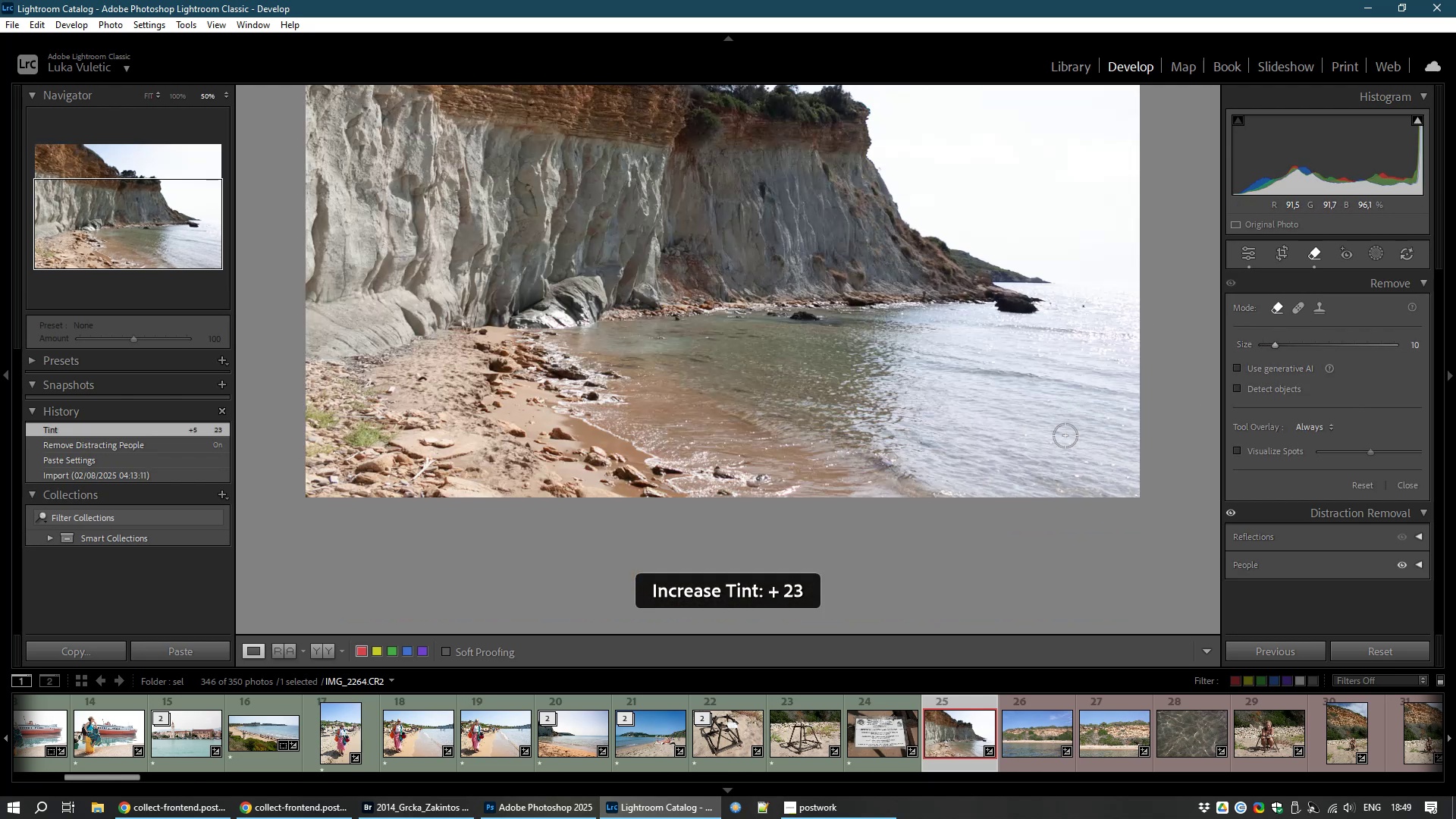 
key(Control+NumpadAdd)
 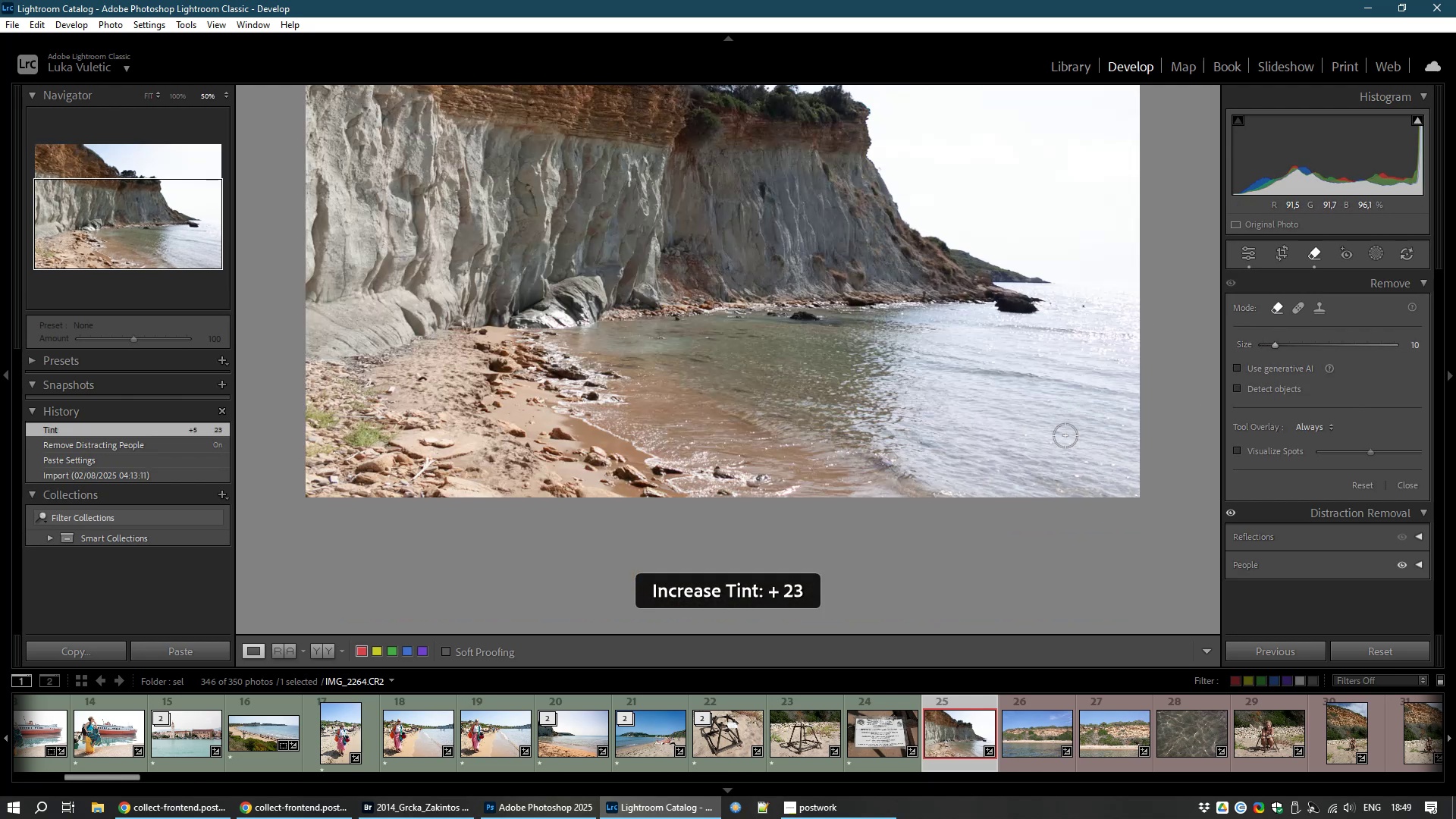 
key(Control+NumpadAdd)
 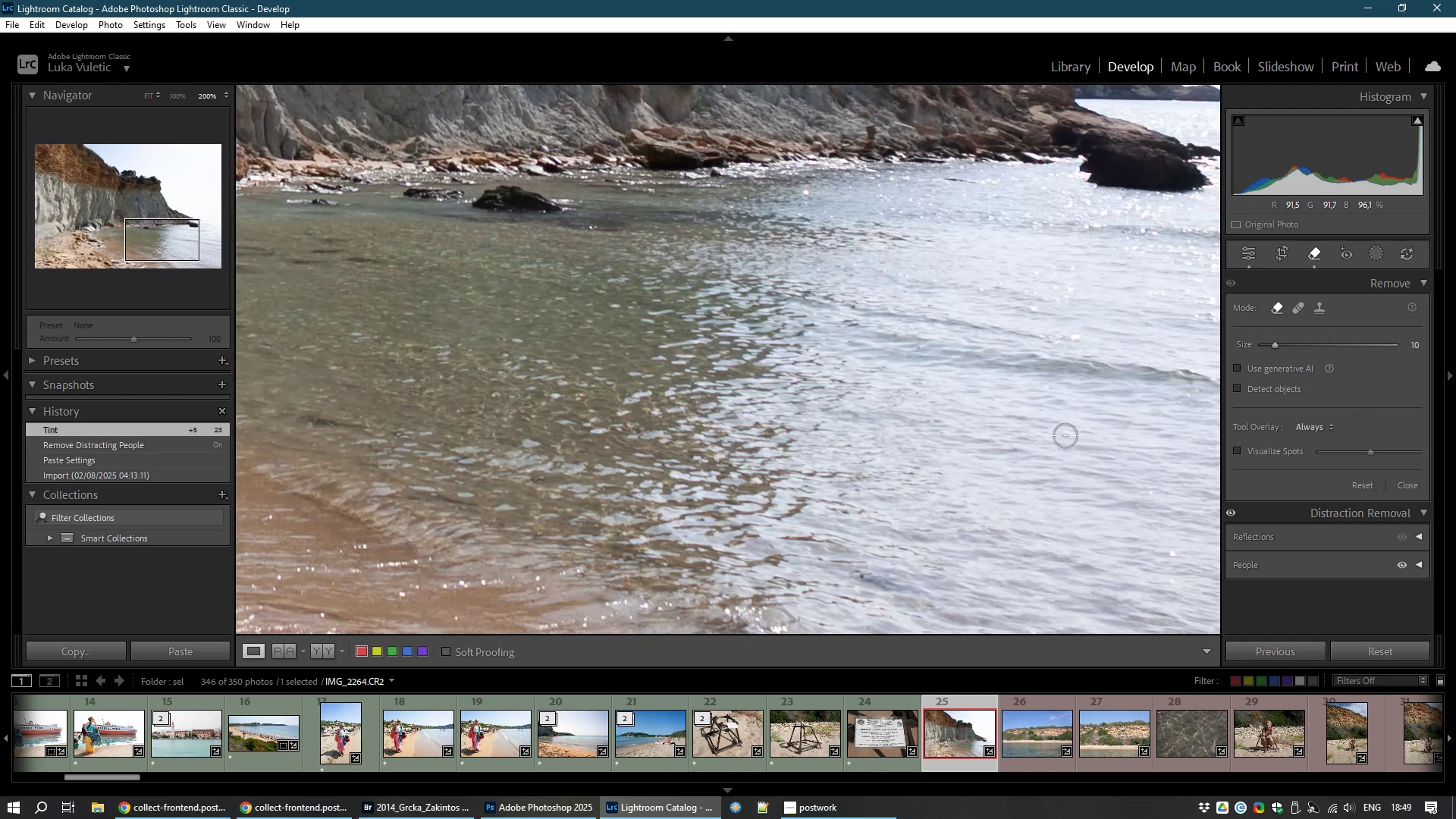 
key(Control+NumpadAdd)
 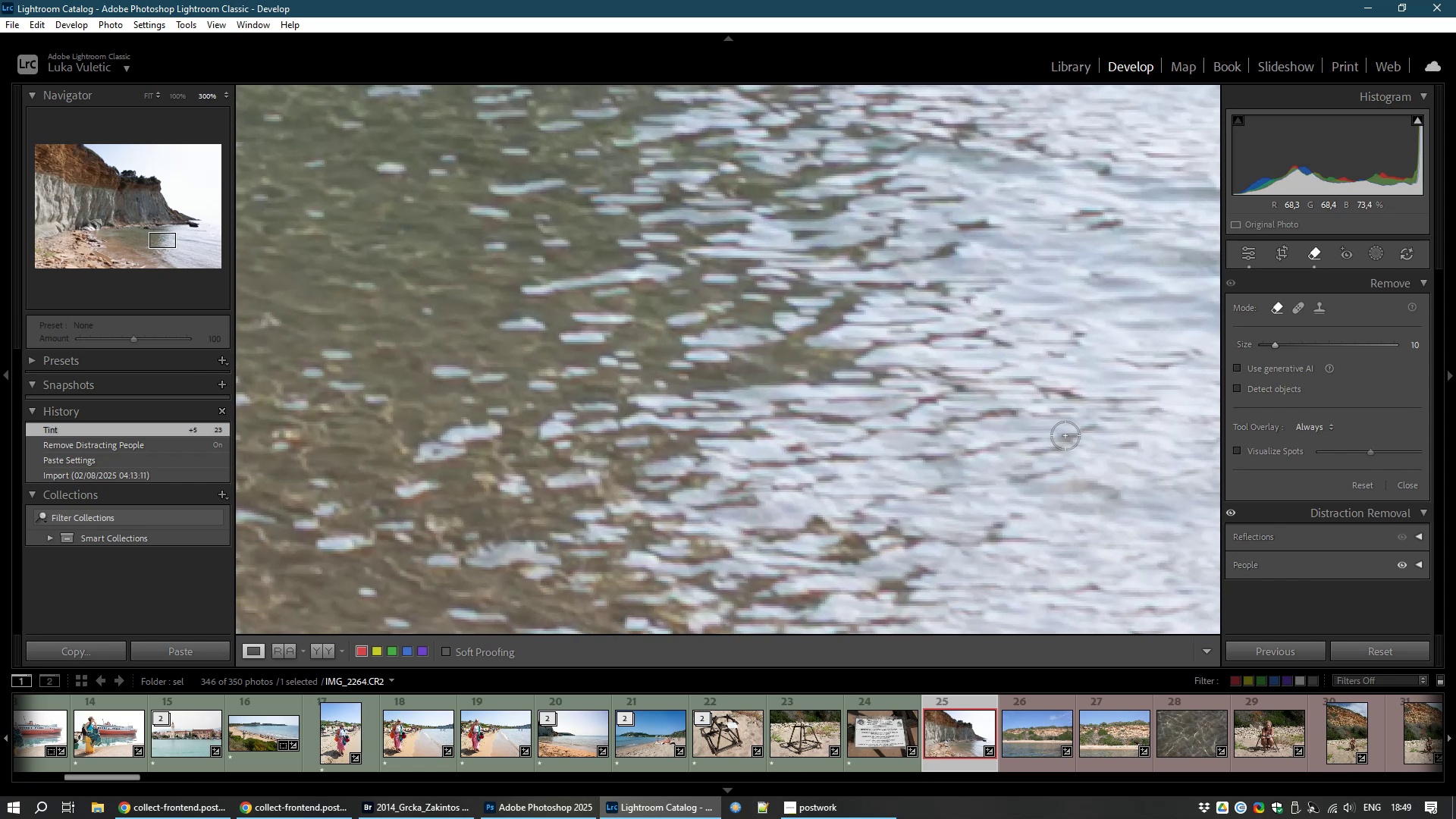 
key(Control+Z)
 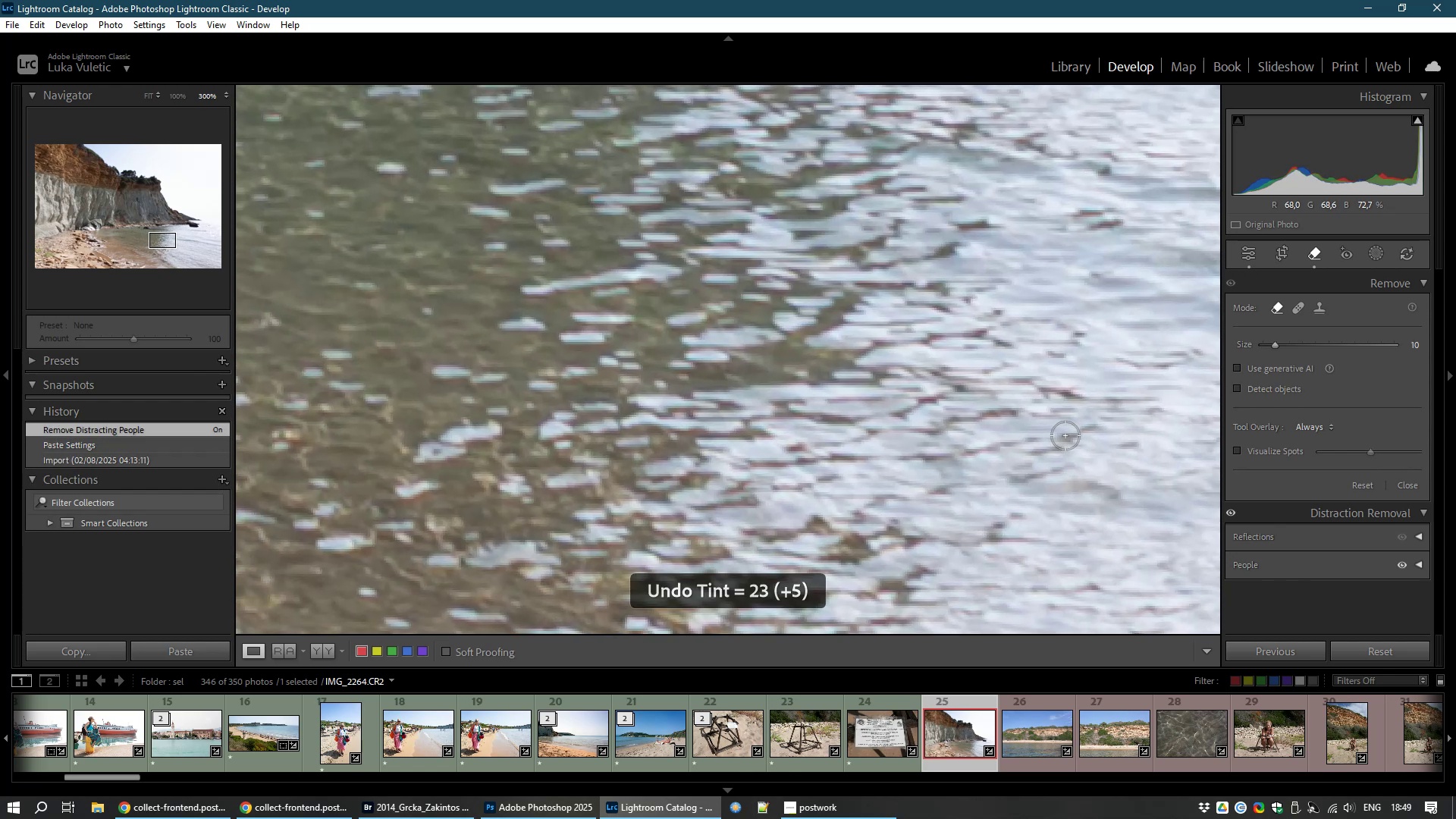 
hold_key(key=Space, duration=1.53)
 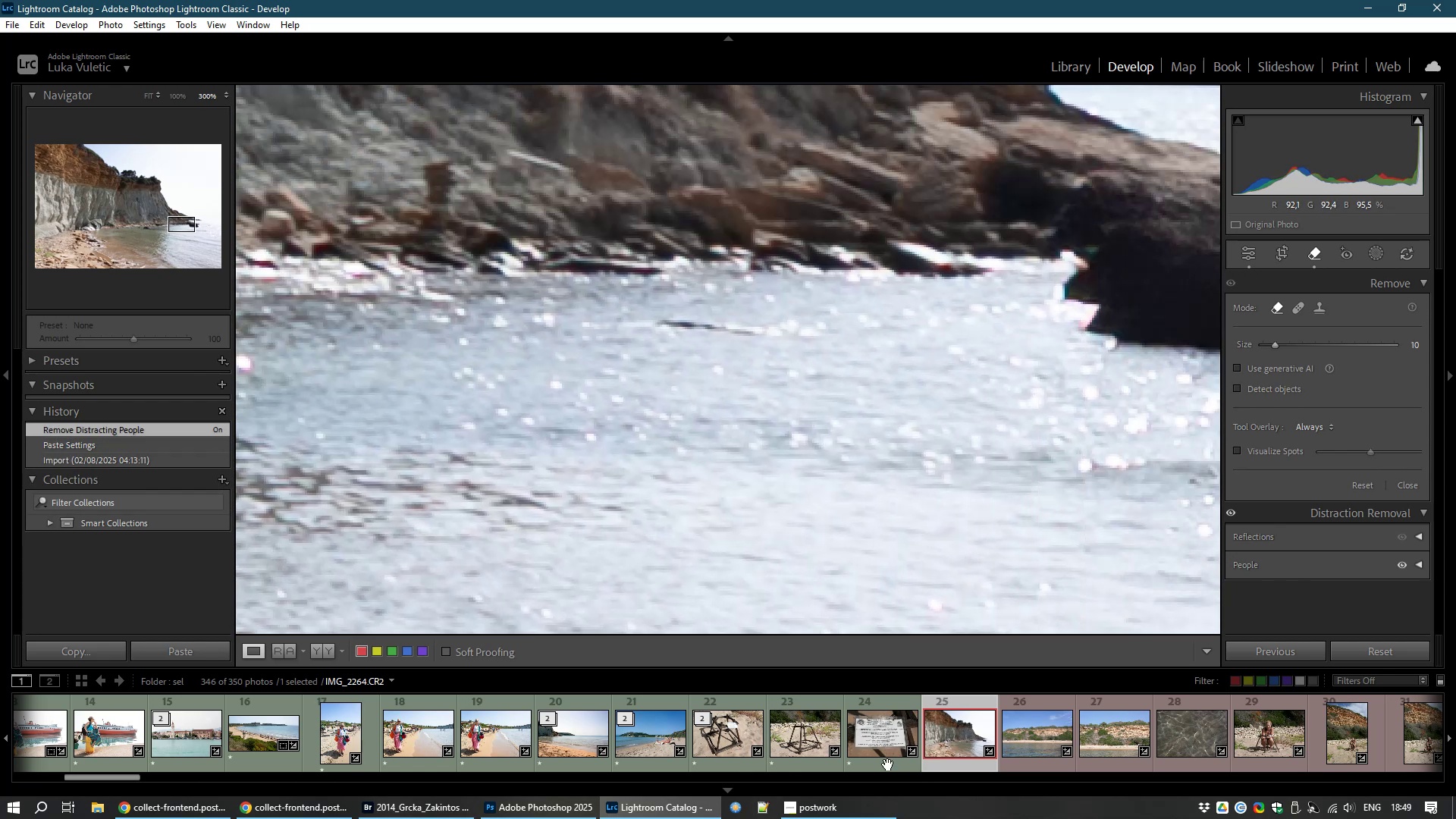 
hold_key(key=Space, duration=1.51)
 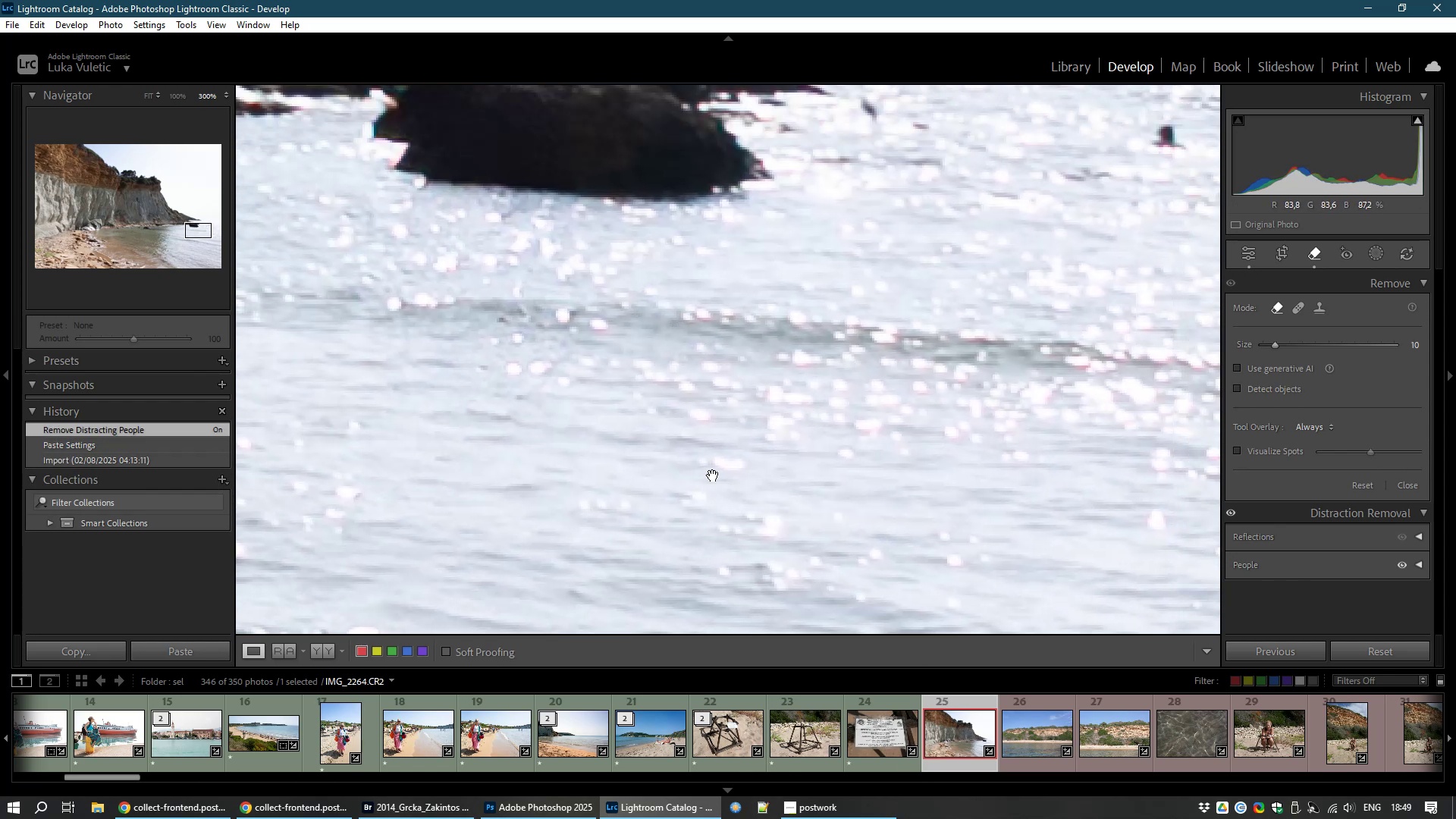 
hold_key(key=Space, duration=1.23)
 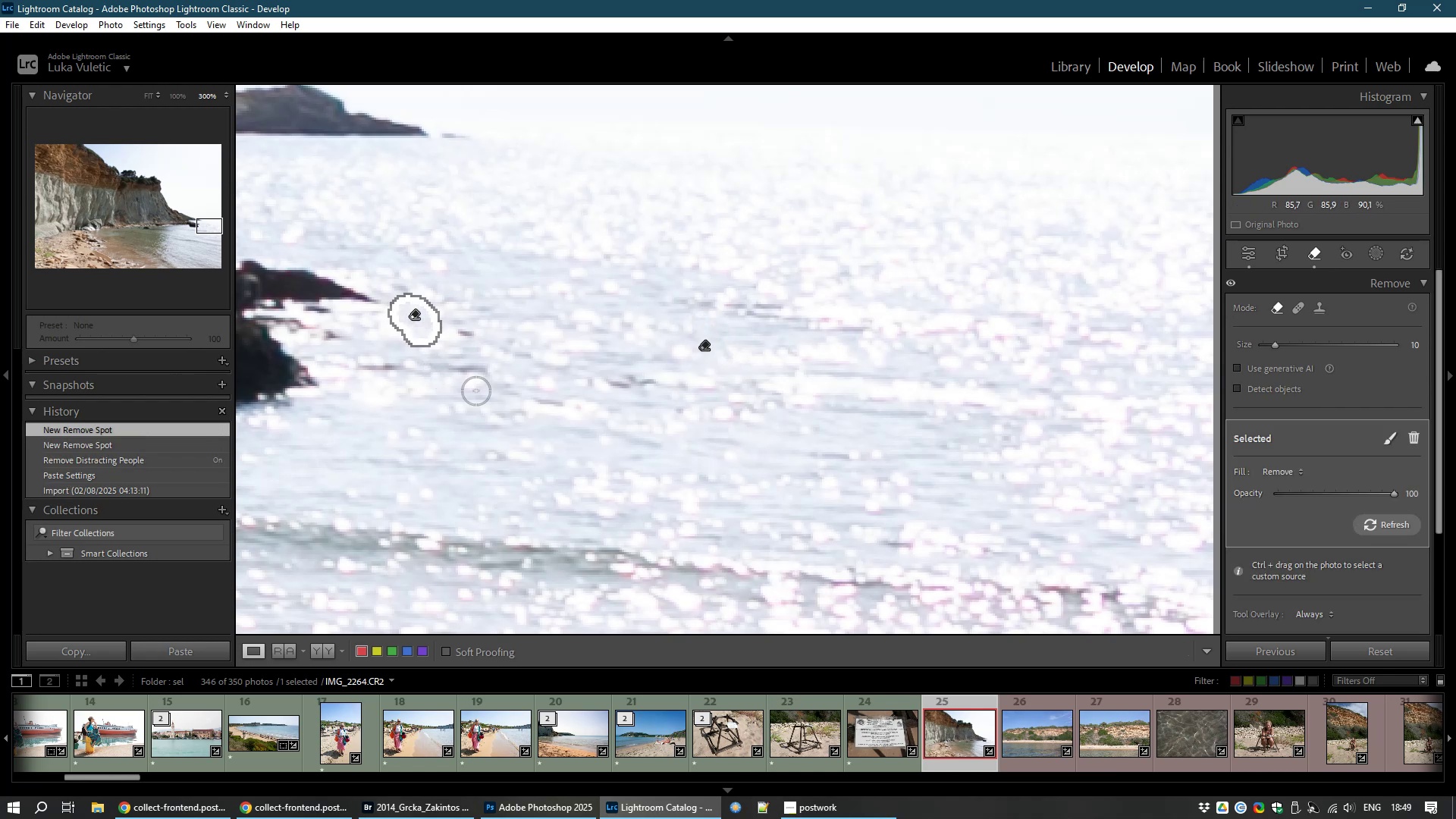 
wait(6.72)
 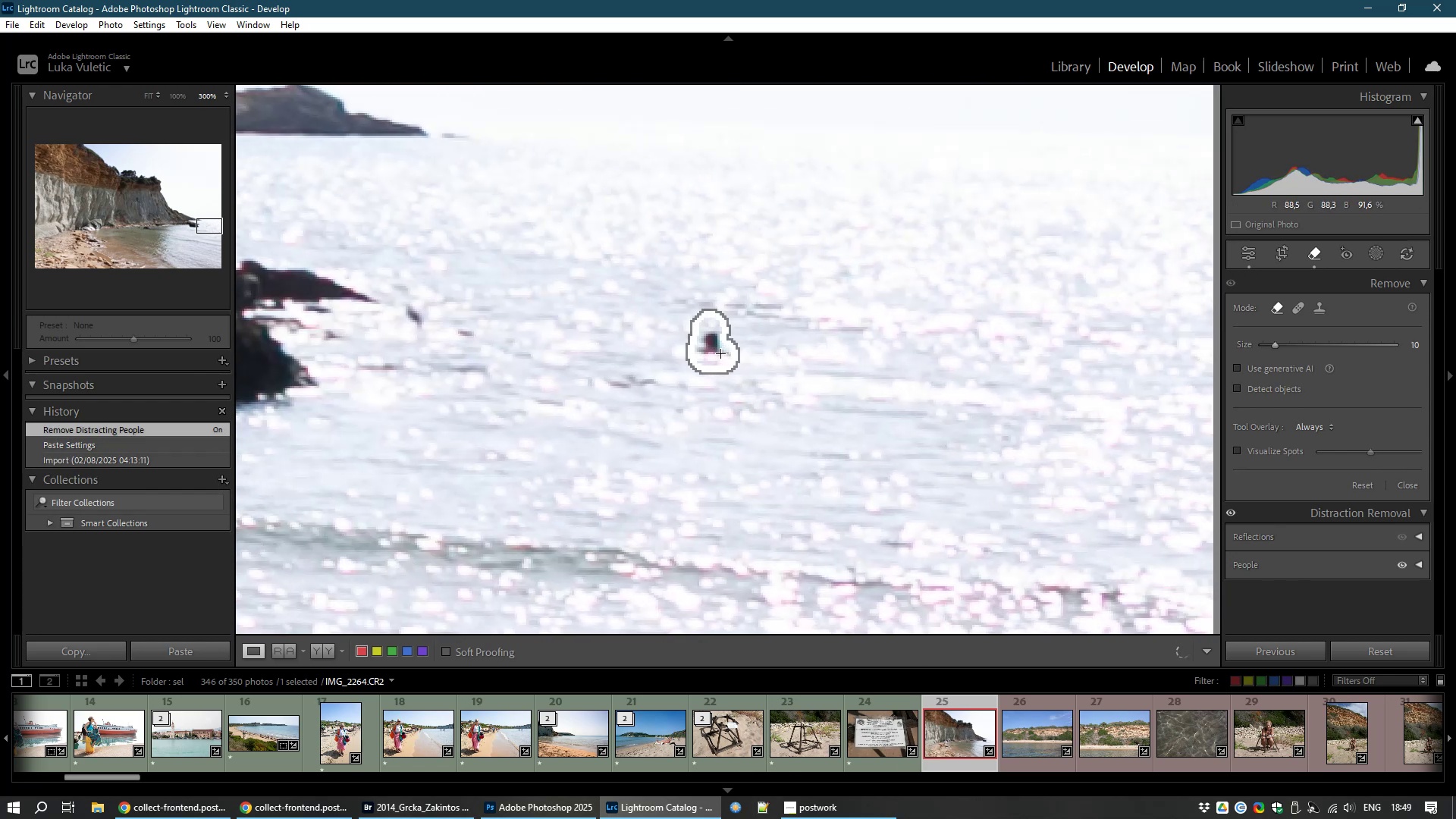 
hold_key(key=NumpadSubtract, duration=1.2)
 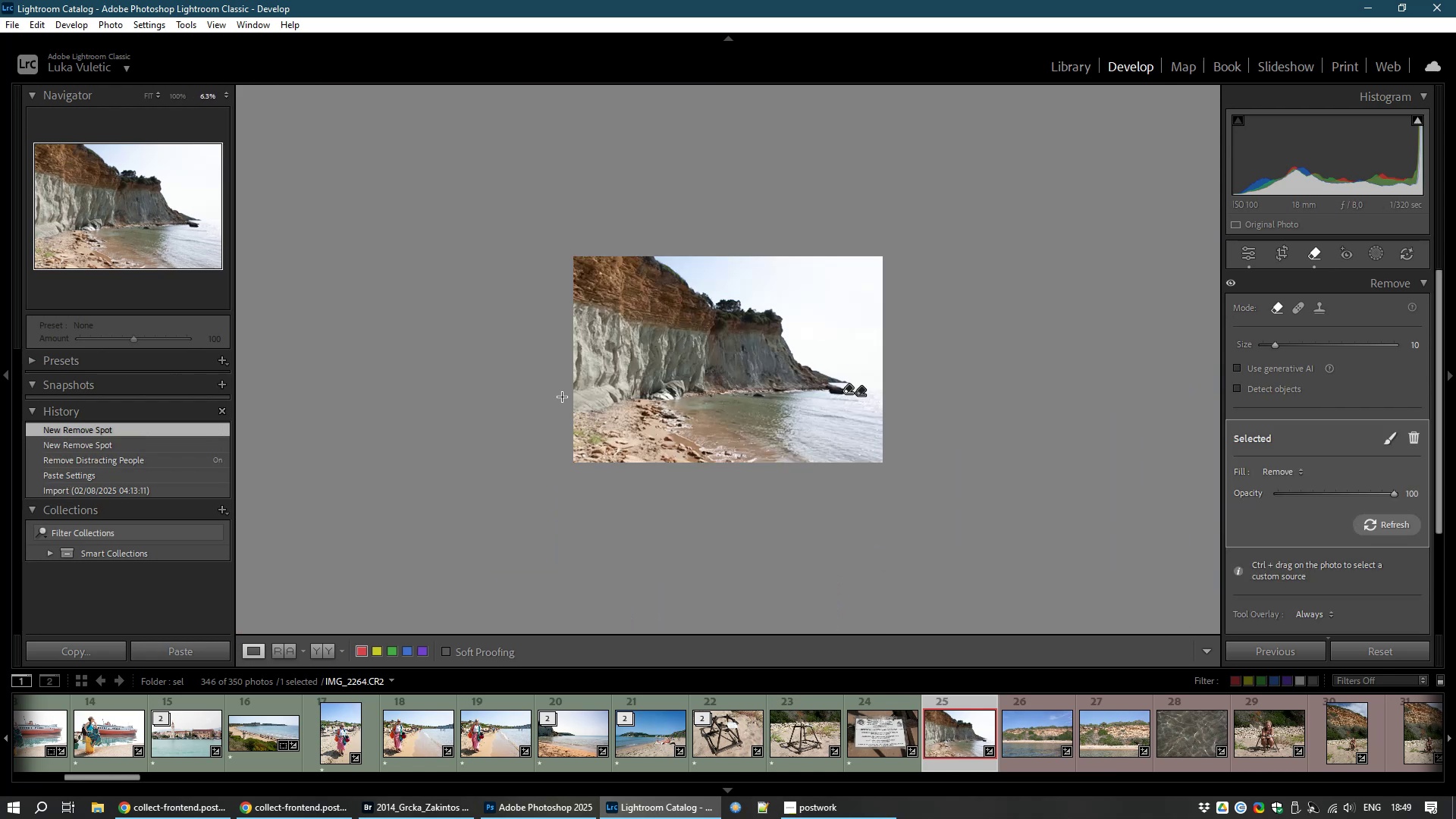 
key(Control+Numpad0)
 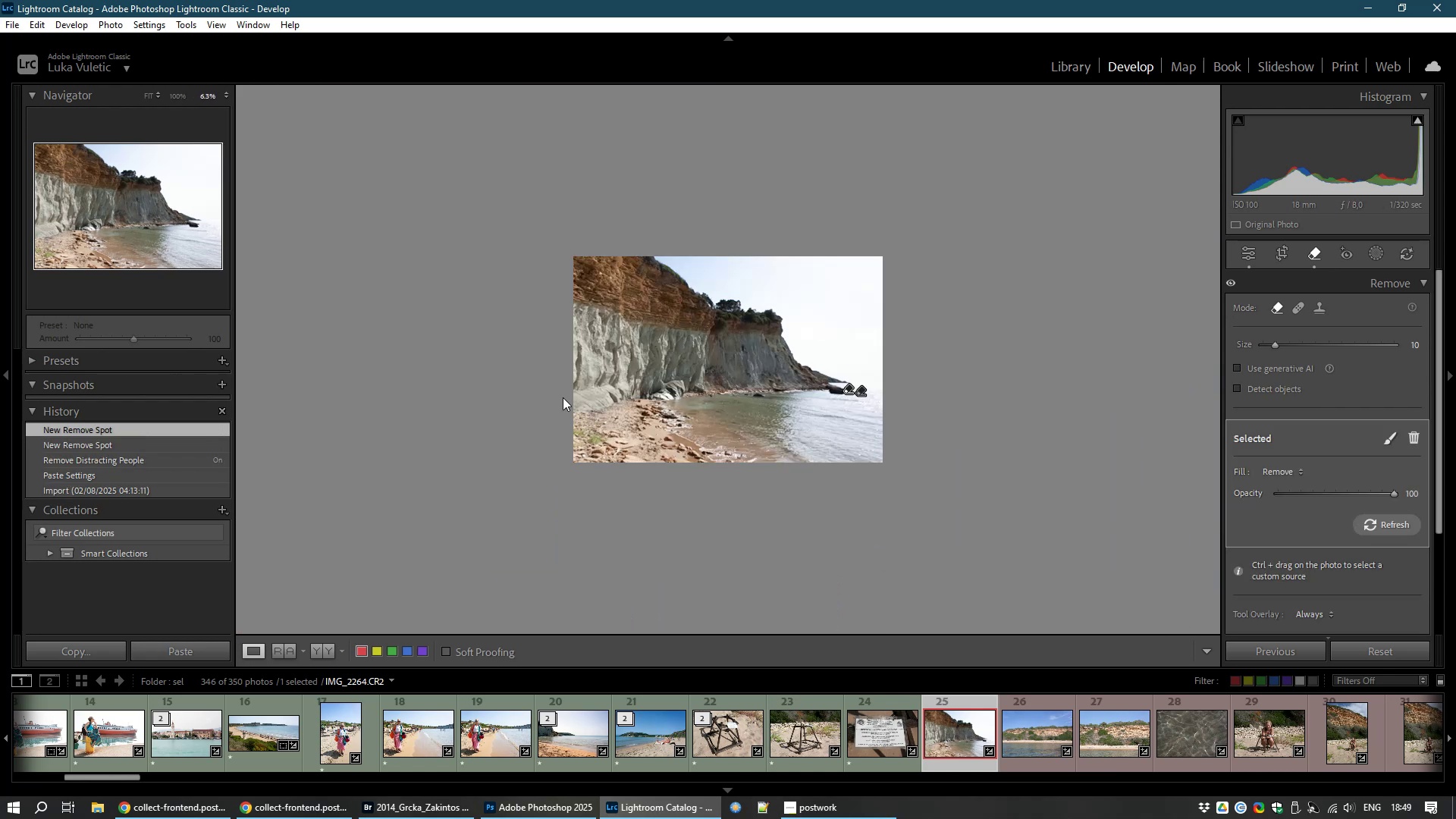 
key(Control+NumpadAdd)
 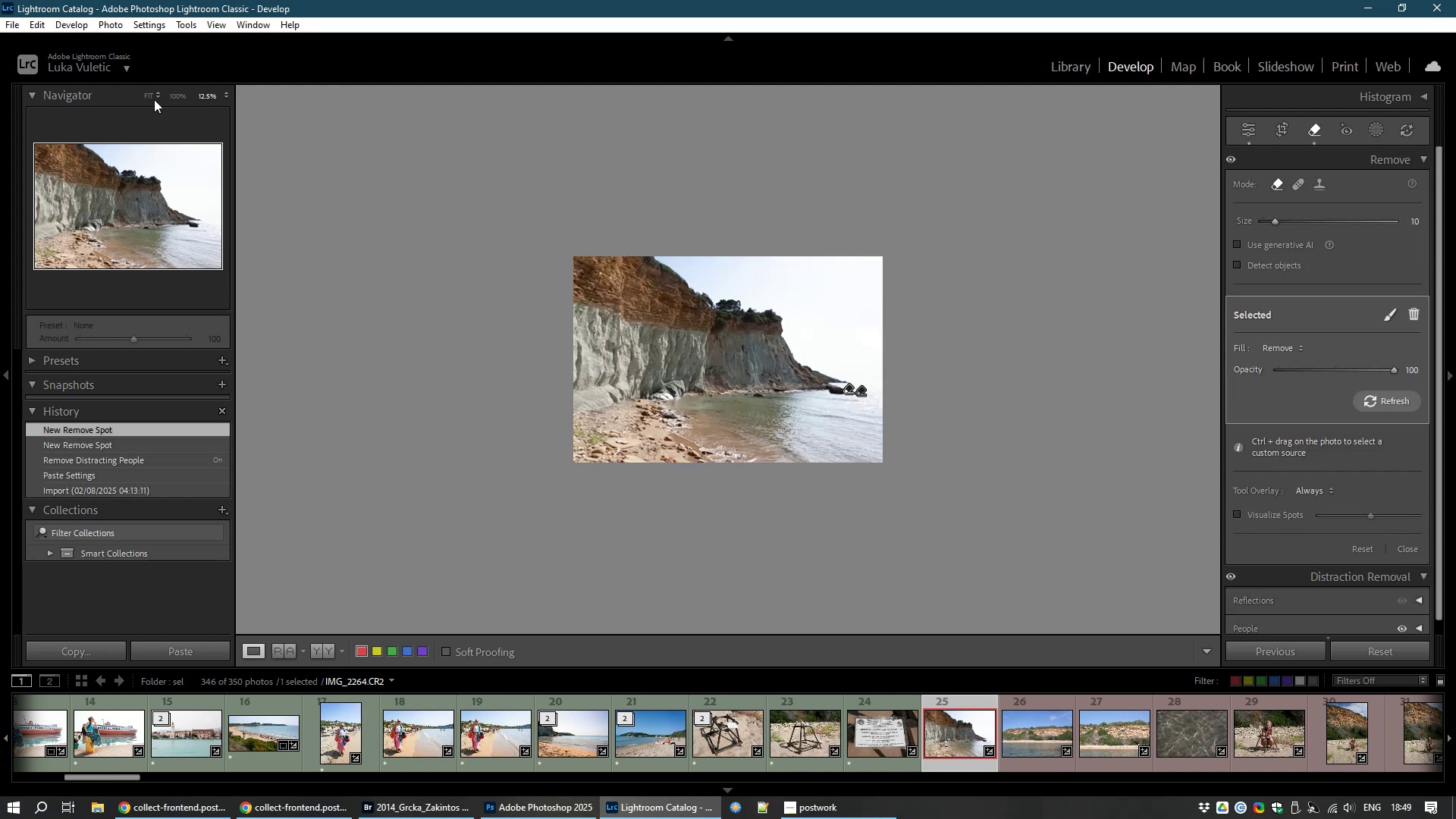 
left_click([153, 96])
 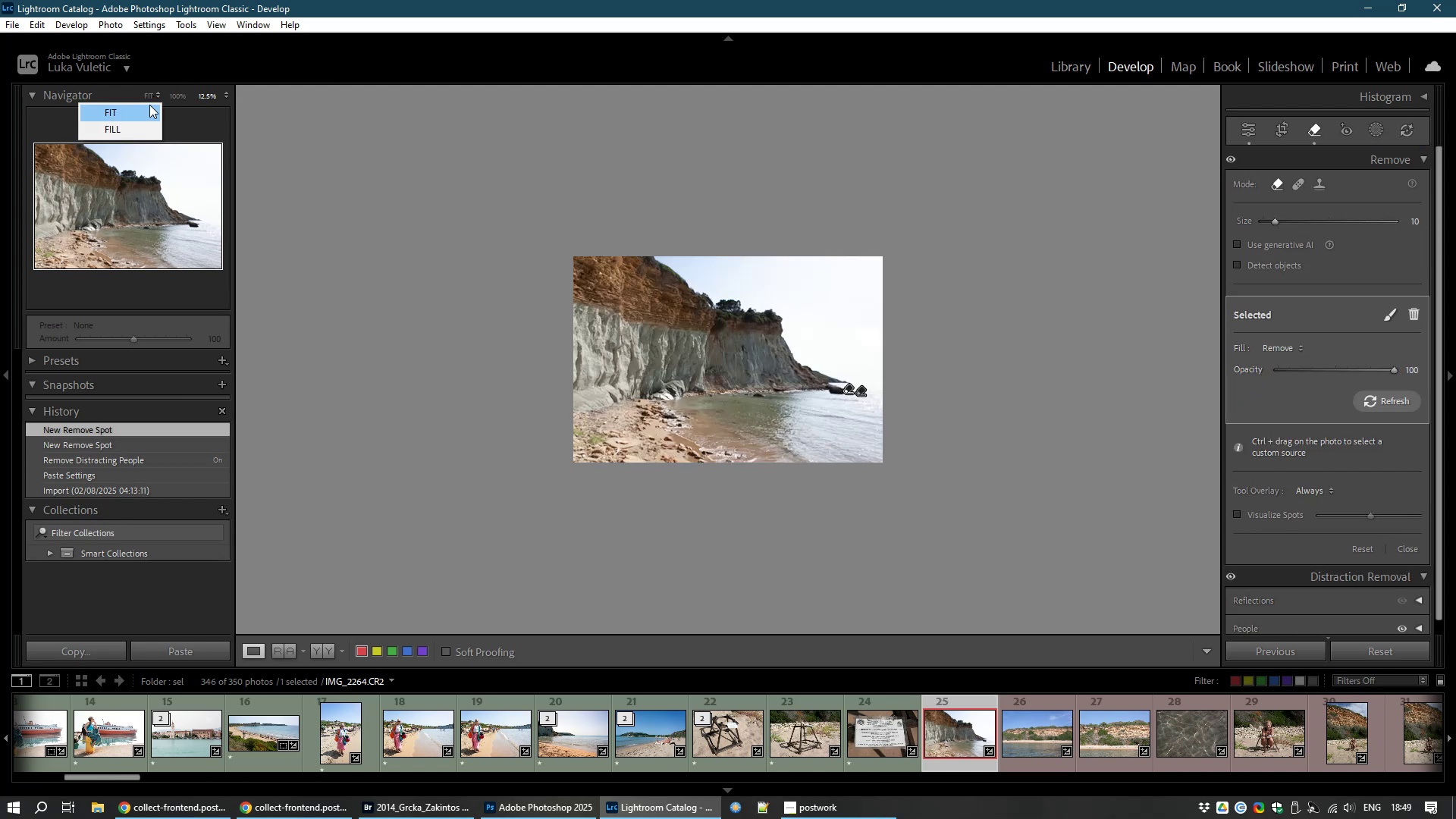 
left_click([136, 115])
 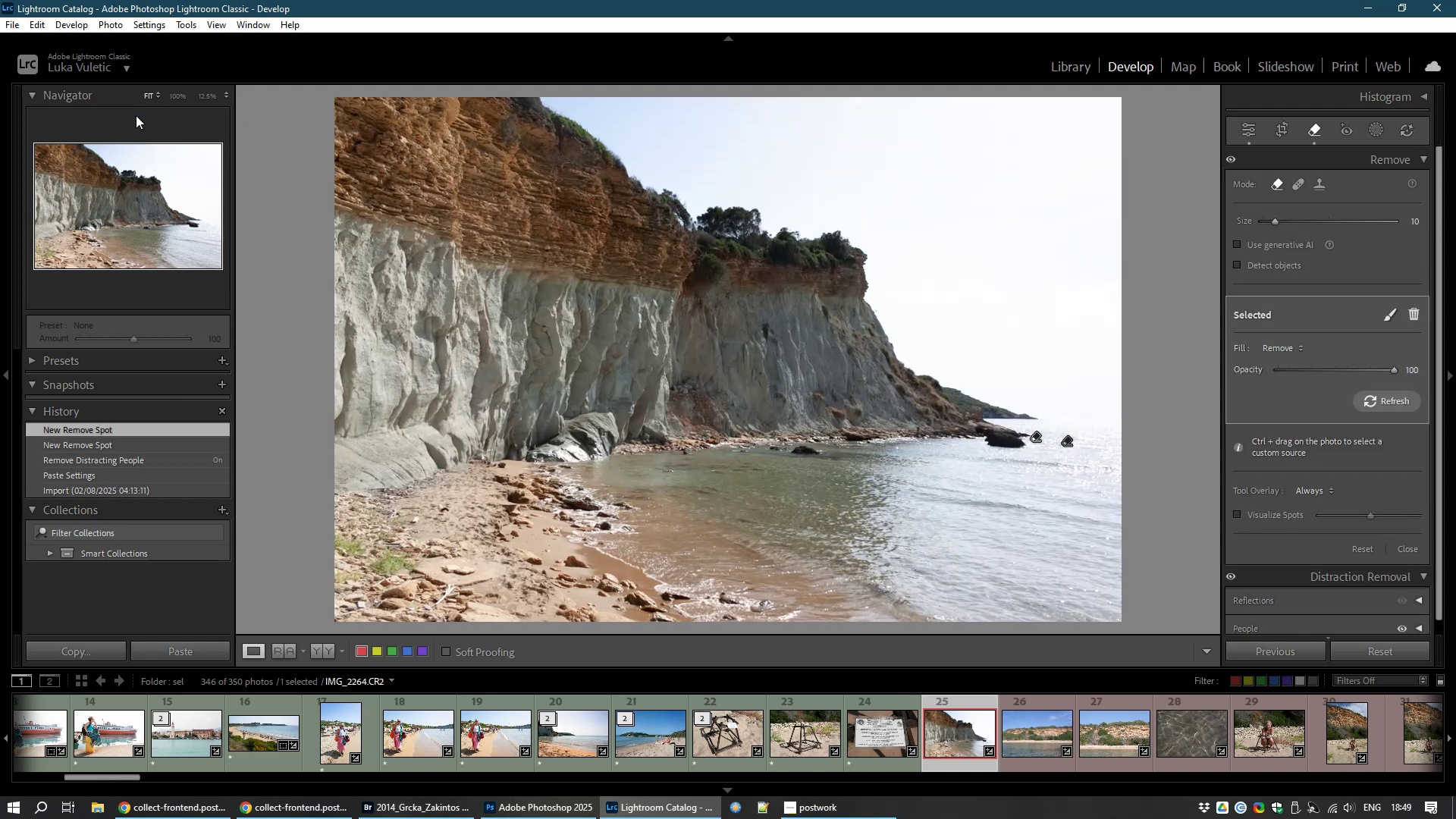 
wait(9.15)
 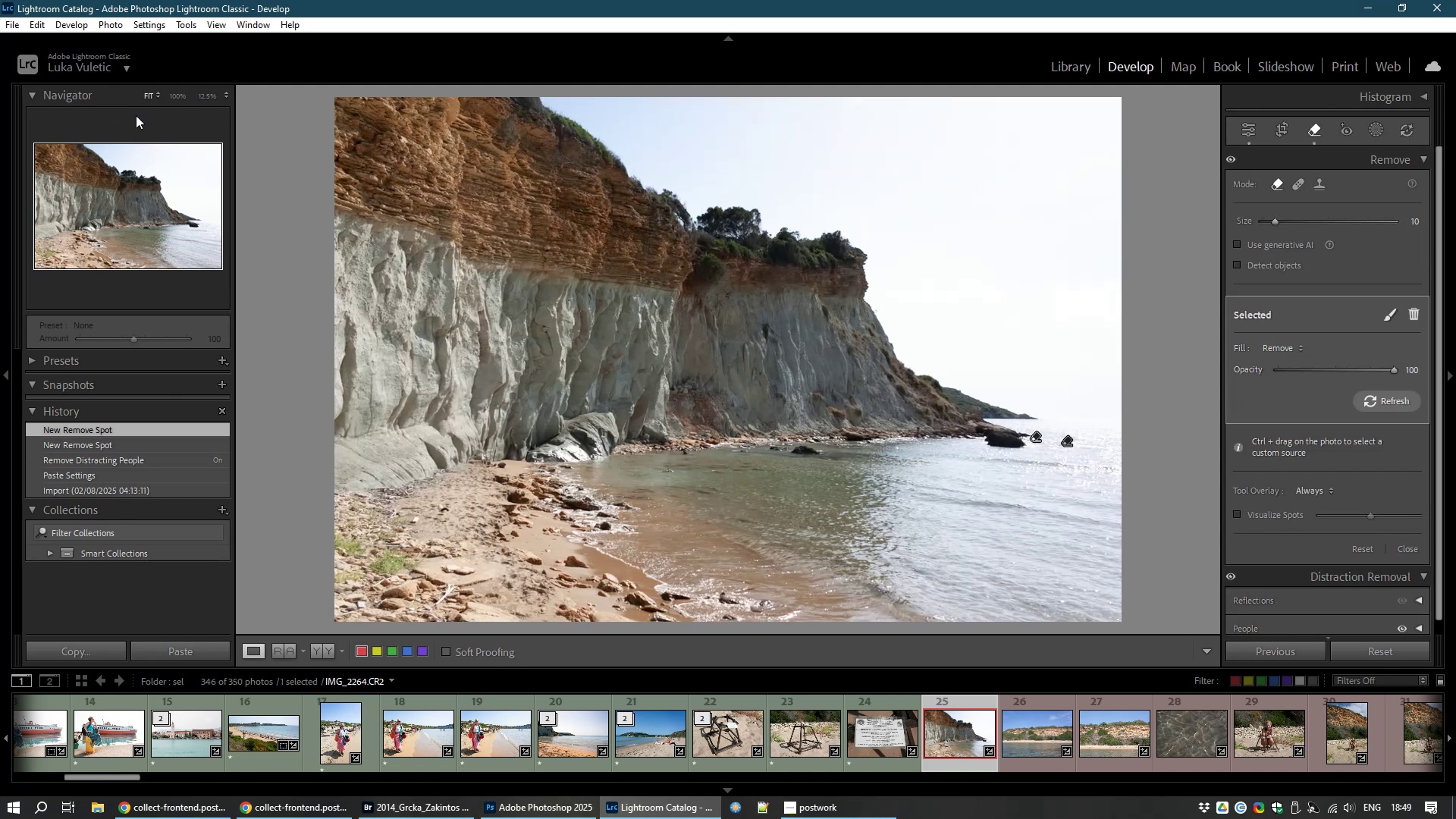 
key(Control+E)
 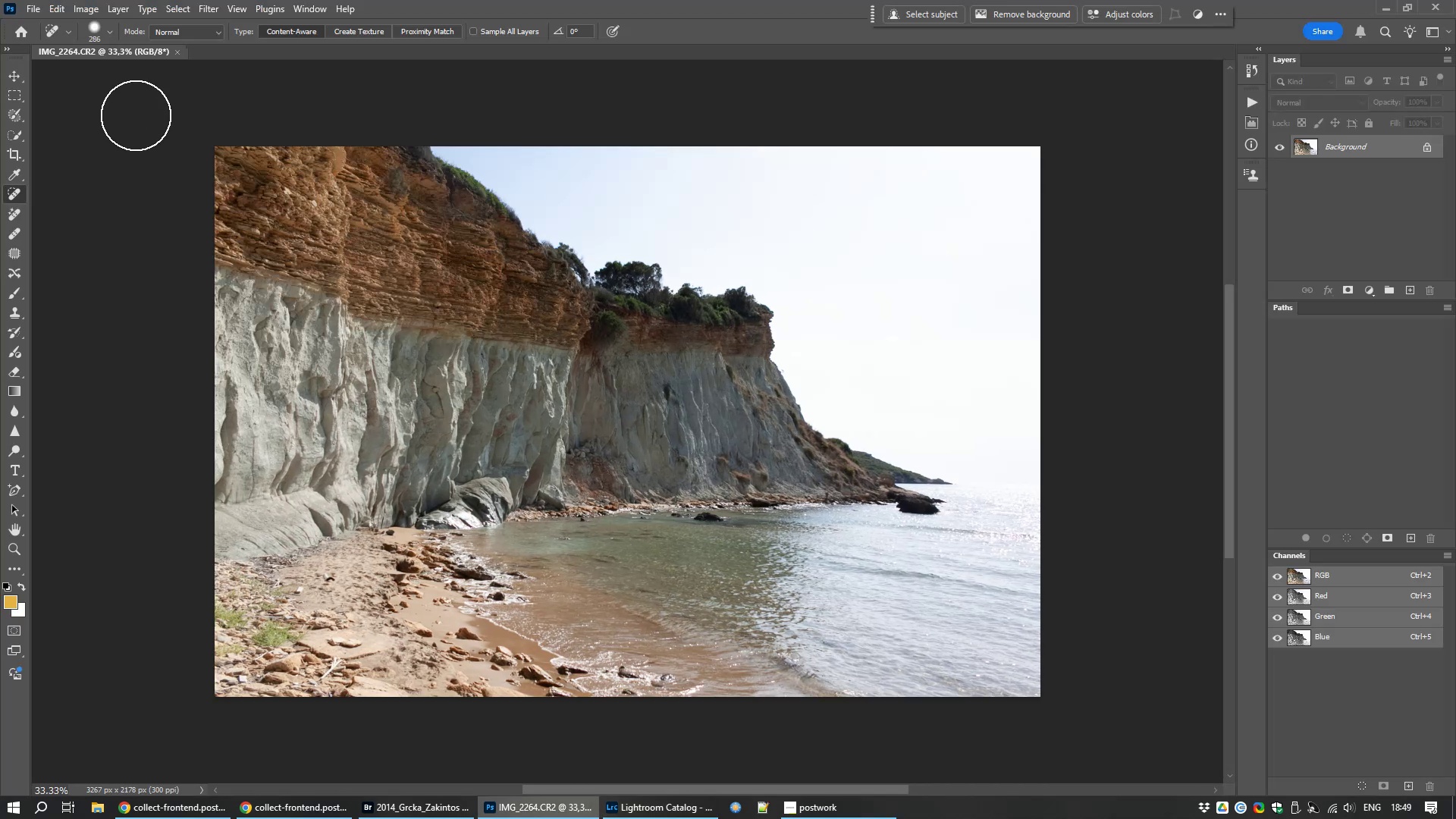 
wait(8.79)
 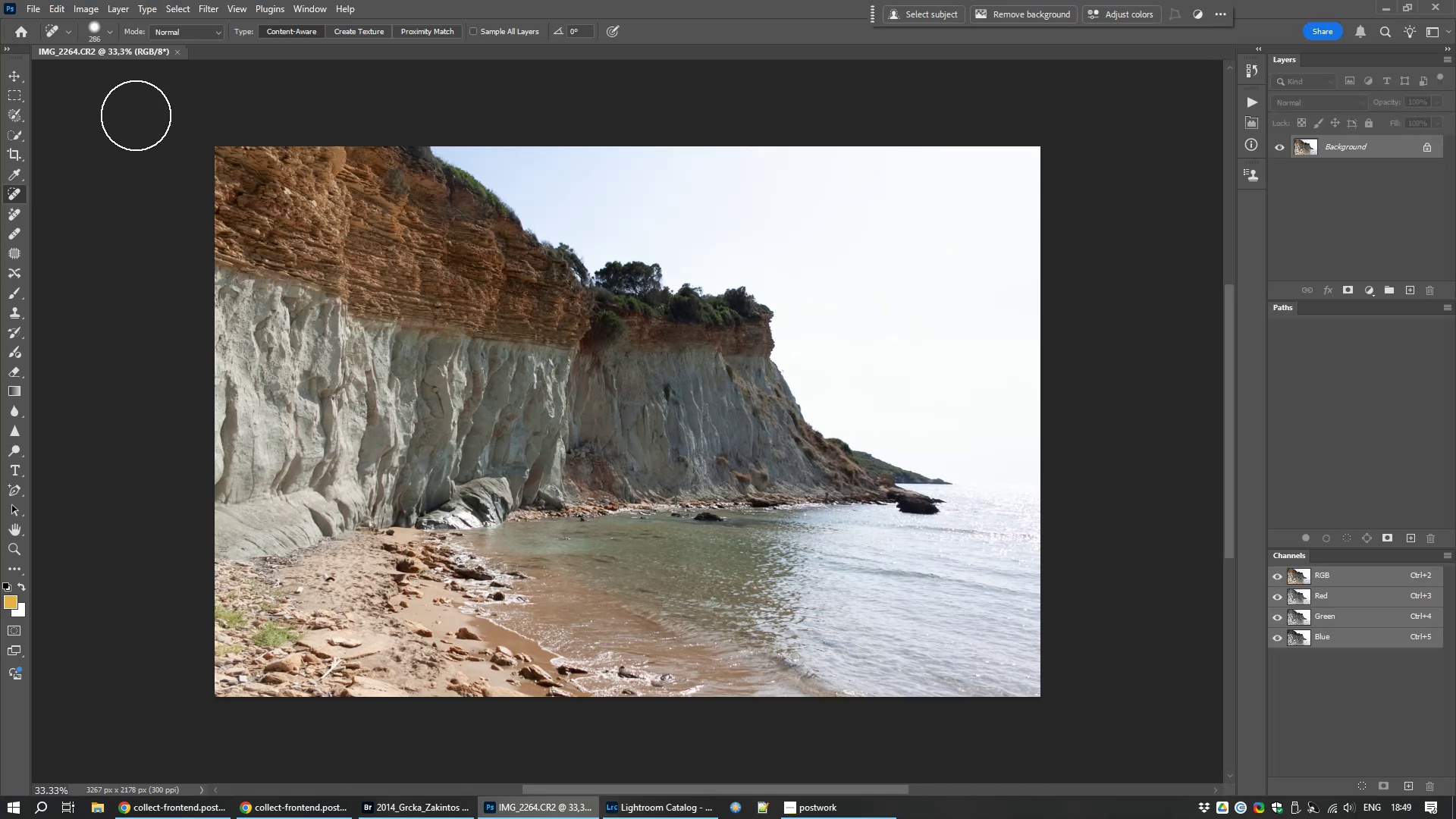 
key(Control+L)
 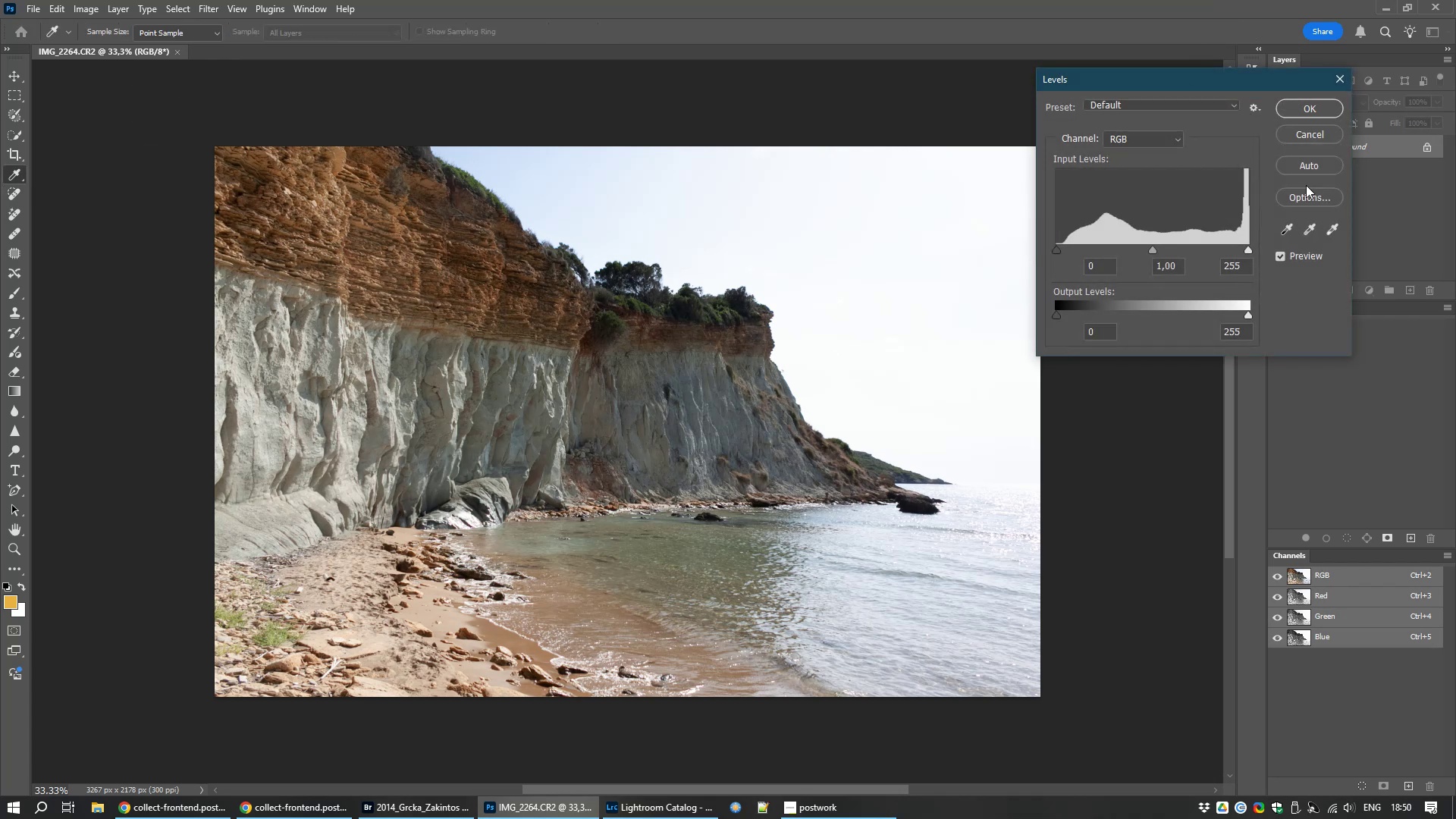 
left_click([1305, 193])
 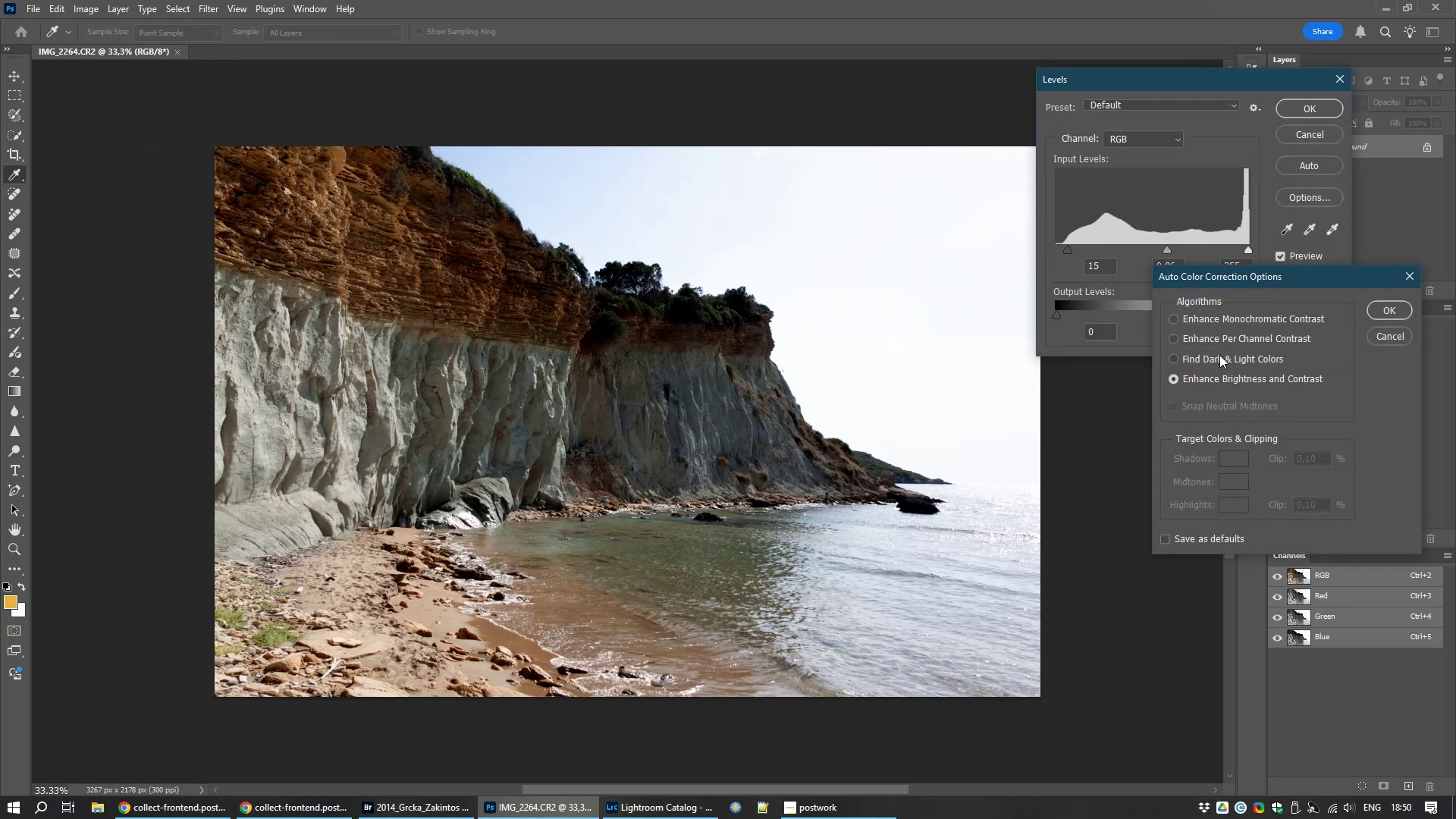 
left_click([1216, 353])
 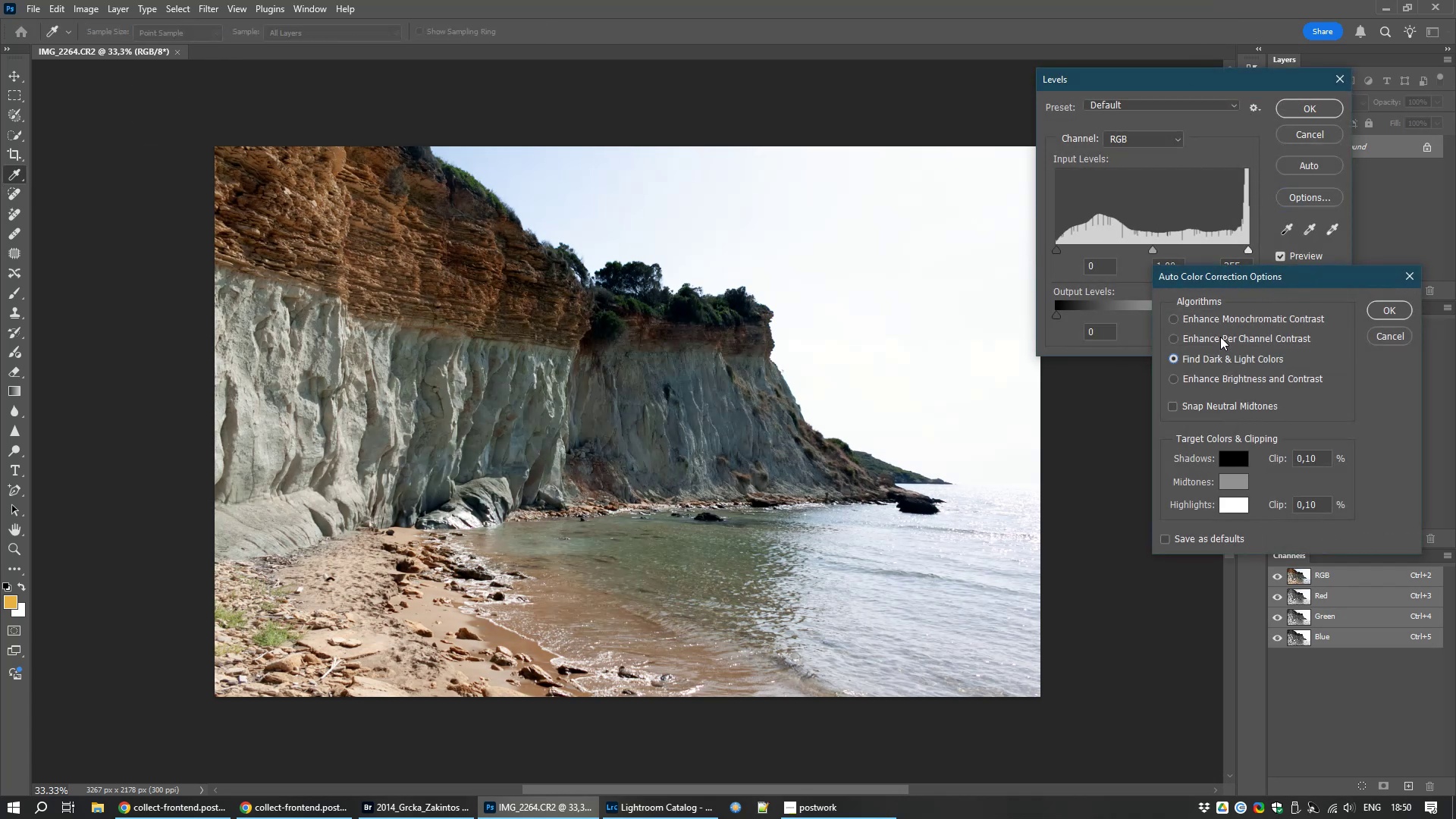 
left_click([1220, 337])
 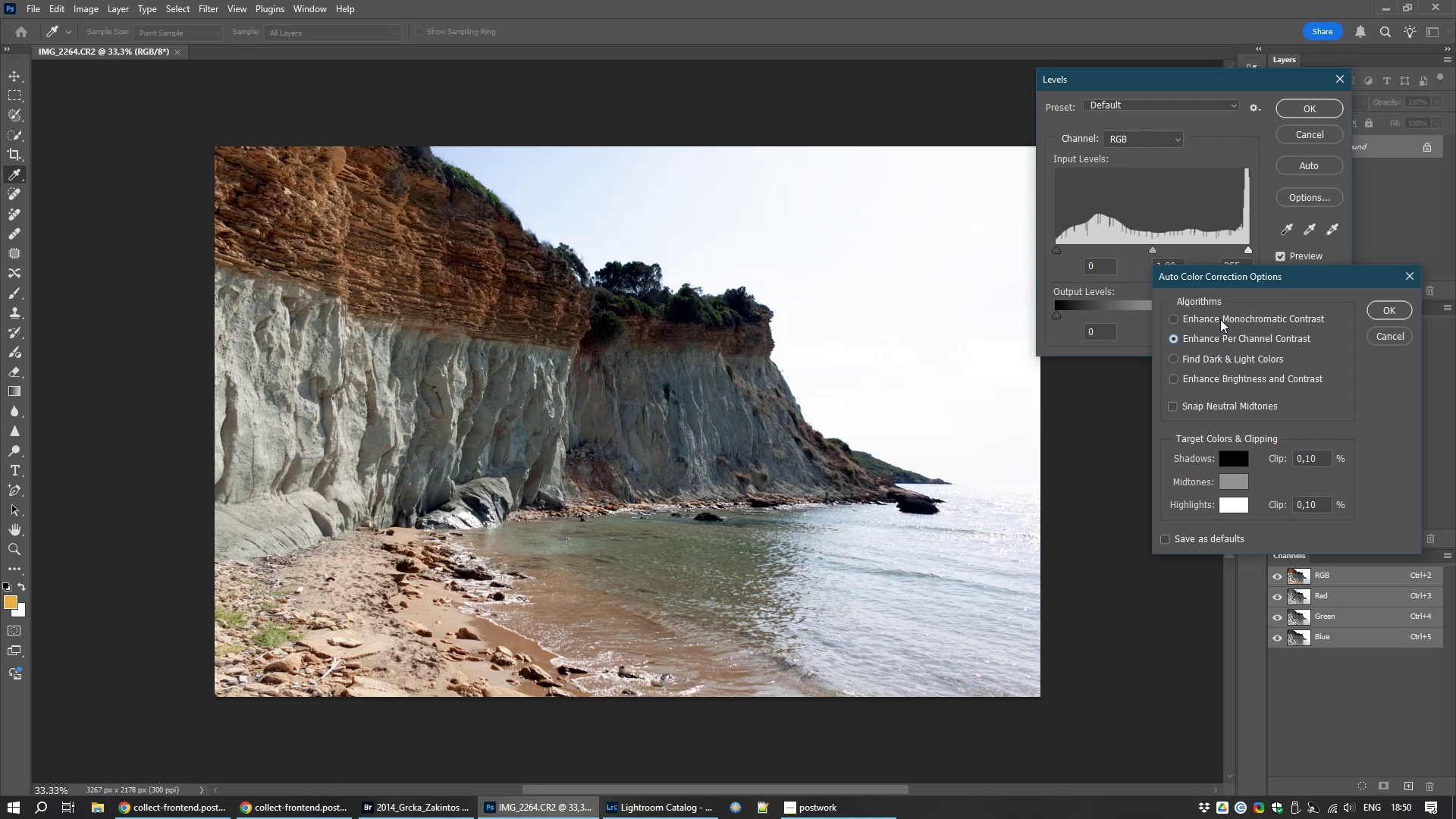 
left_click([1220, 319])
 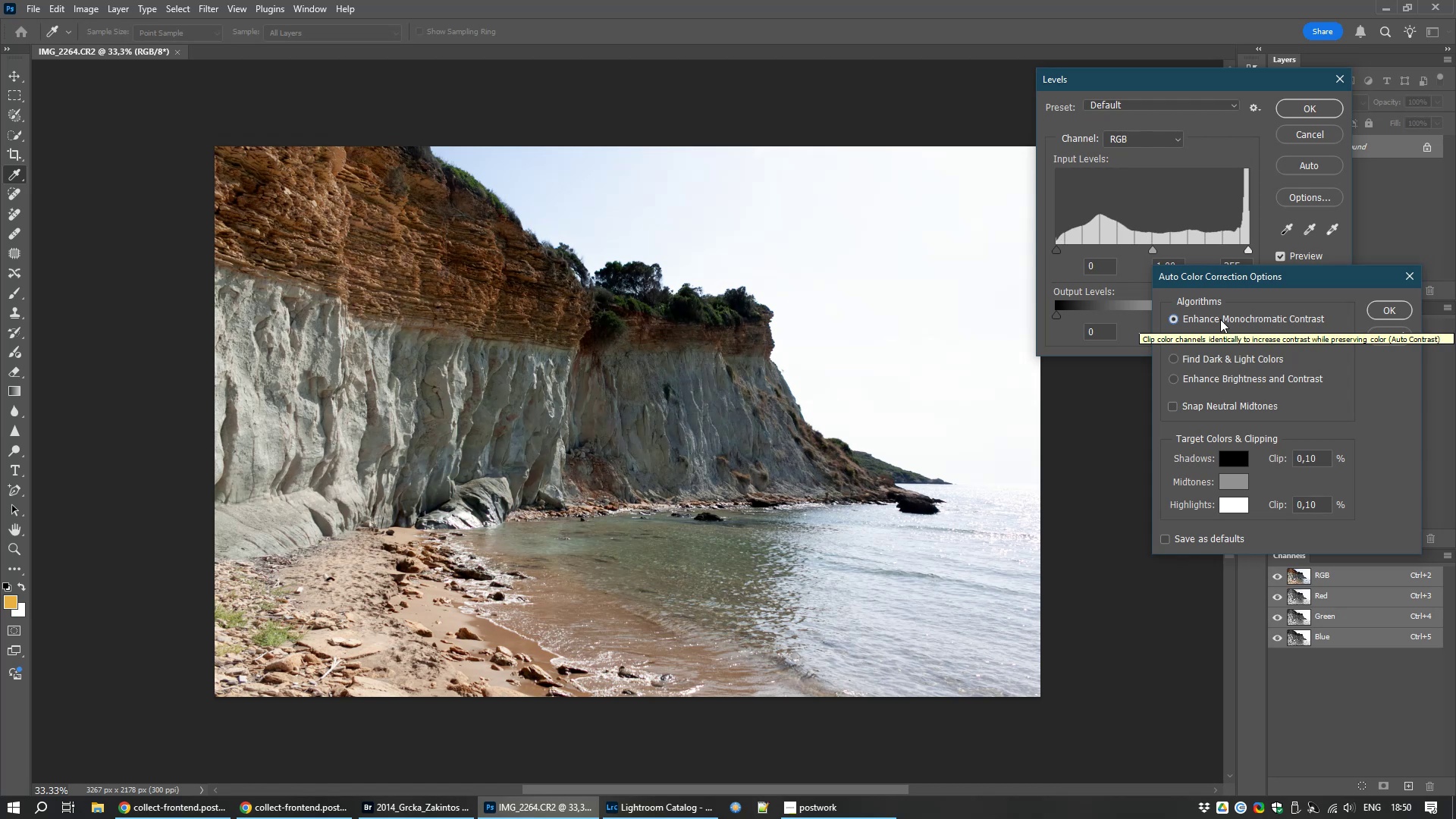 
left_click([1217, 335])
 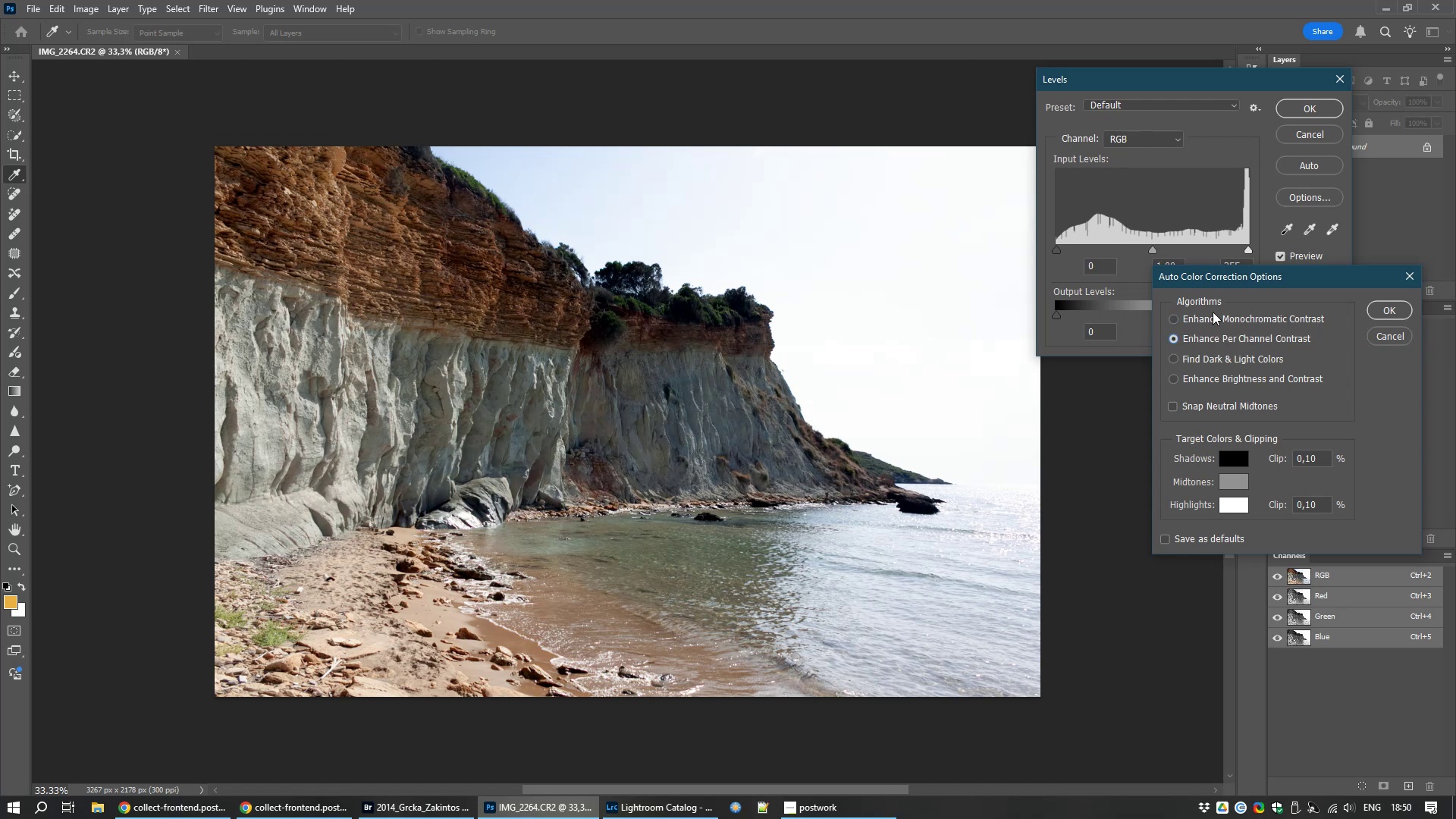 
left_click([1213, 312])
 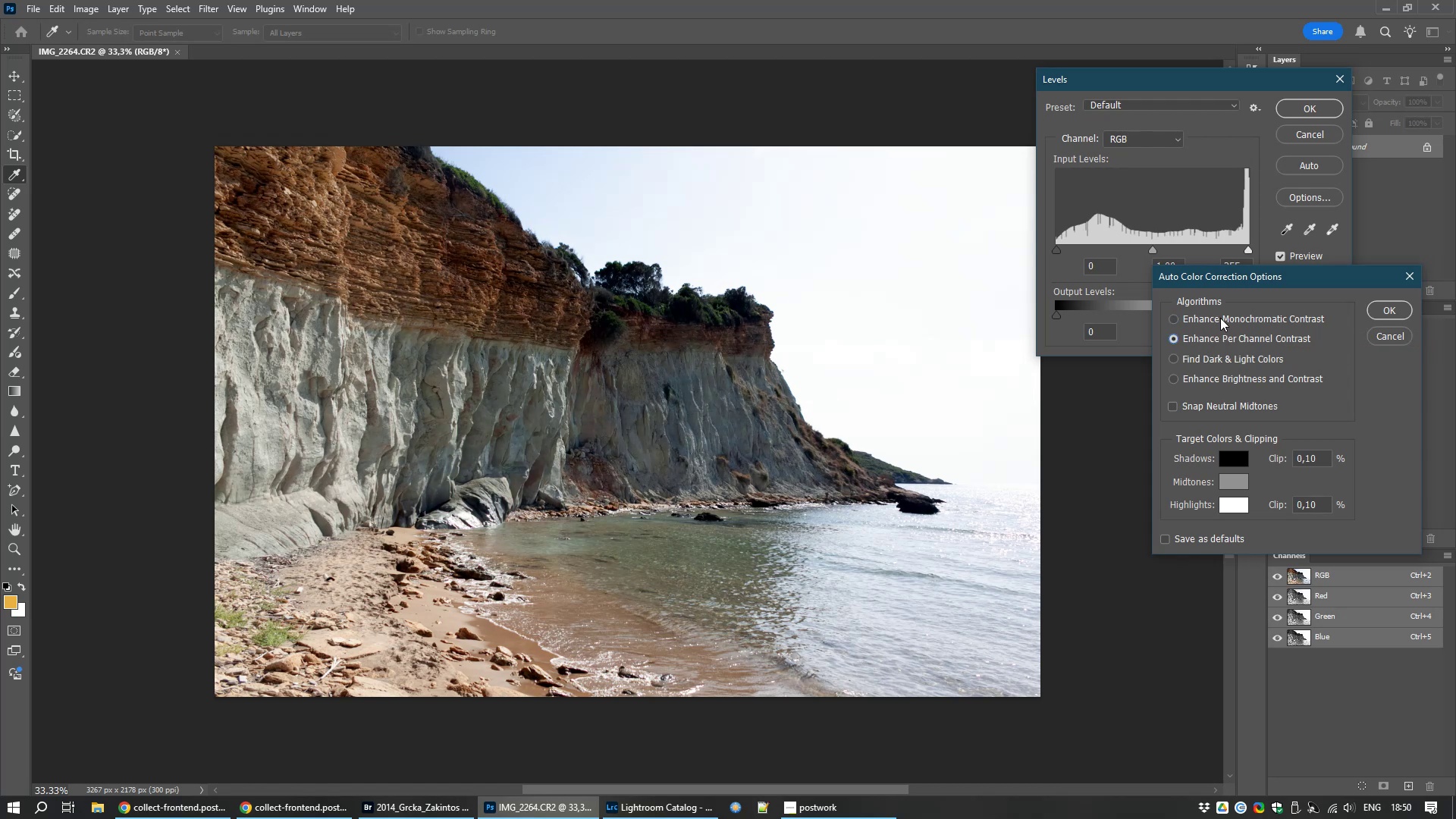 
left_click([1220, 318])
 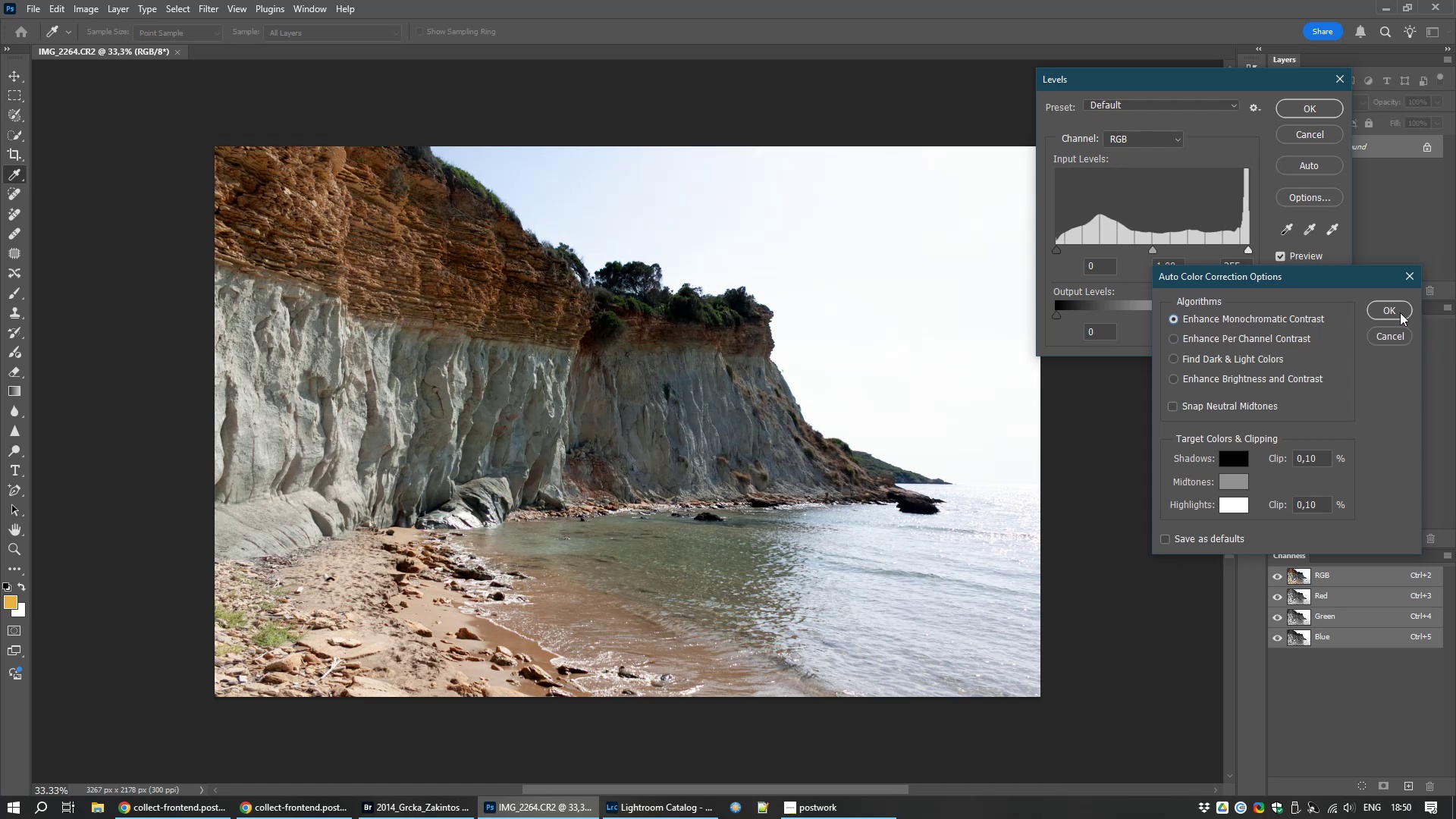 
left_click([1400, 312])
 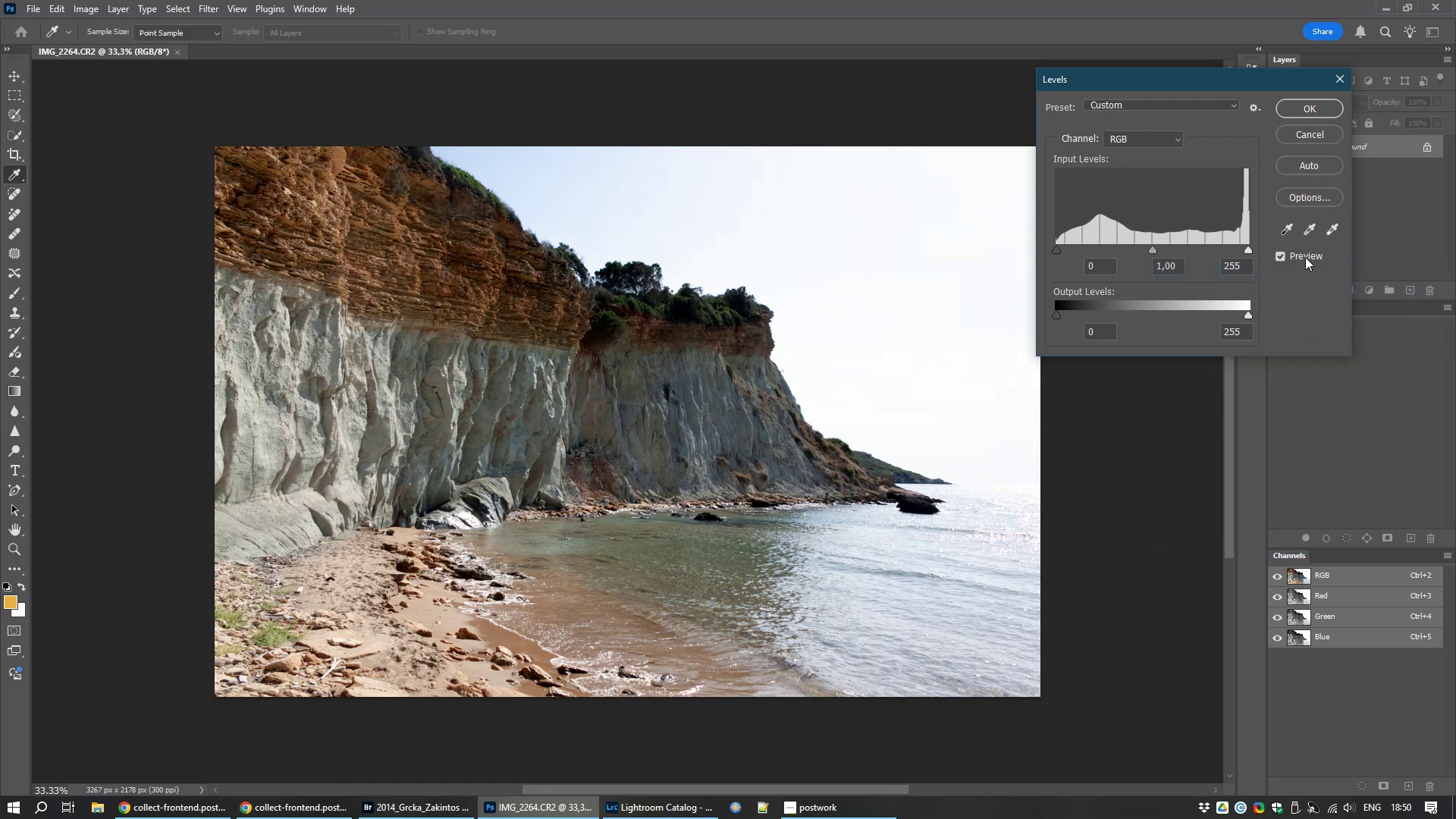 
left_click([1305, 257])
 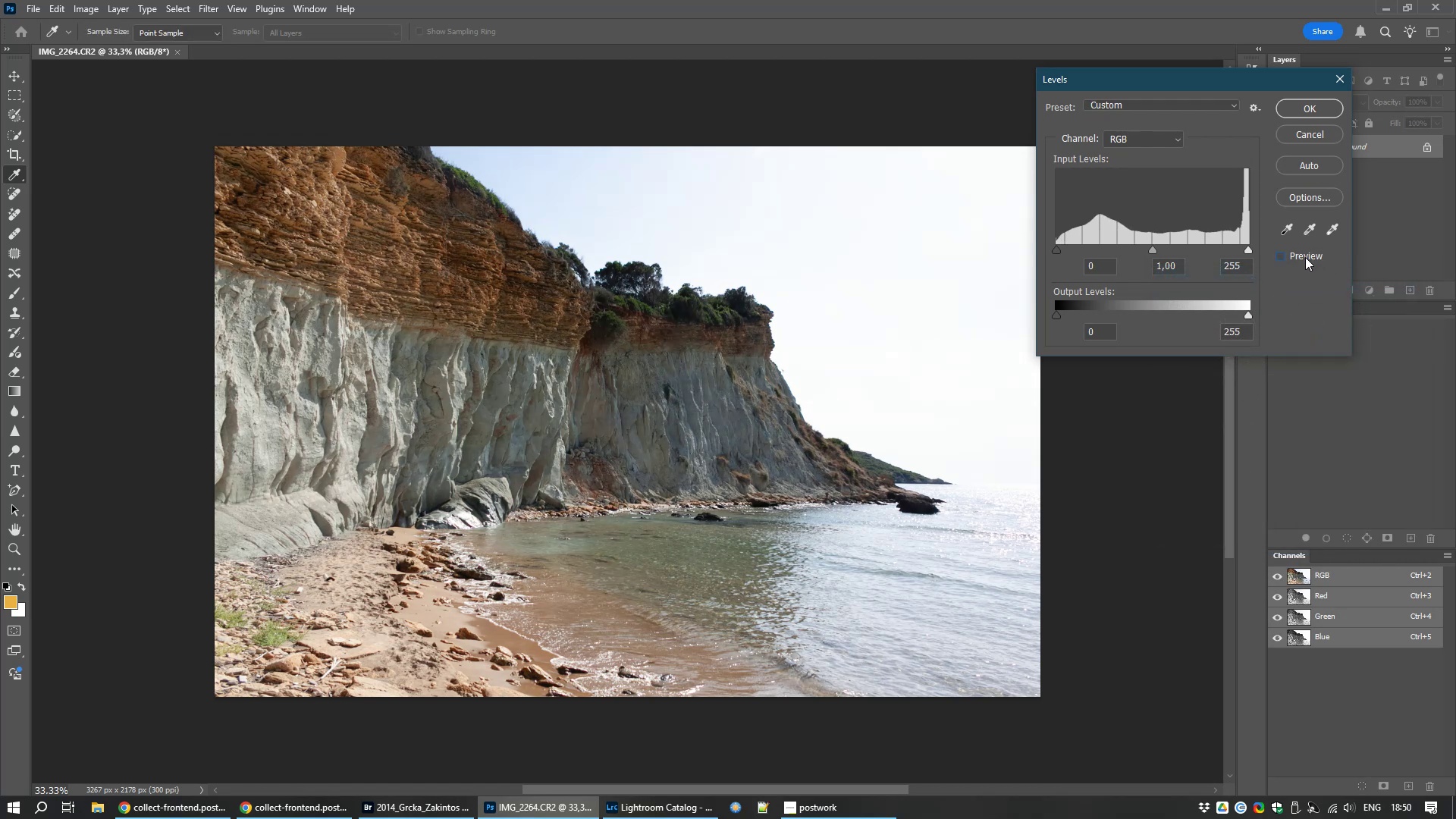 
left_click([1305, 257])
 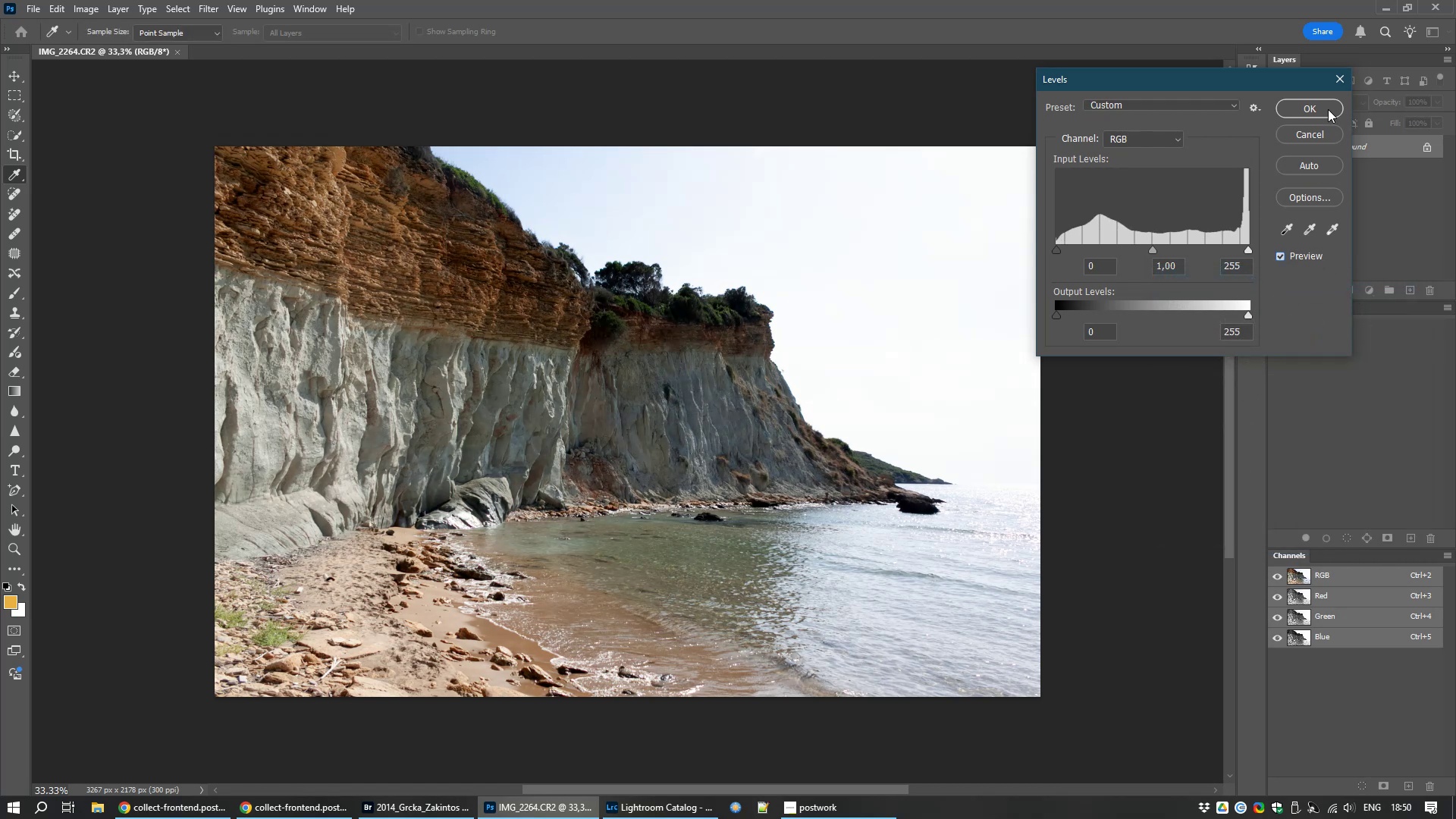 
left_click([1328, 109])
 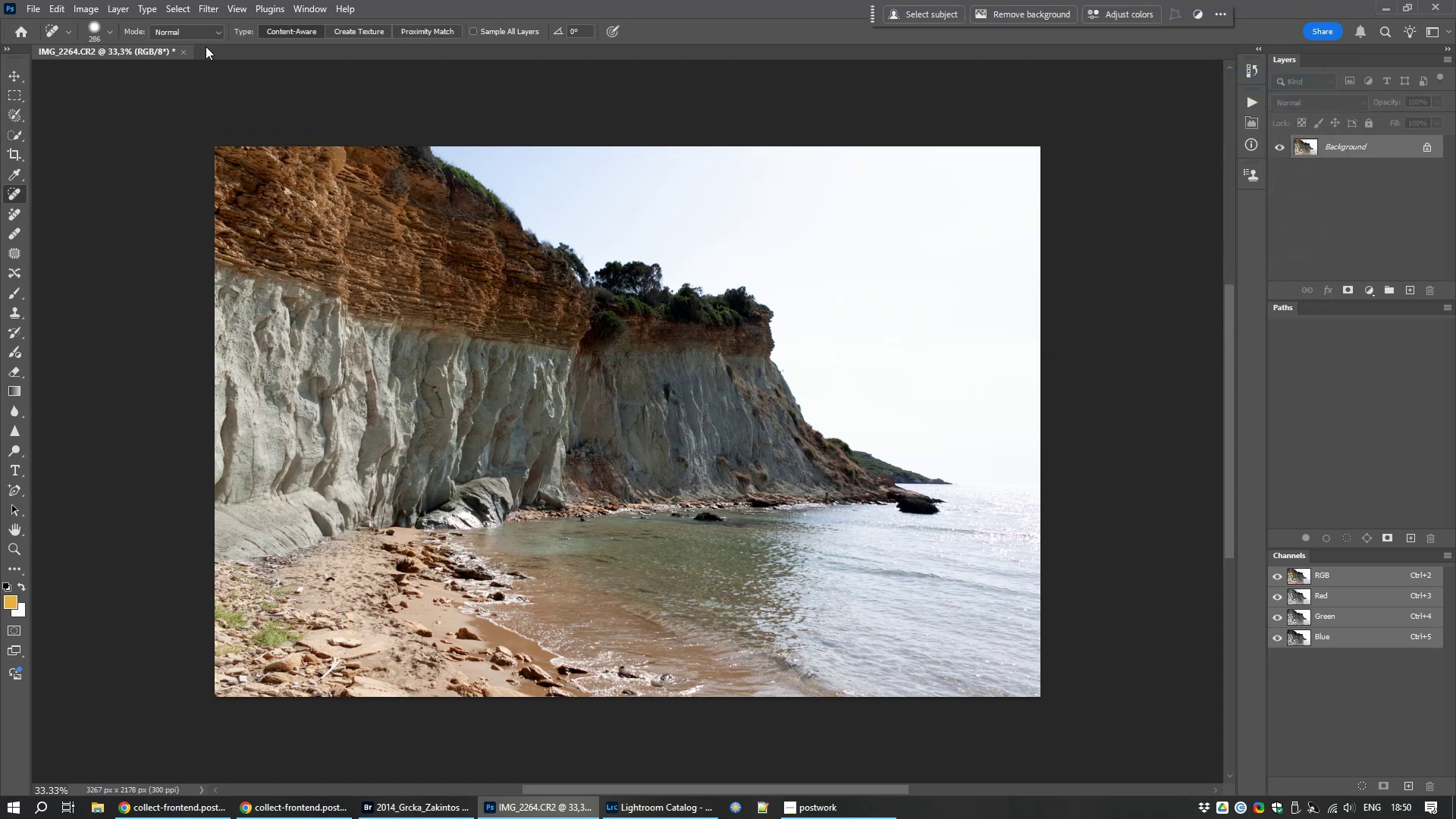 
wait(5.17)
 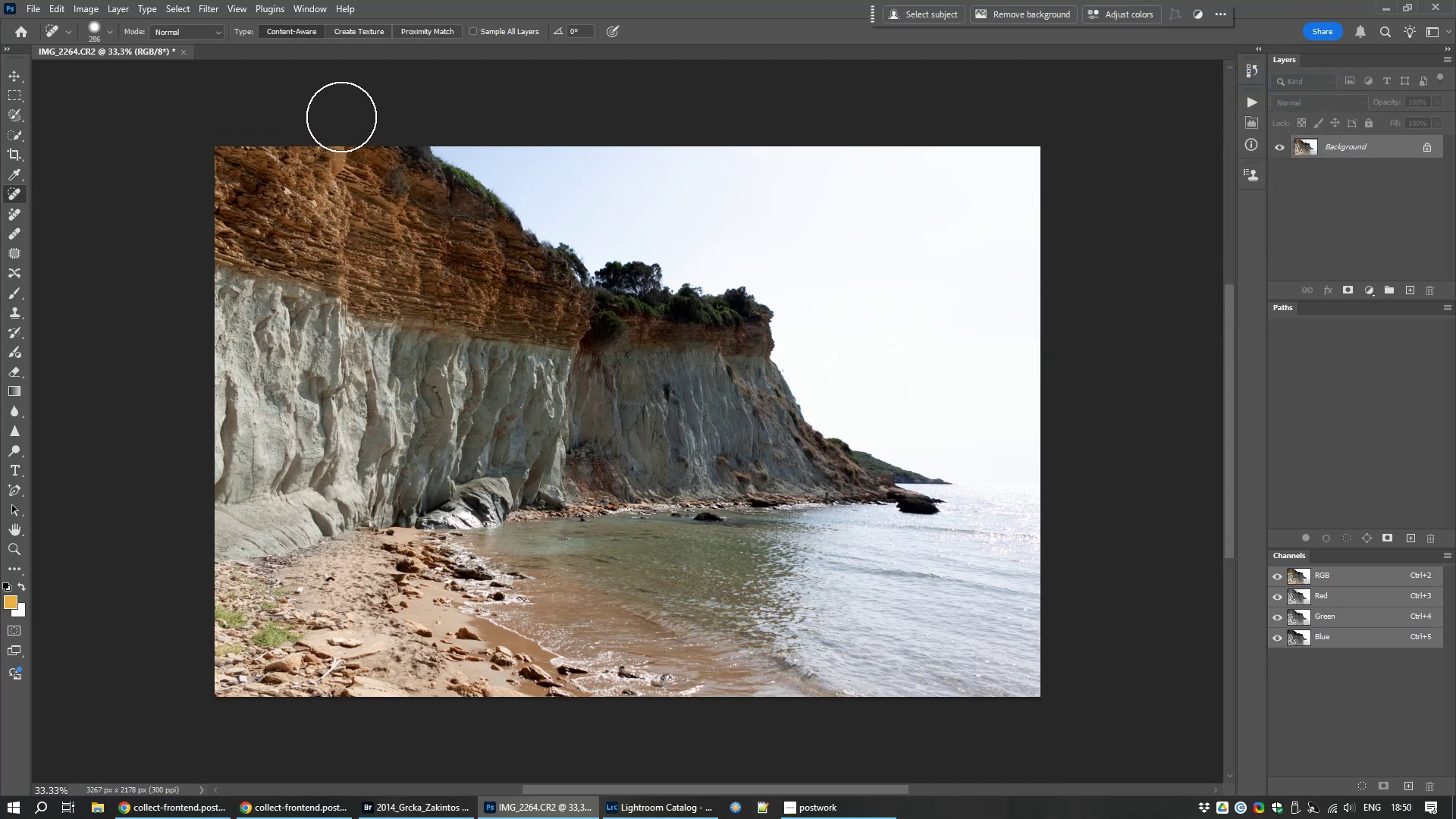 
hold_key(key=ControlLeft, duration=1.53)
 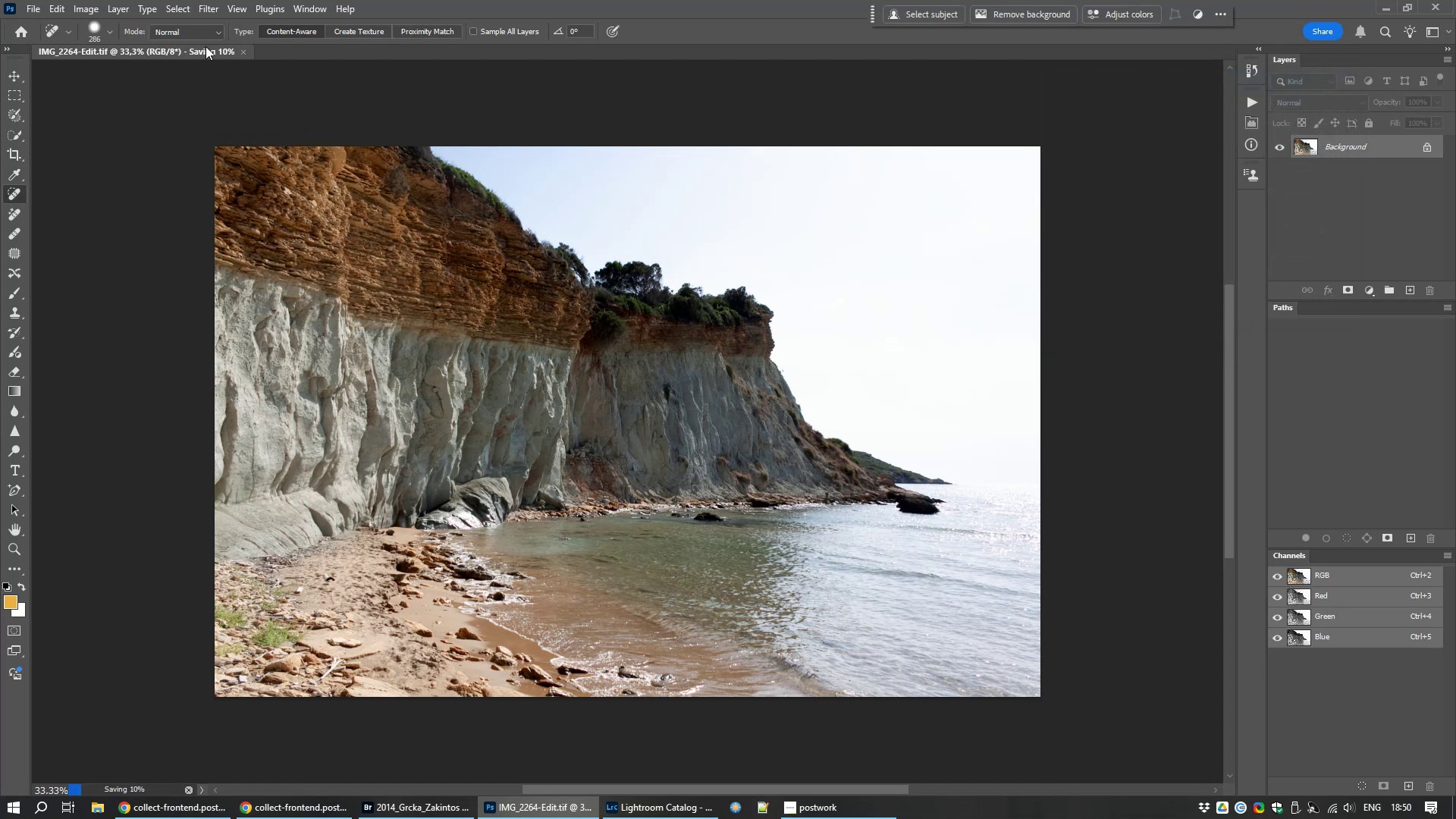 
key(Control+S)
 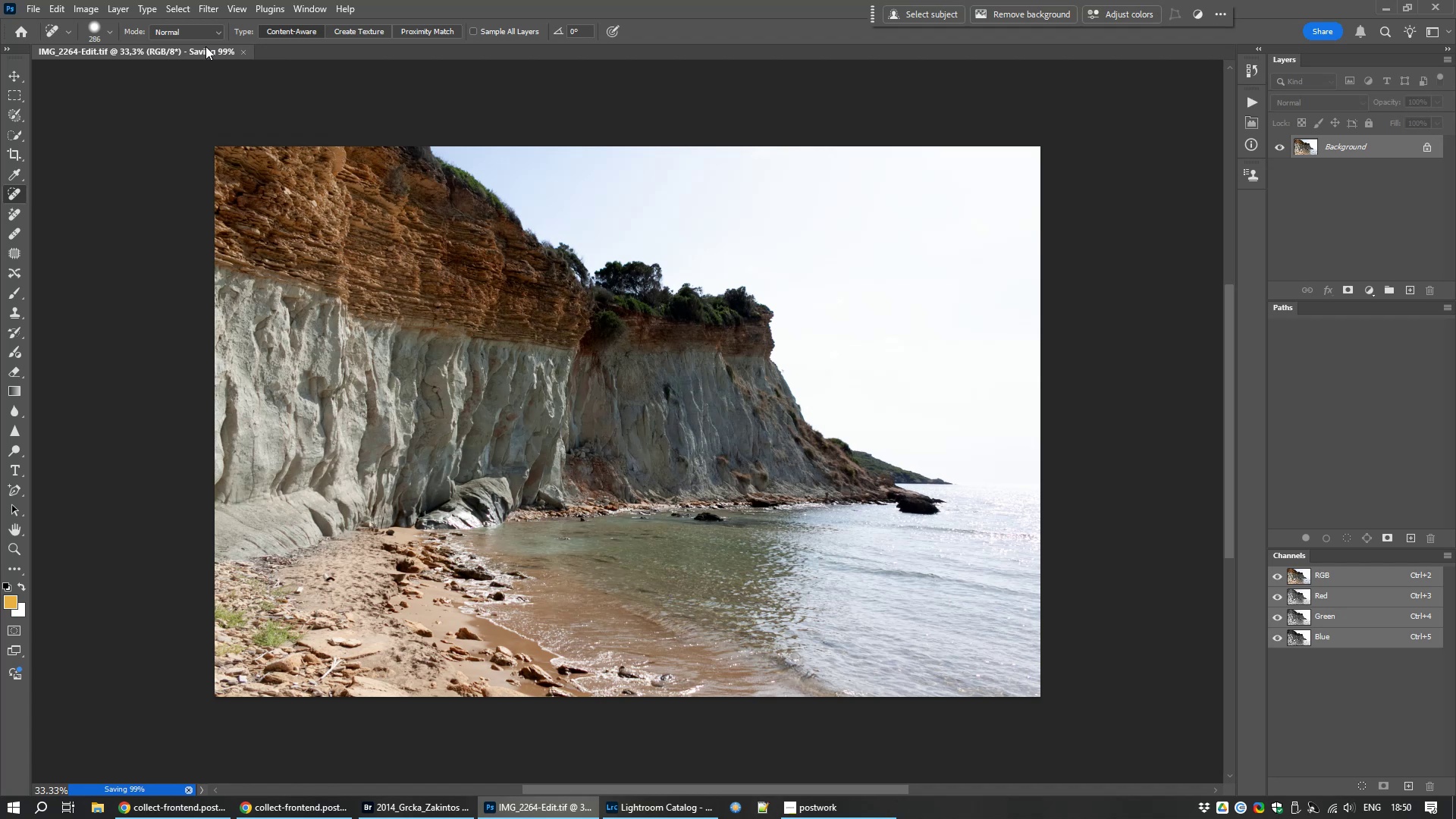 
wait(14.0)
 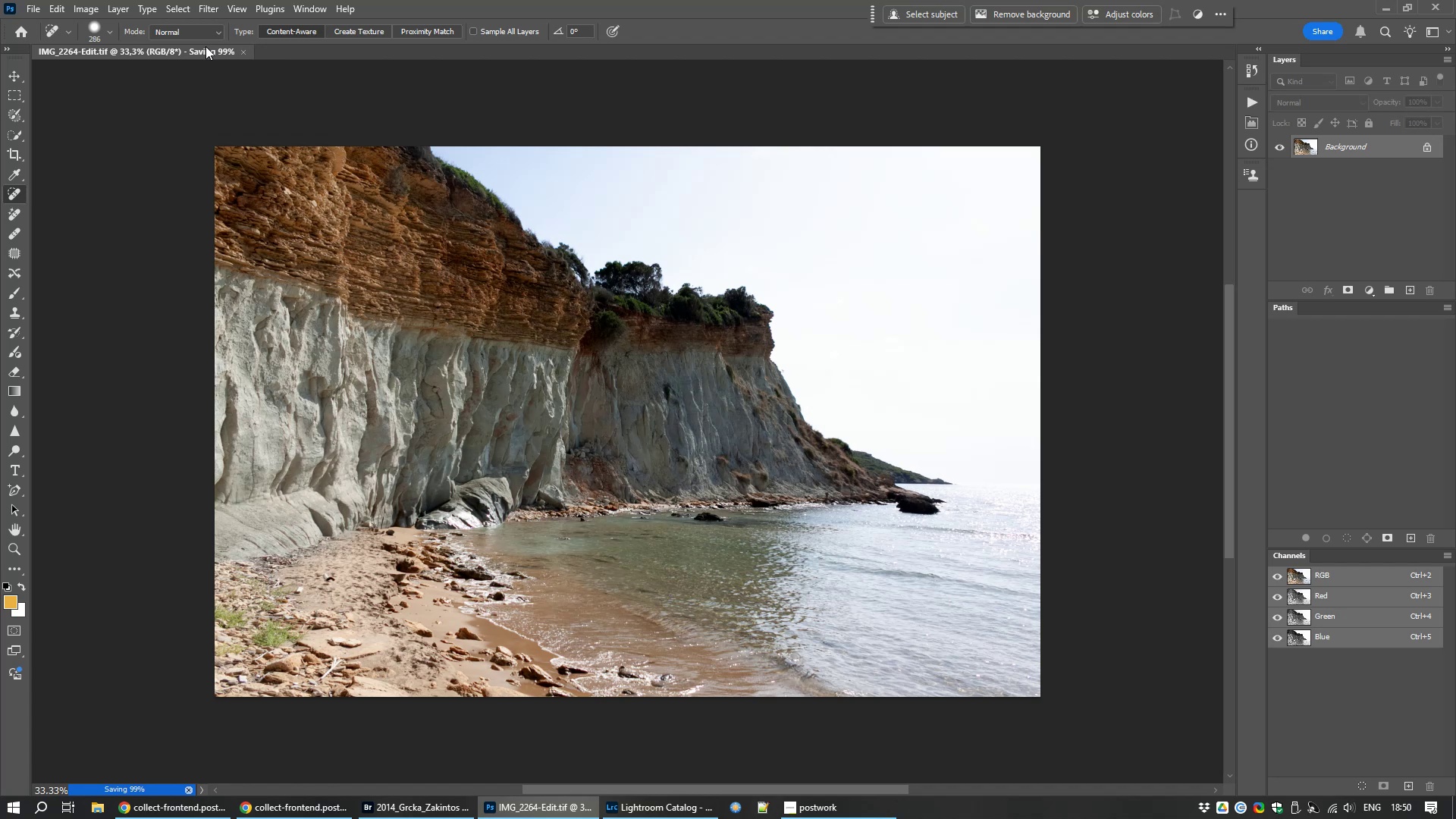 
left_click([667, 814])
 